 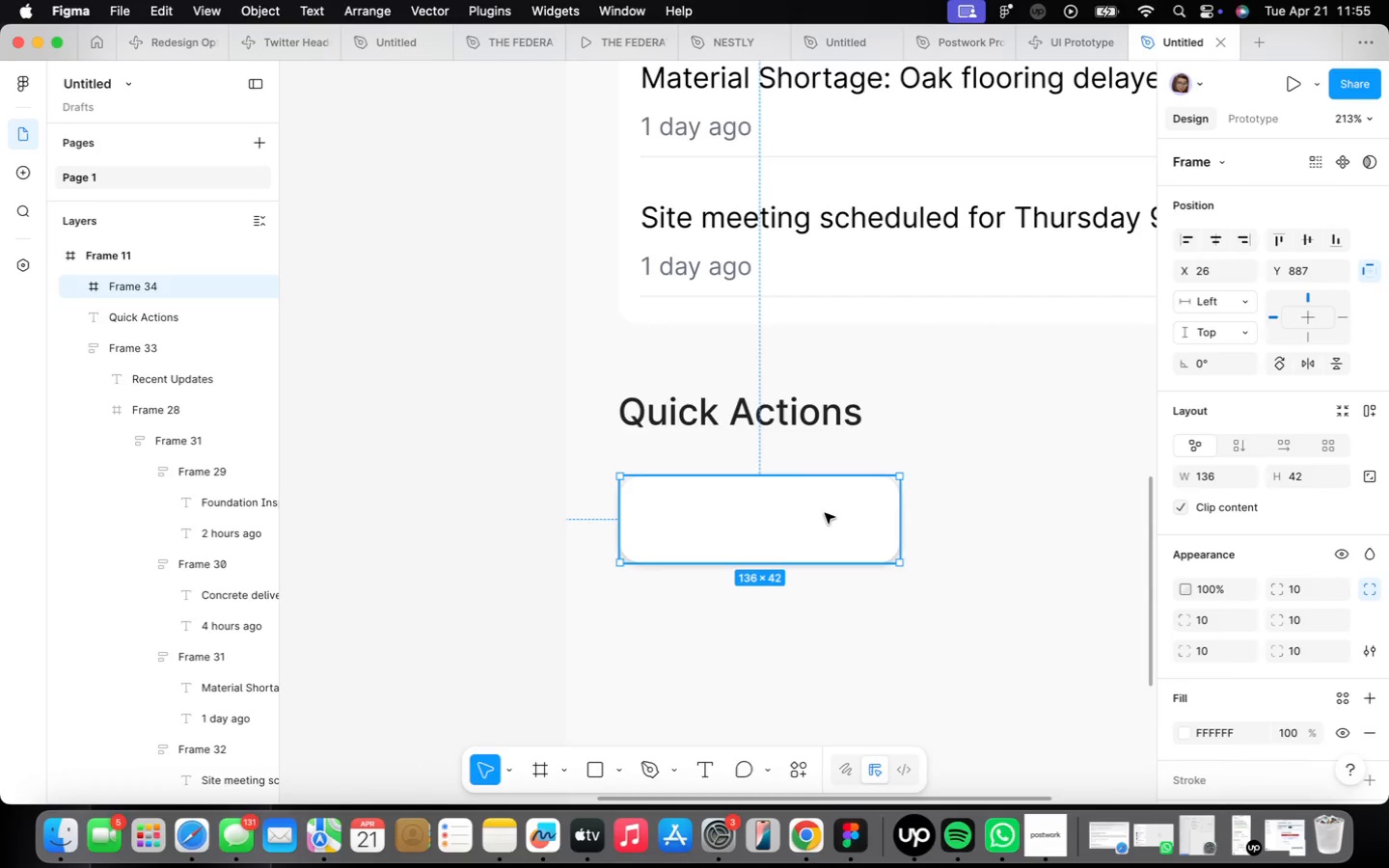 
left_click([721, 610])
 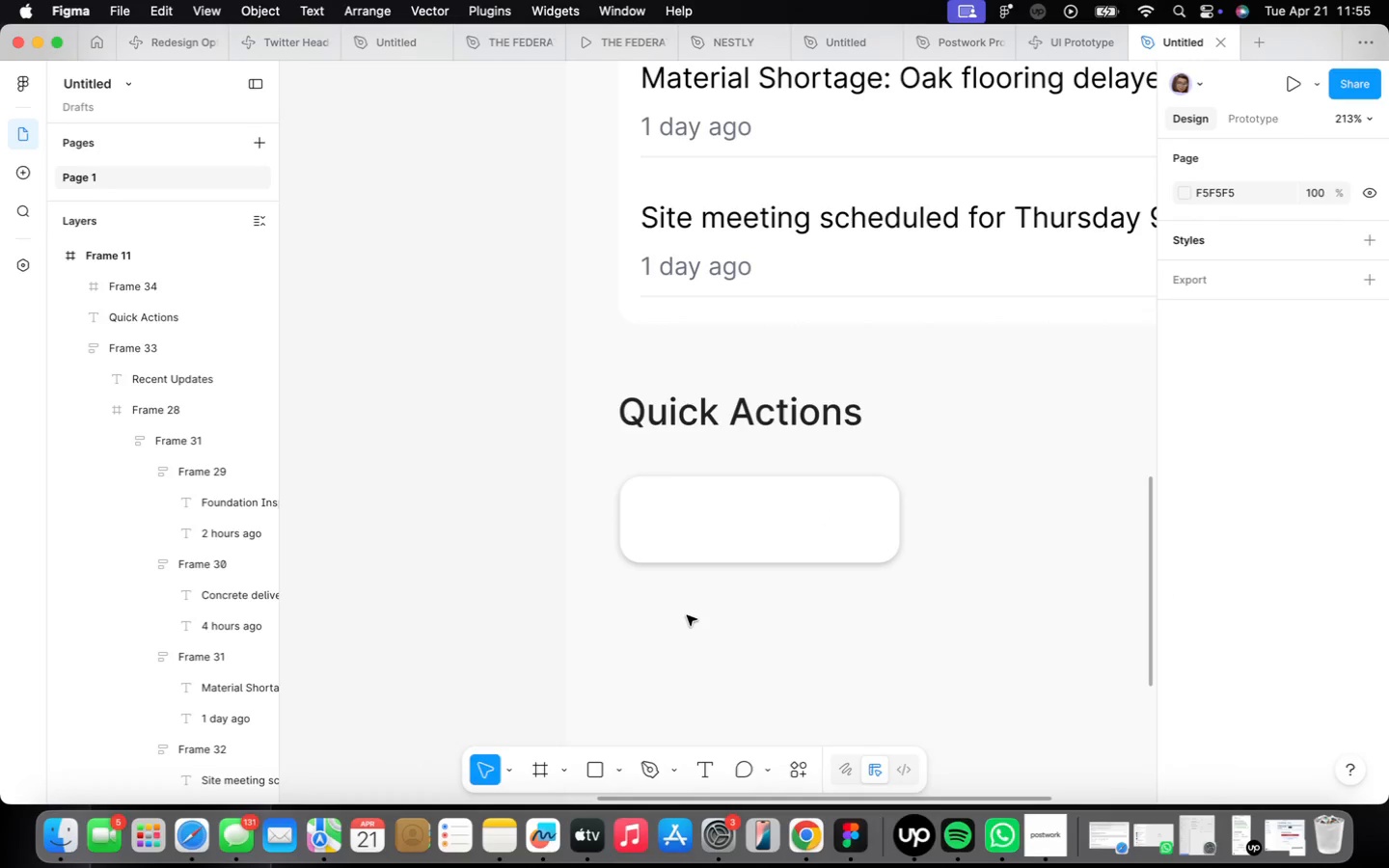 
key(T)
 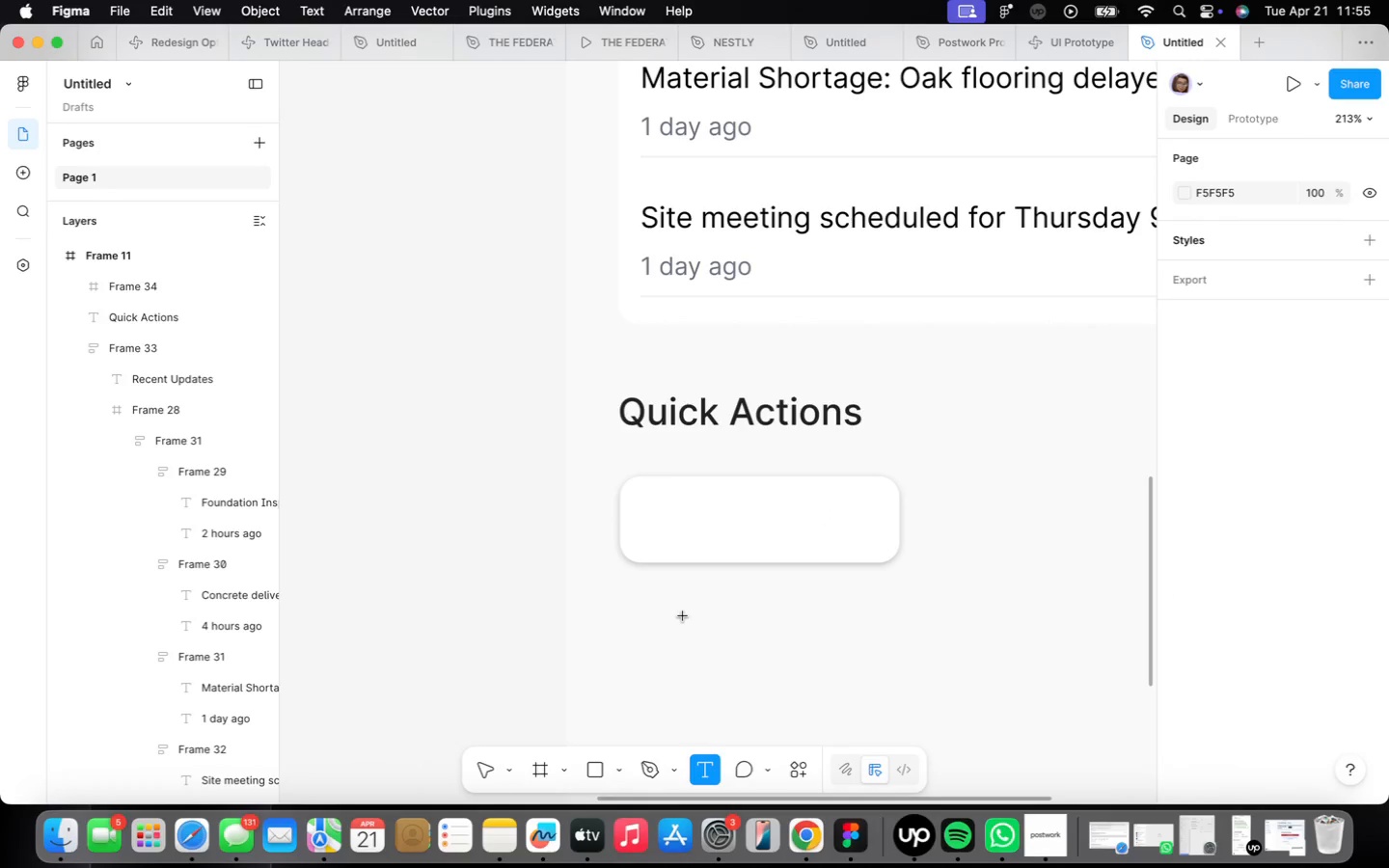 
left_click([683, 615])
 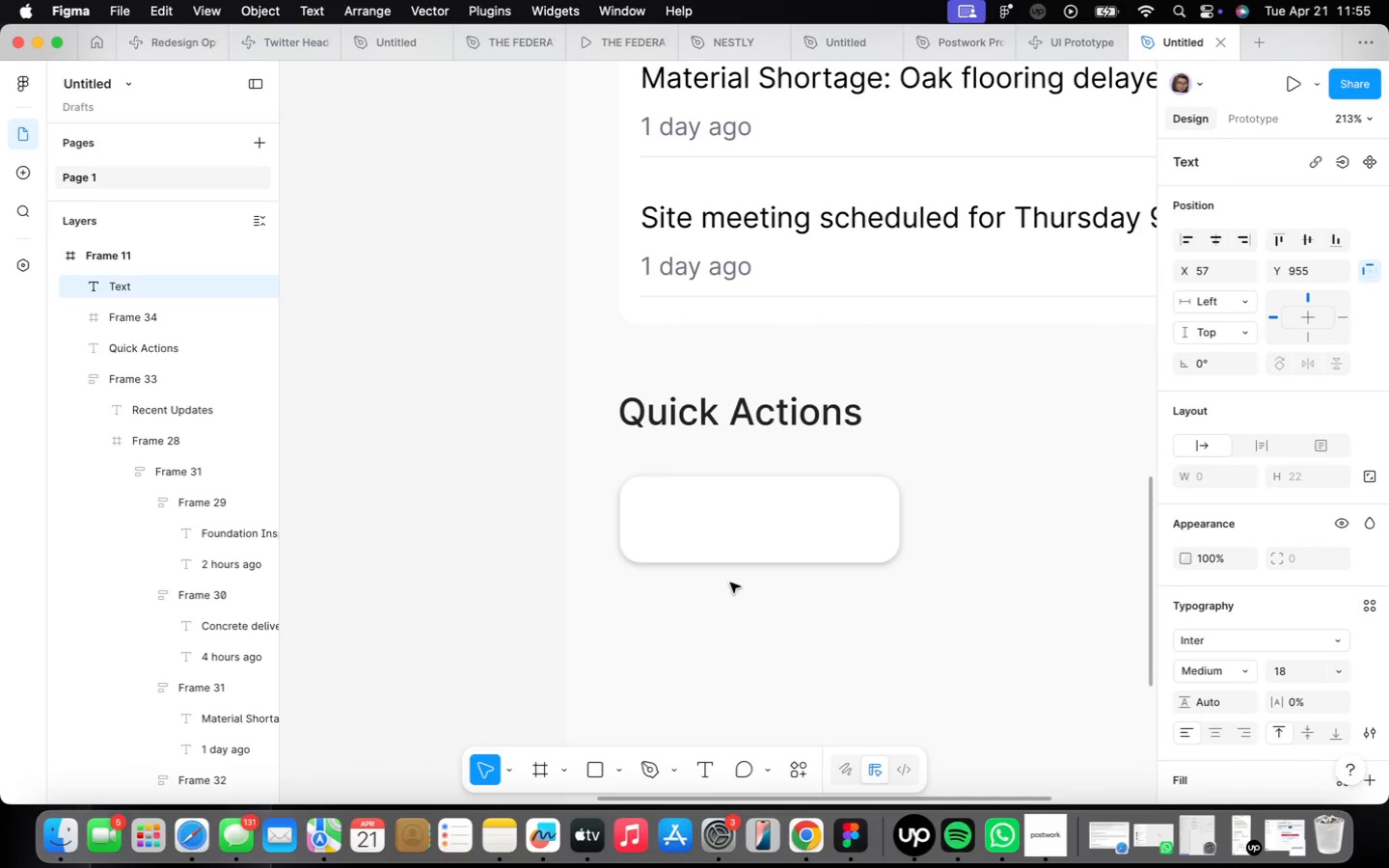 
type(New Tasak)
key(Backspace)
key(Backspace)
type(k)
 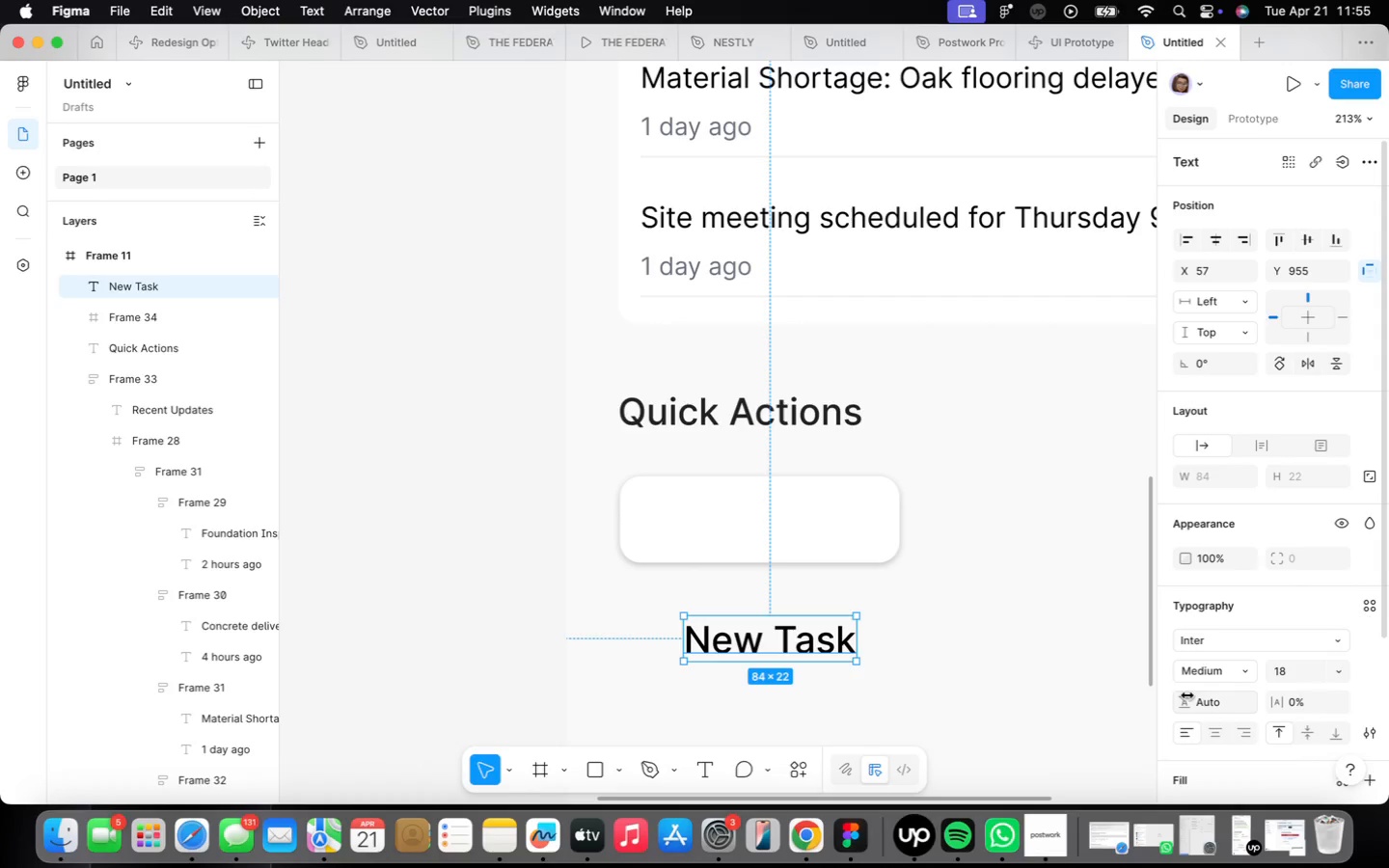 
left_click([1341, 671])
 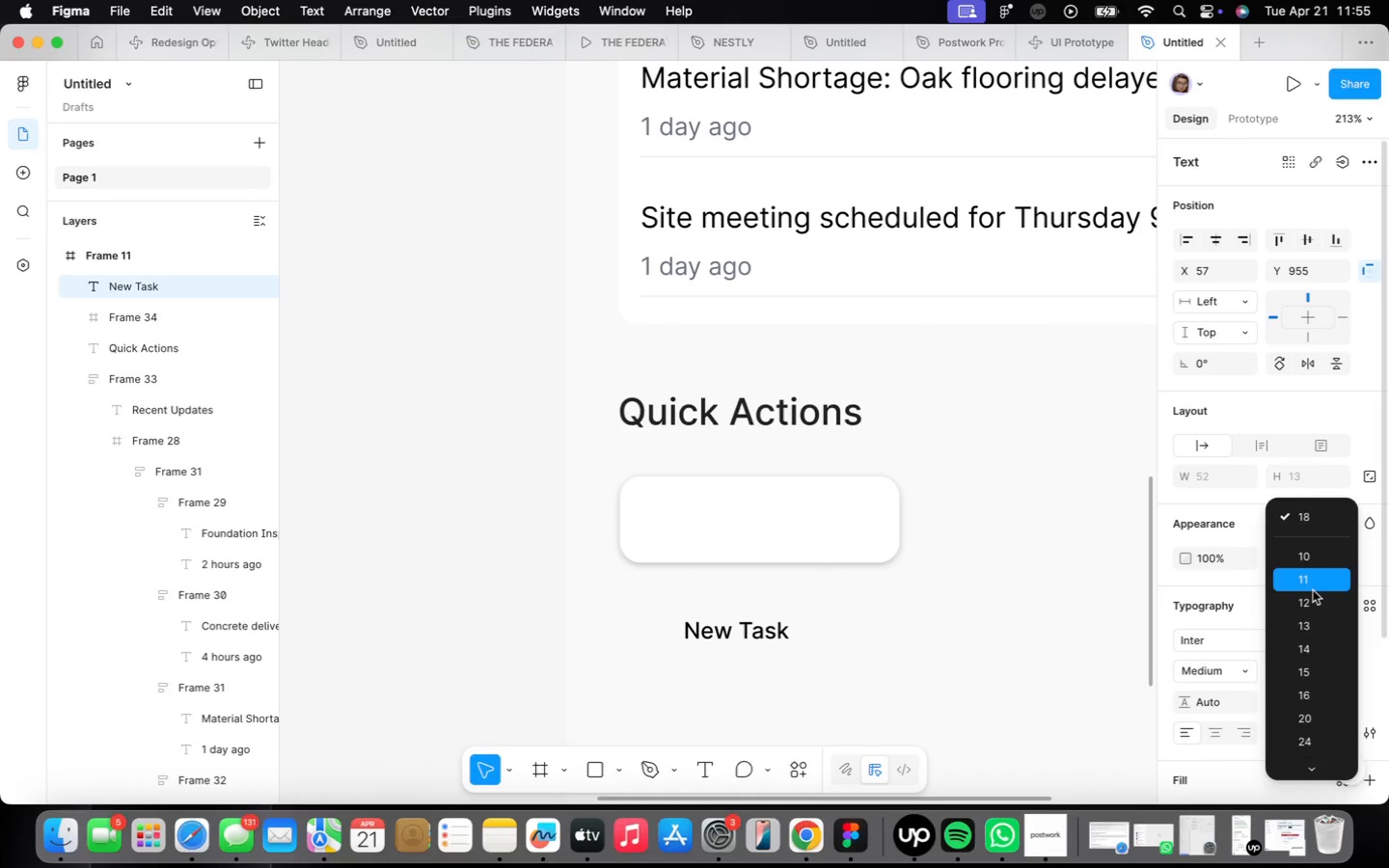 
wait(7.59)
 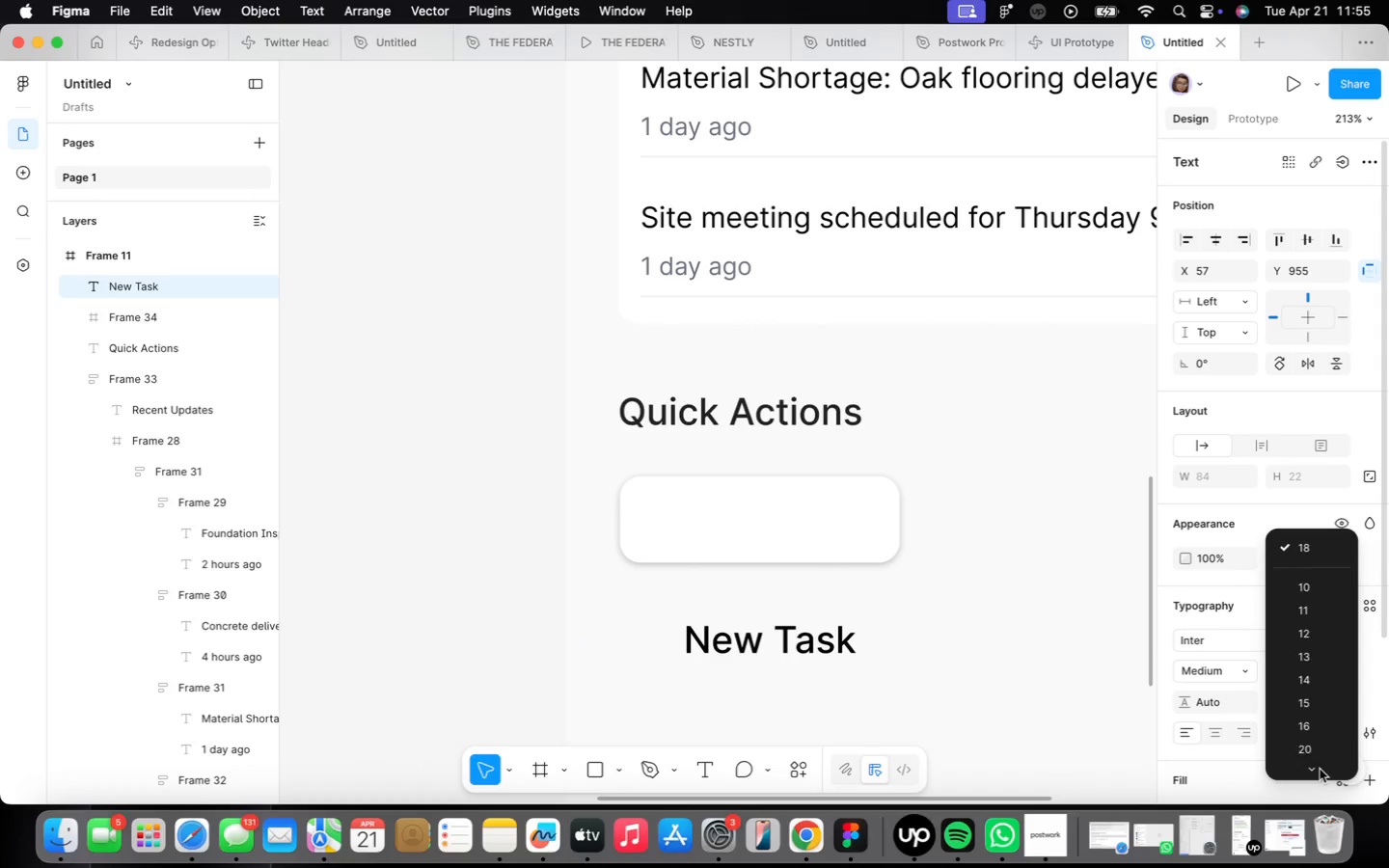 
left_click_drag(start_coordinate=[744, 631], to_coordinate=[792, 520])
 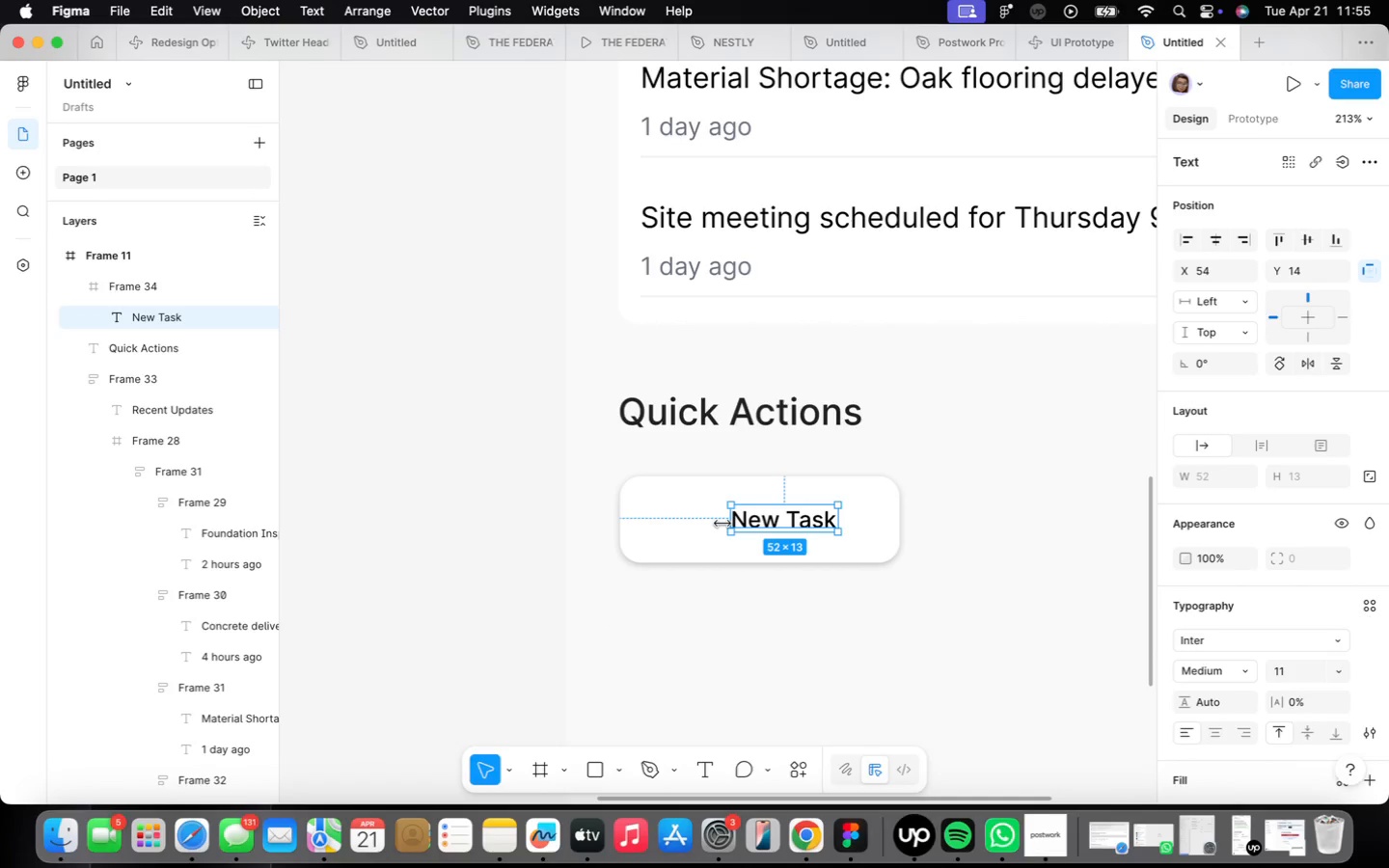 
left_click([653, 624])
 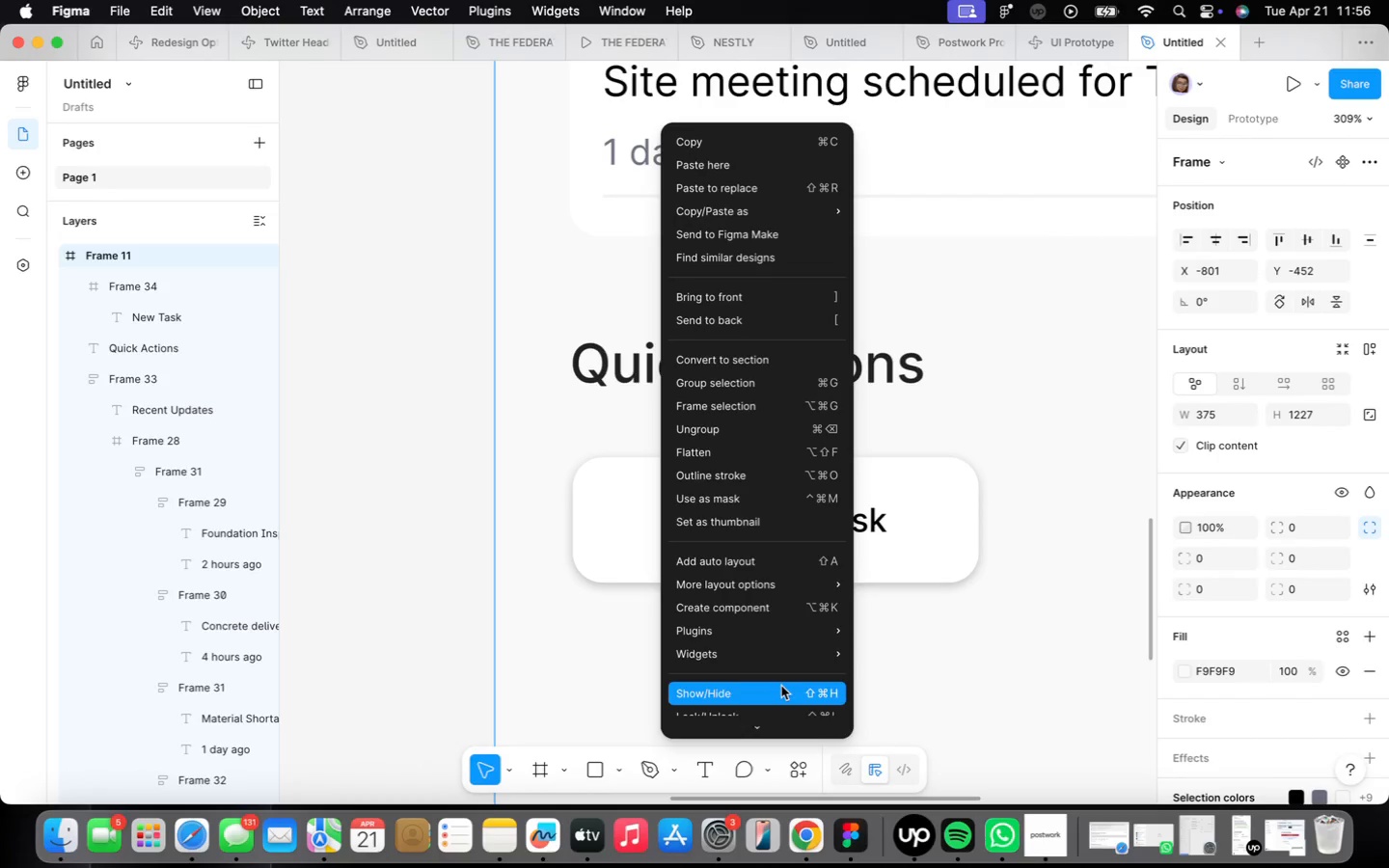 
scroll: coordinate [723, 519], scroll_direction: up, amount: 4.0
 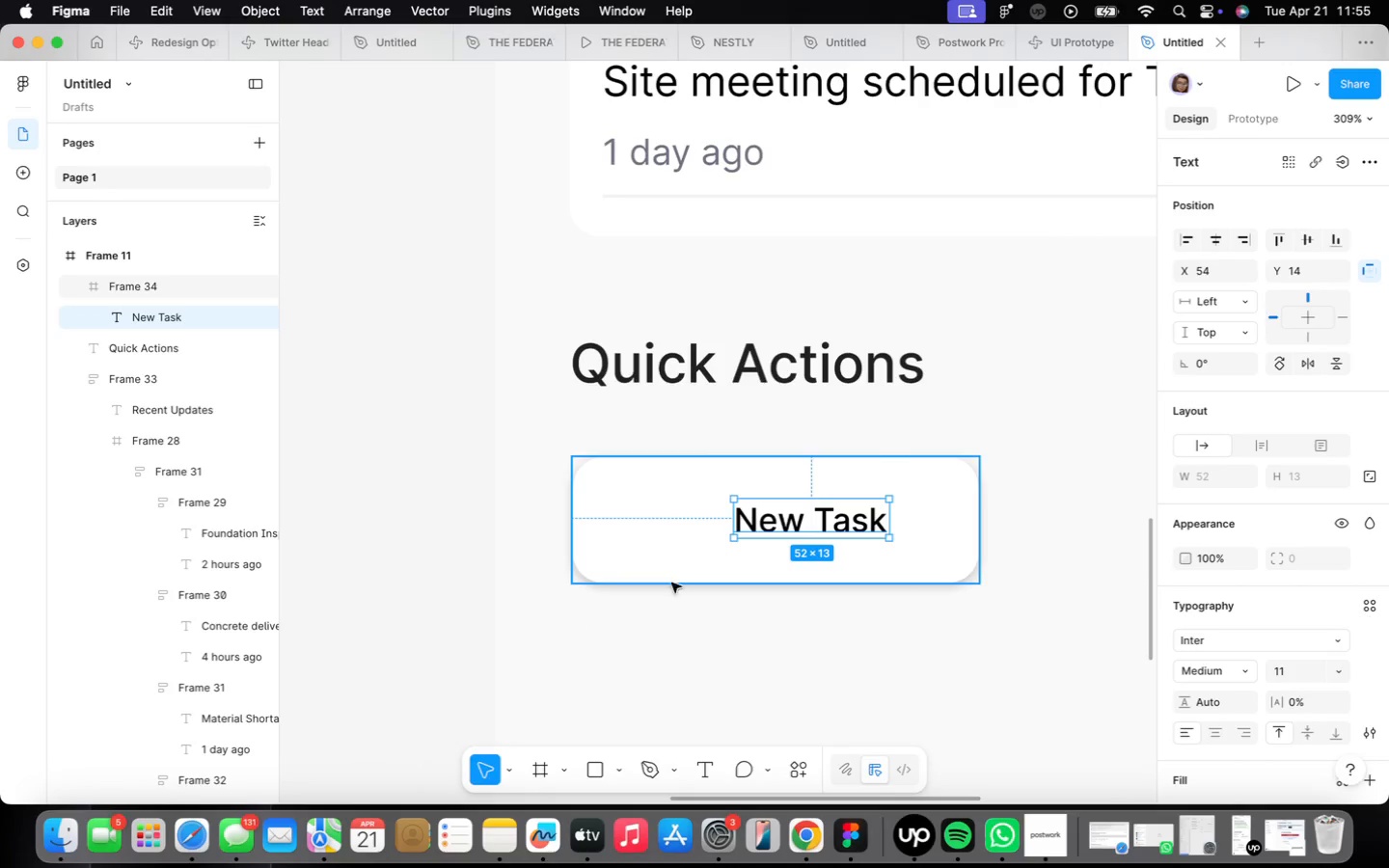 
scroll: coordinate [749, 627], scroll_direction: down, amount: 13.0
 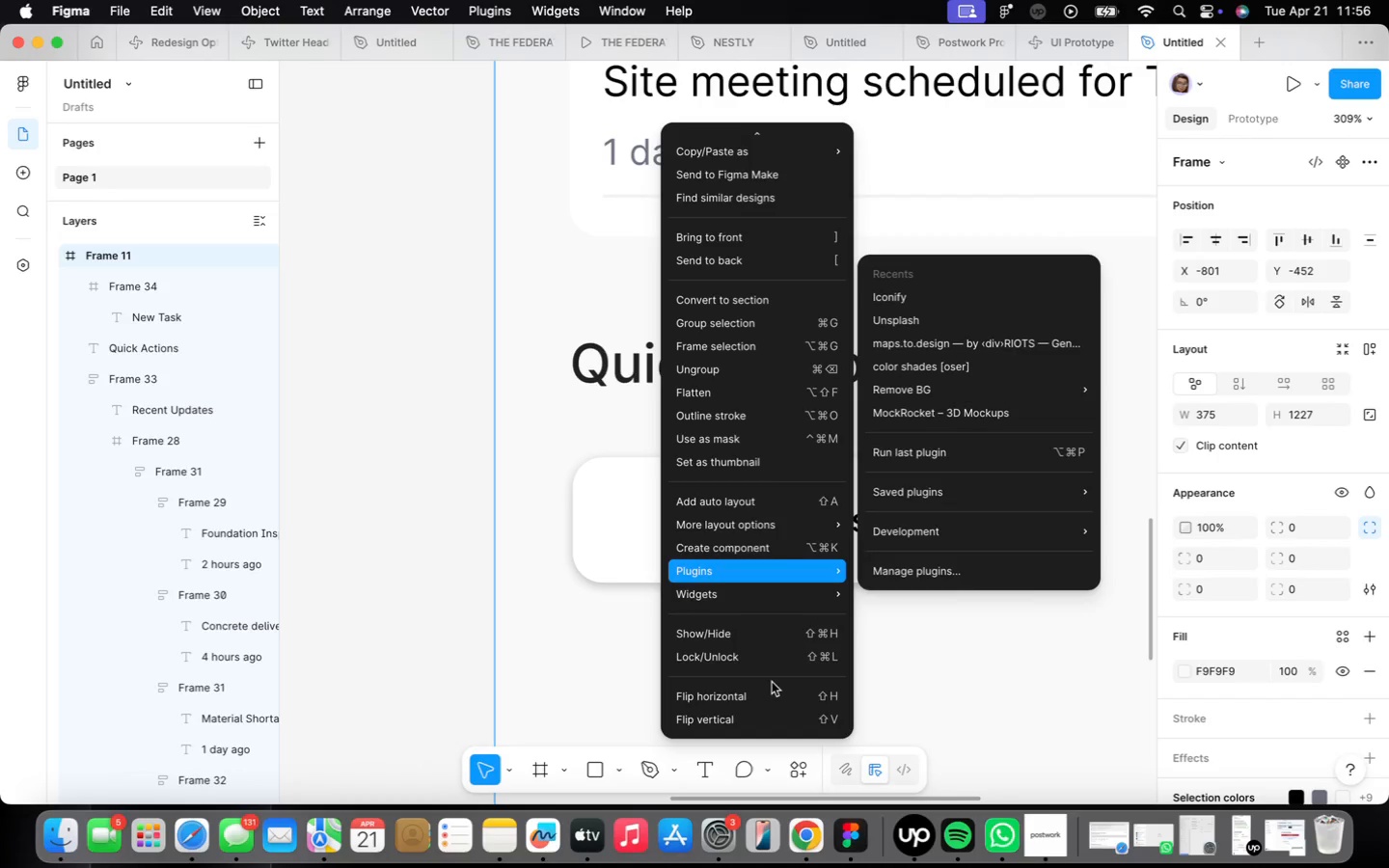 
mouse_move([773, 557])
 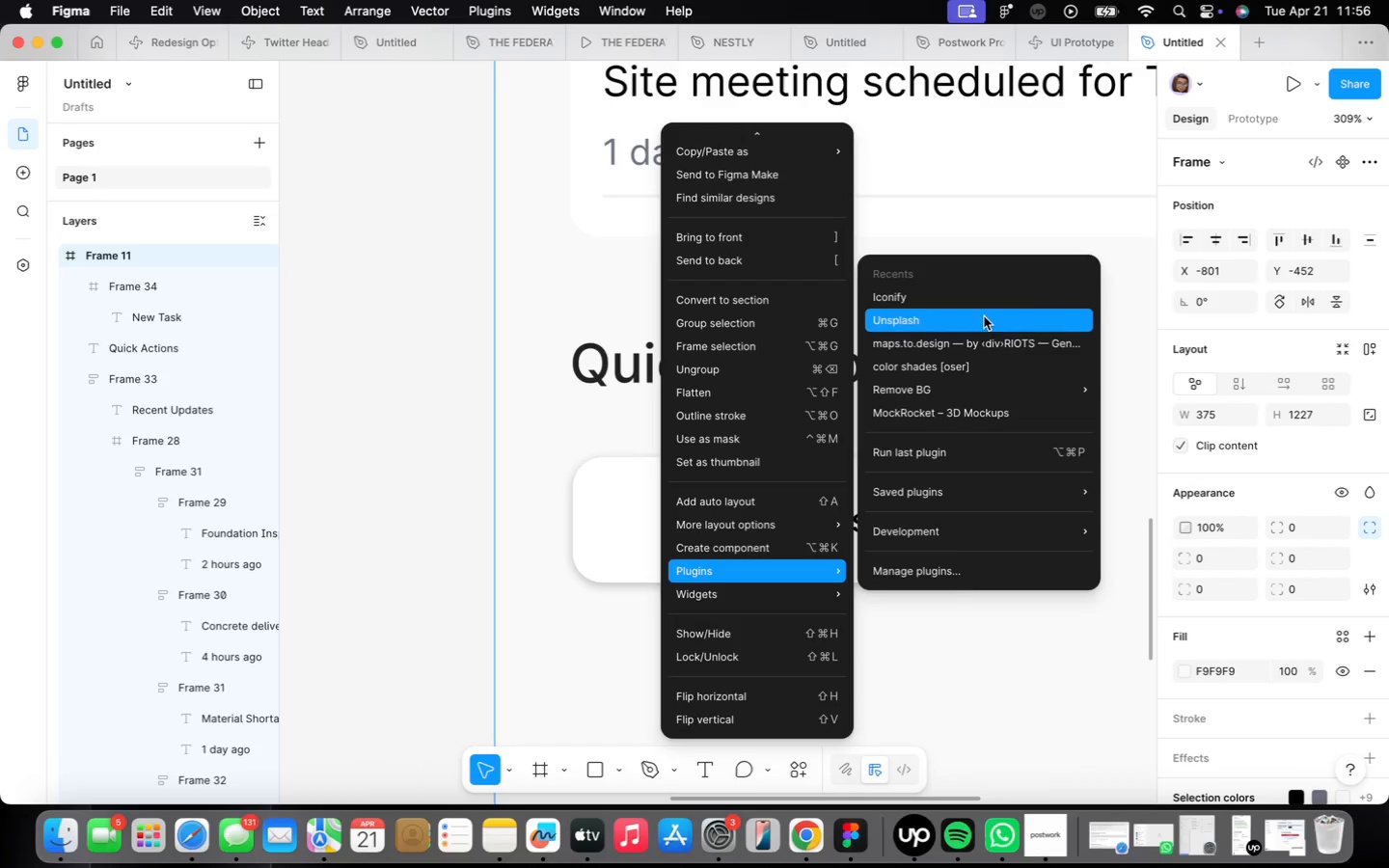 
left_click([986, 296])
 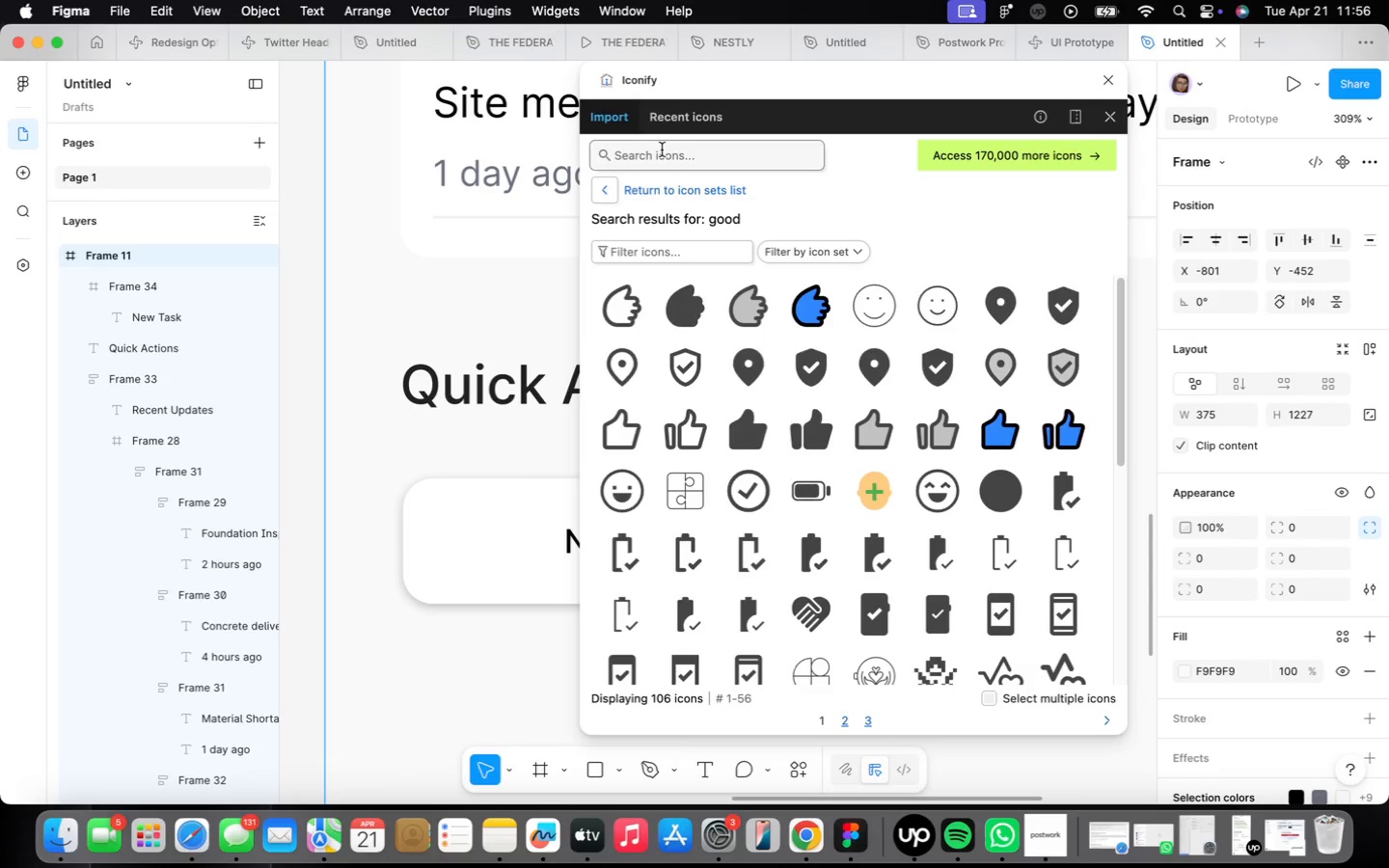 
wait(6.8)
 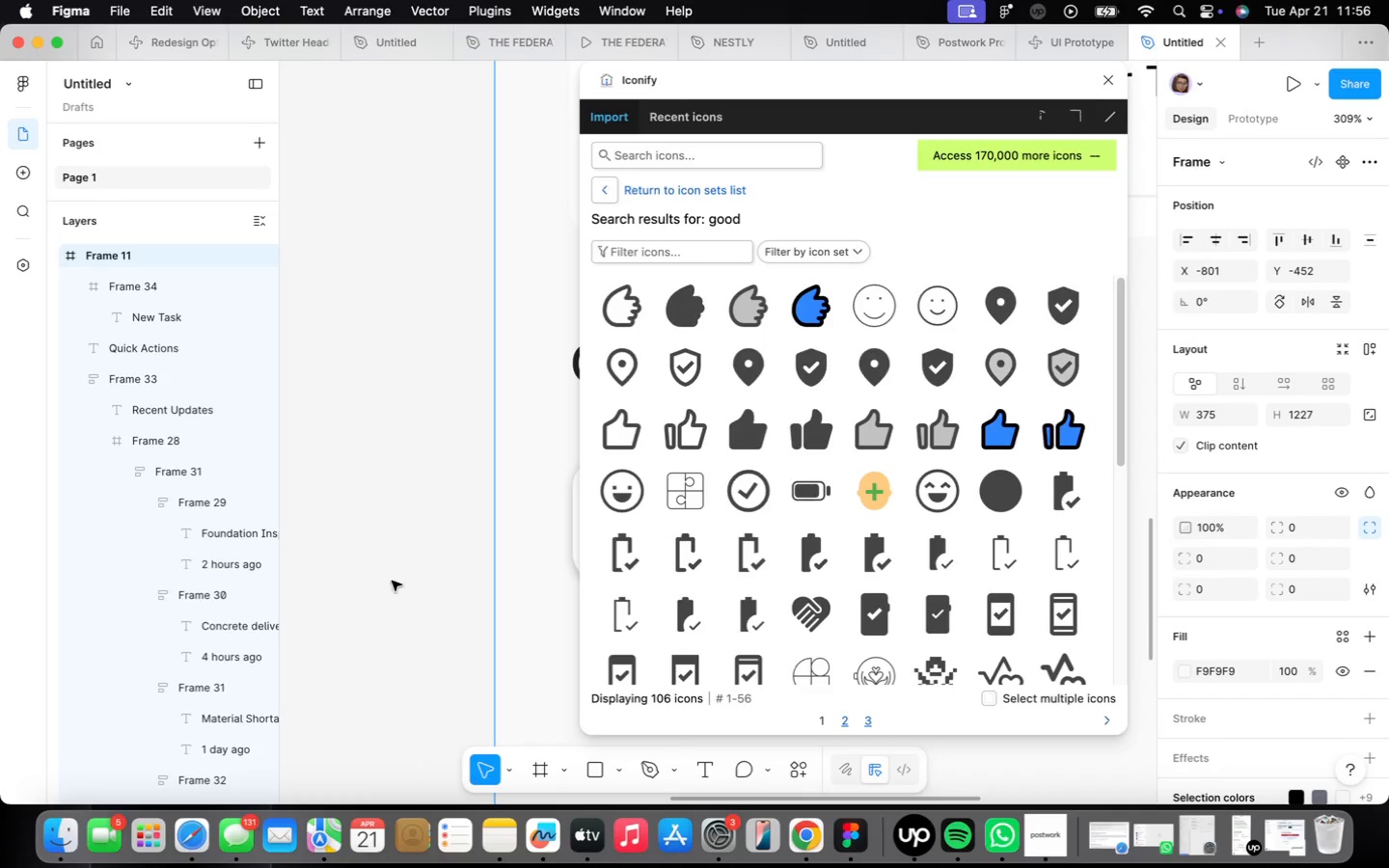 
key(CapsLock)
 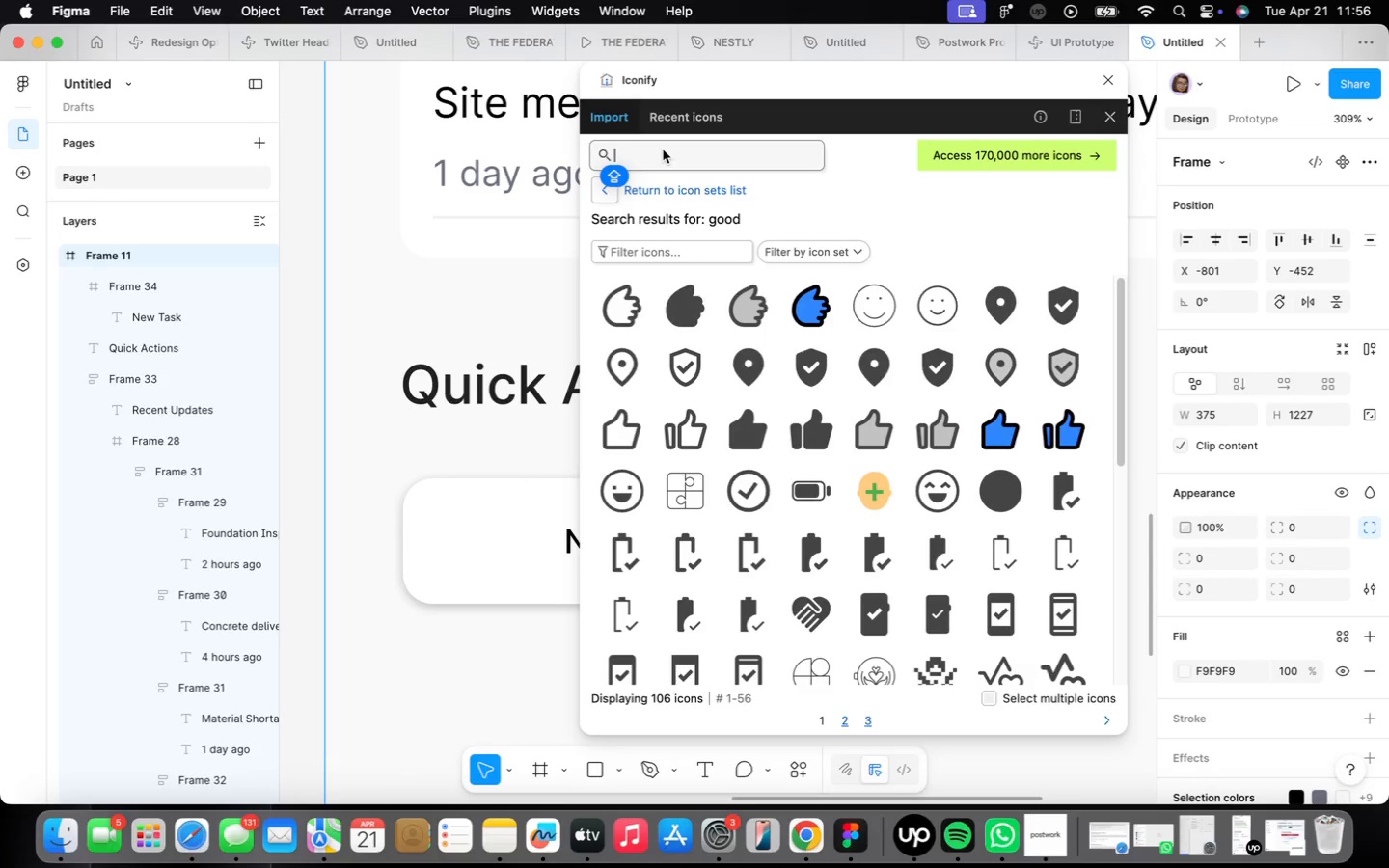 
key(CapsLock)
 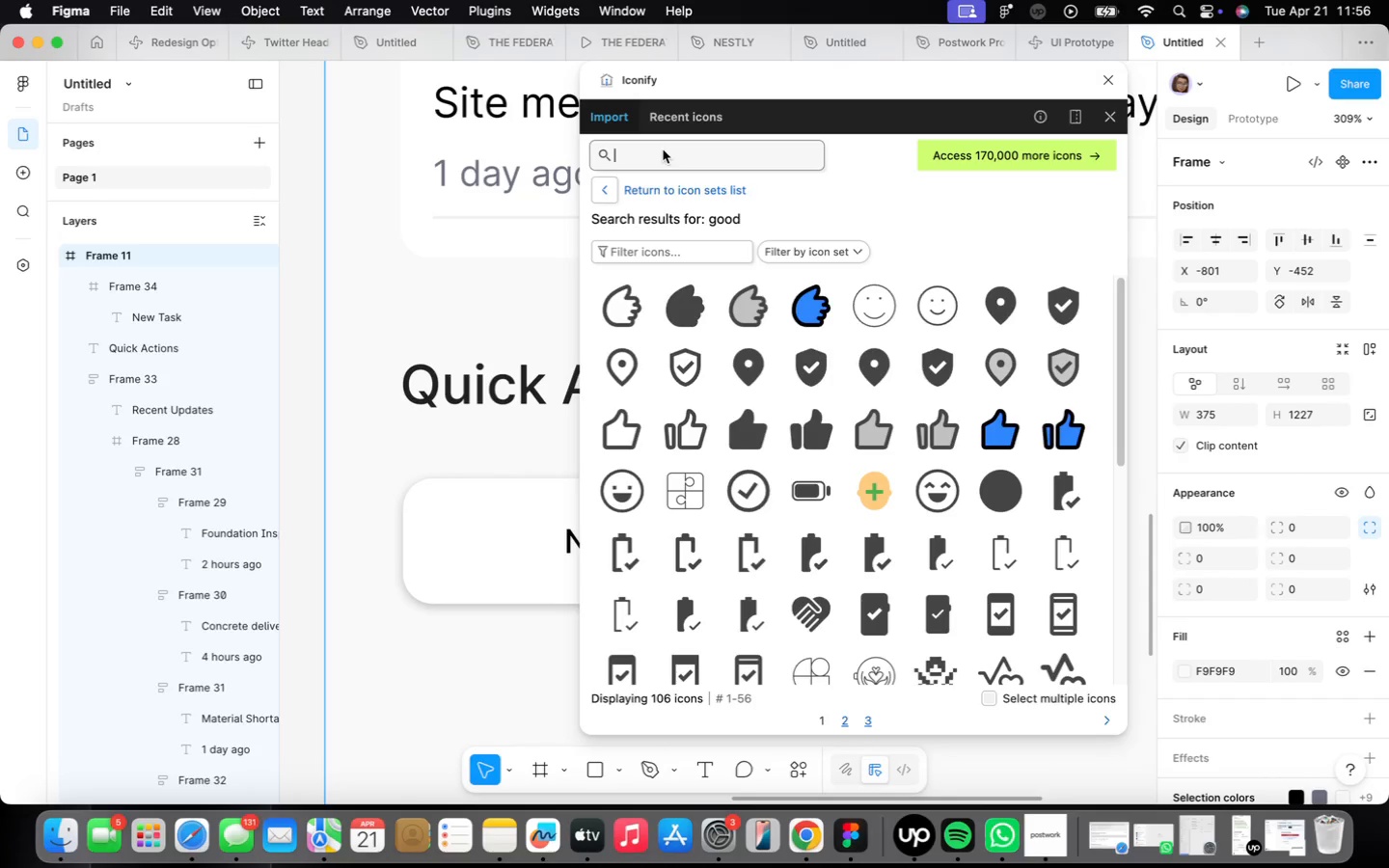 
wait(5.19)
 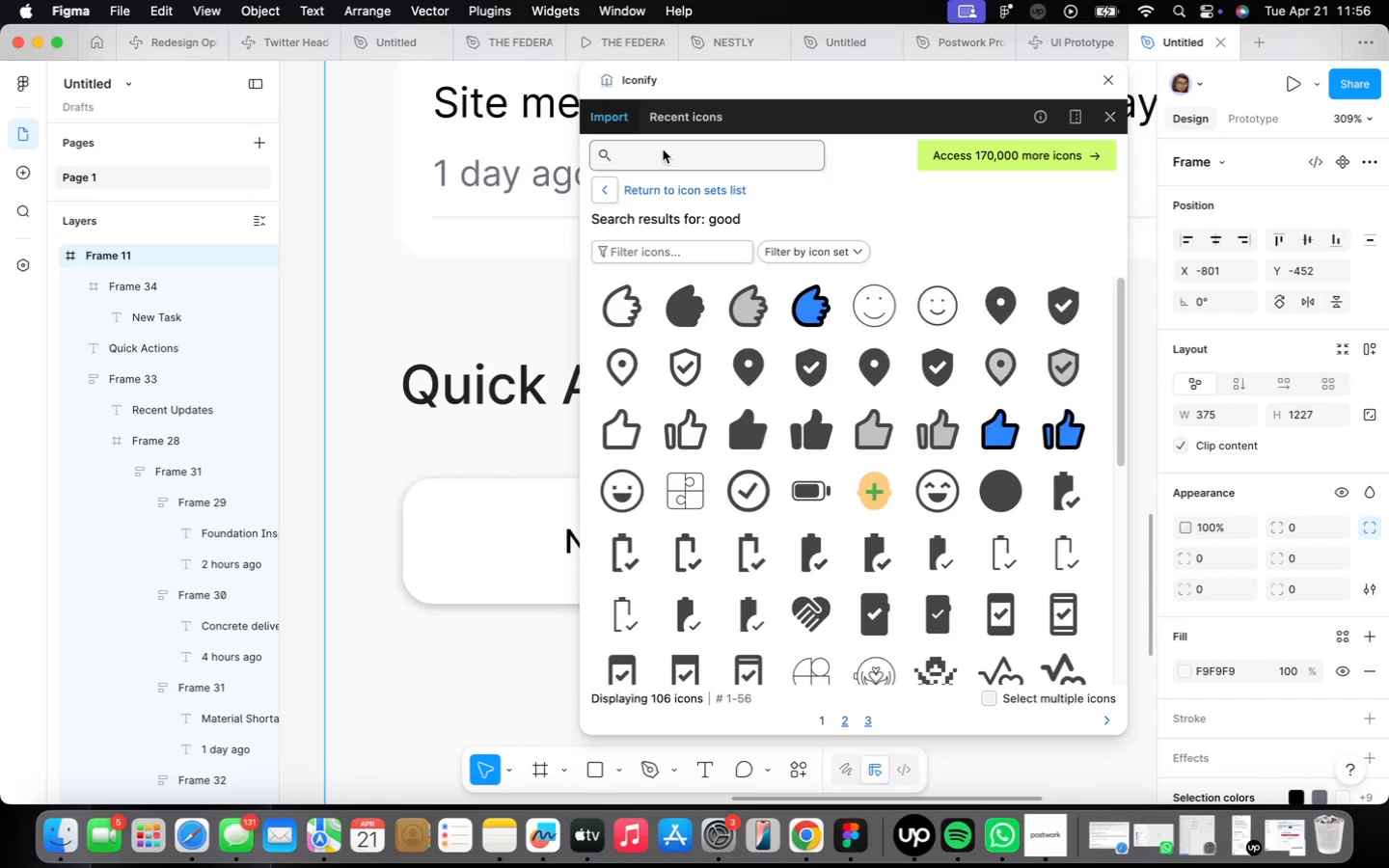 
type(pli)
key(Backspace)
type(us)
 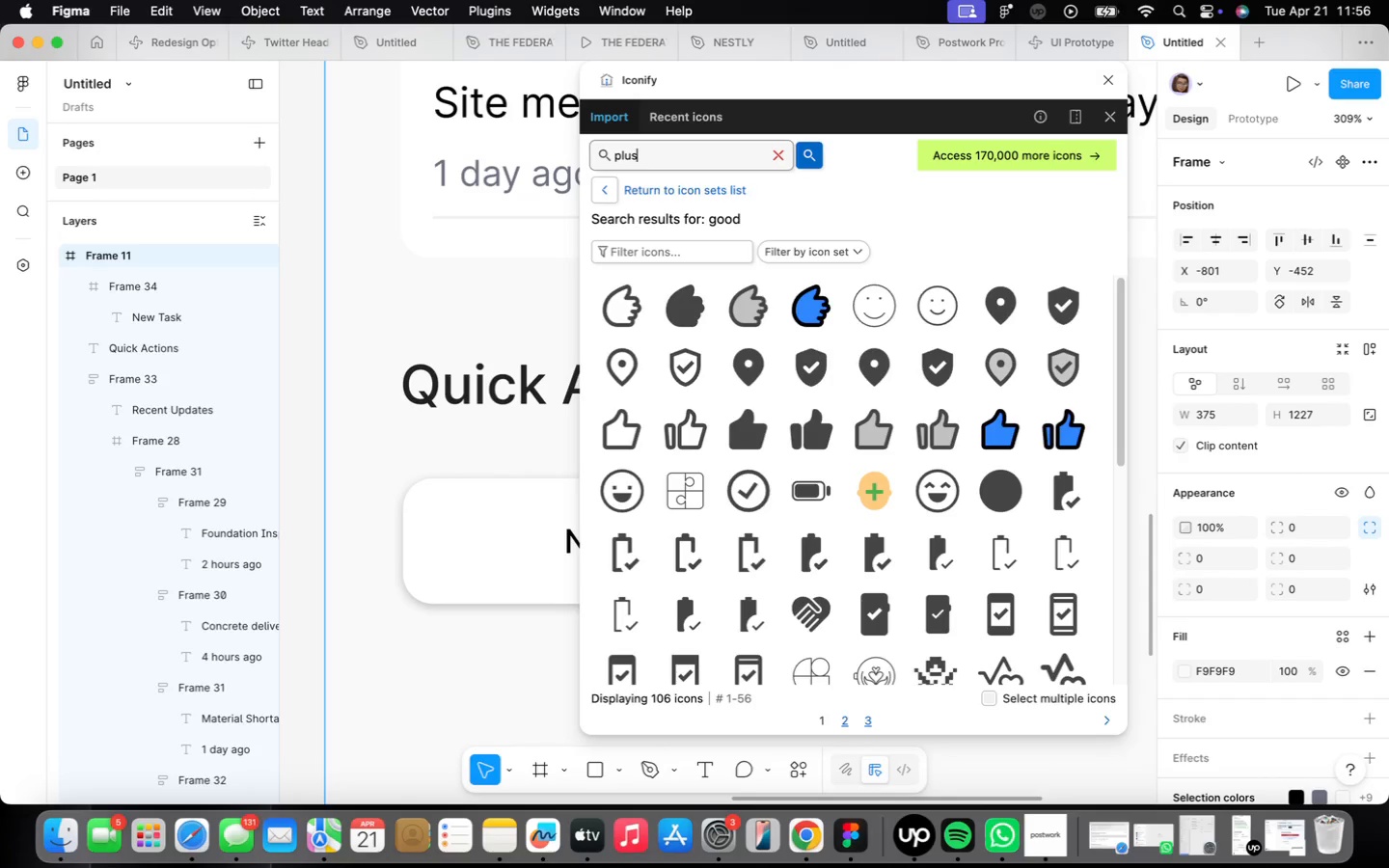 
key(Enter)
 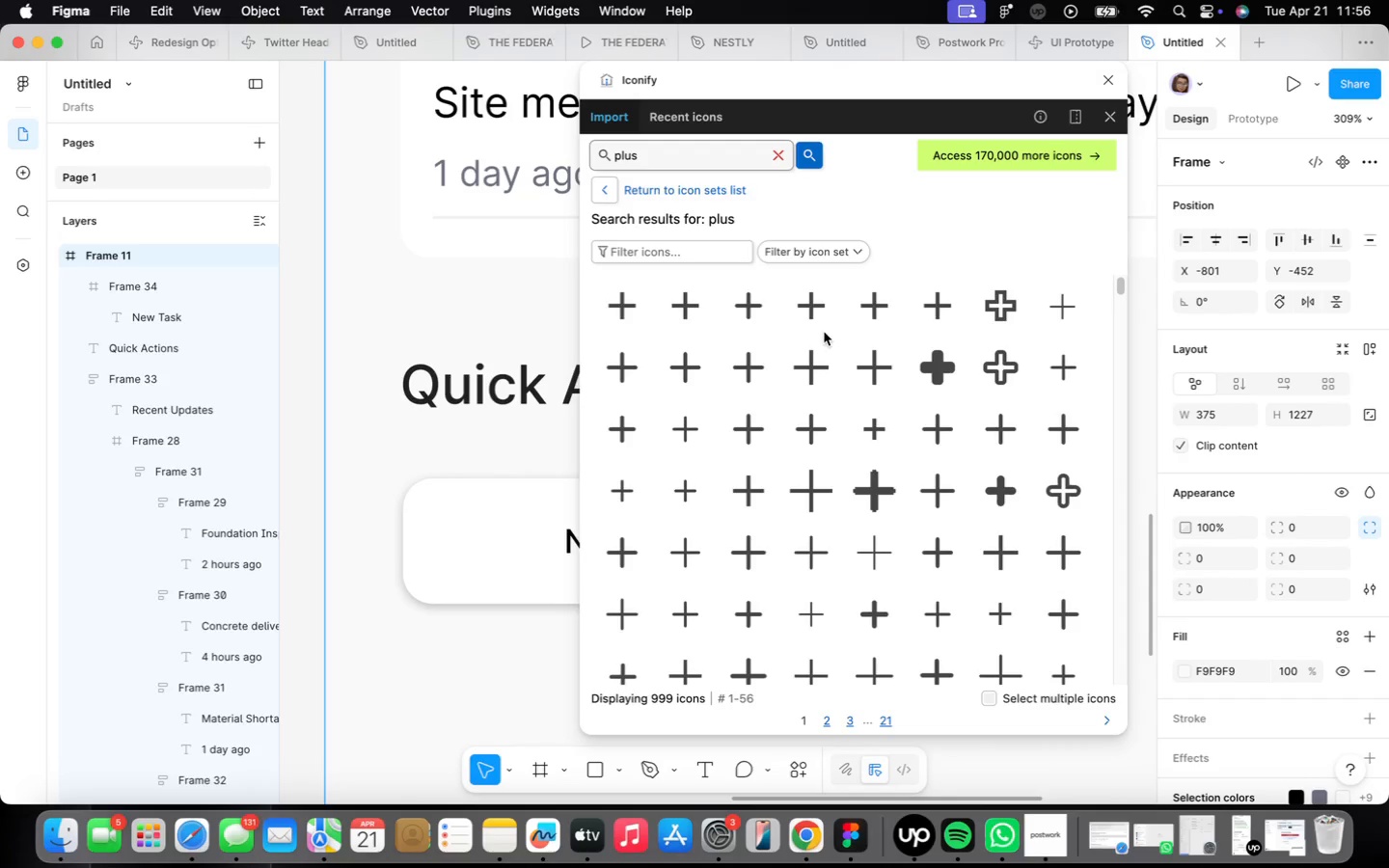 
left_click([742, 316])
 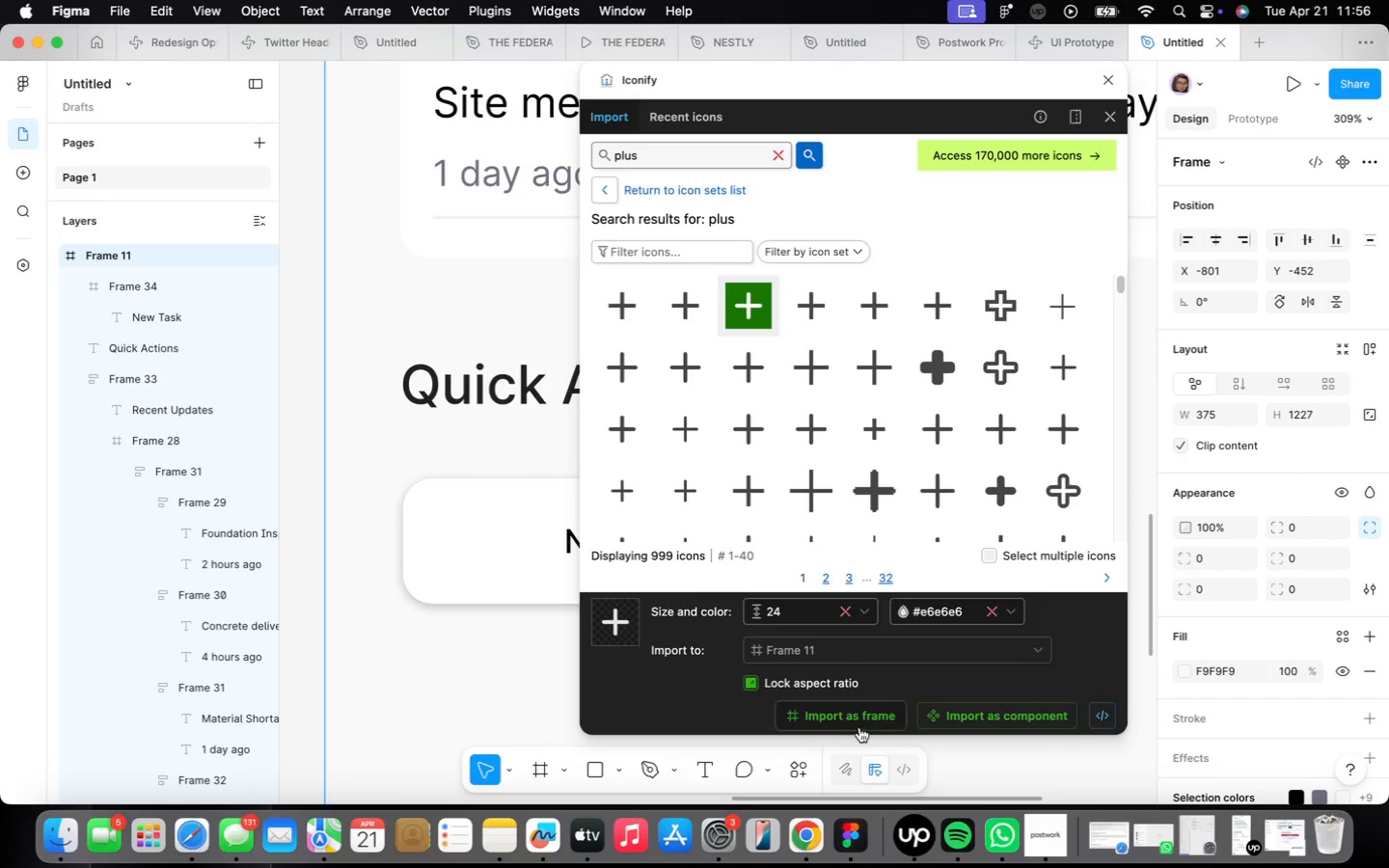 
left_click([861, 715])
 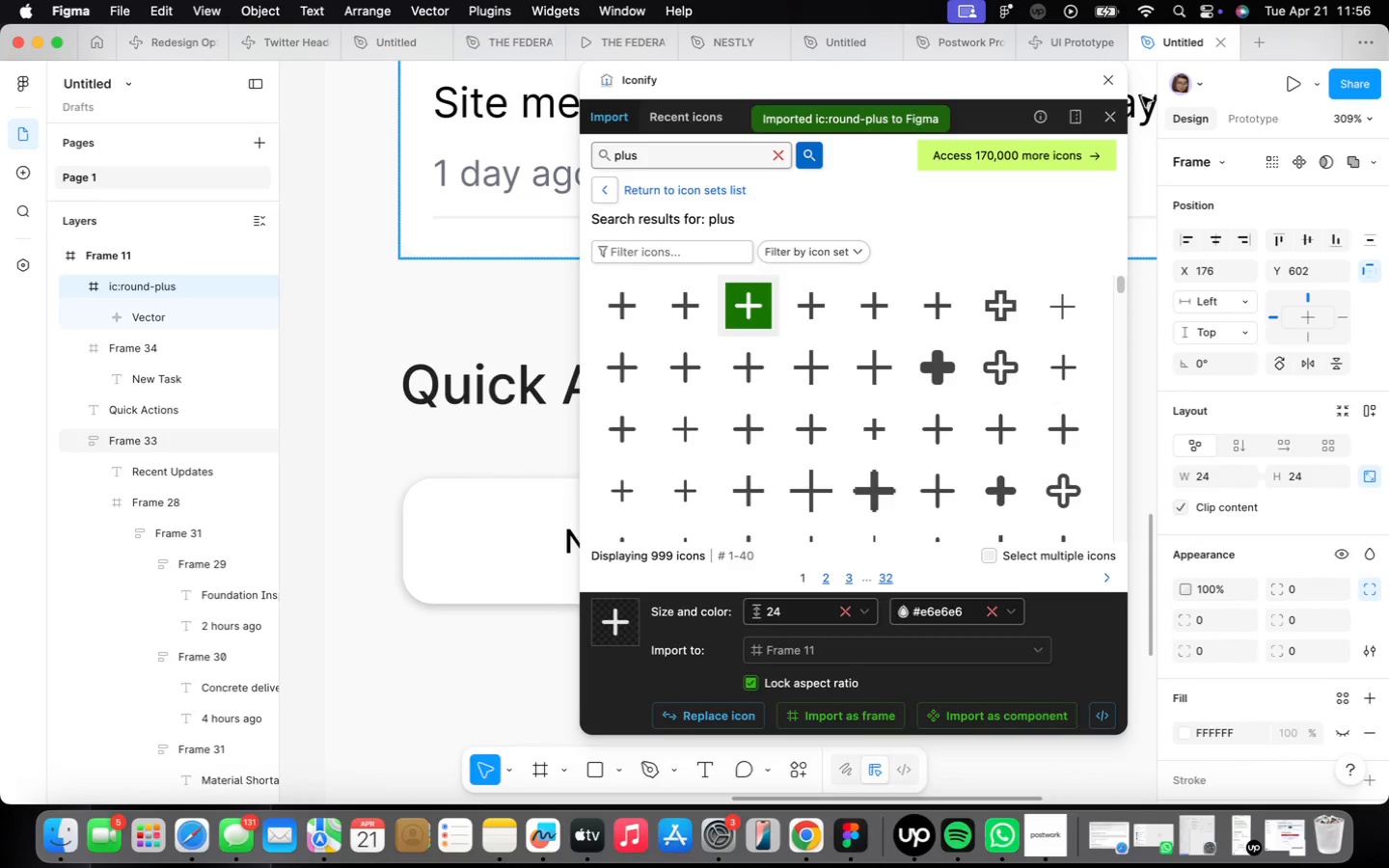 
left_click([1109, 88])
 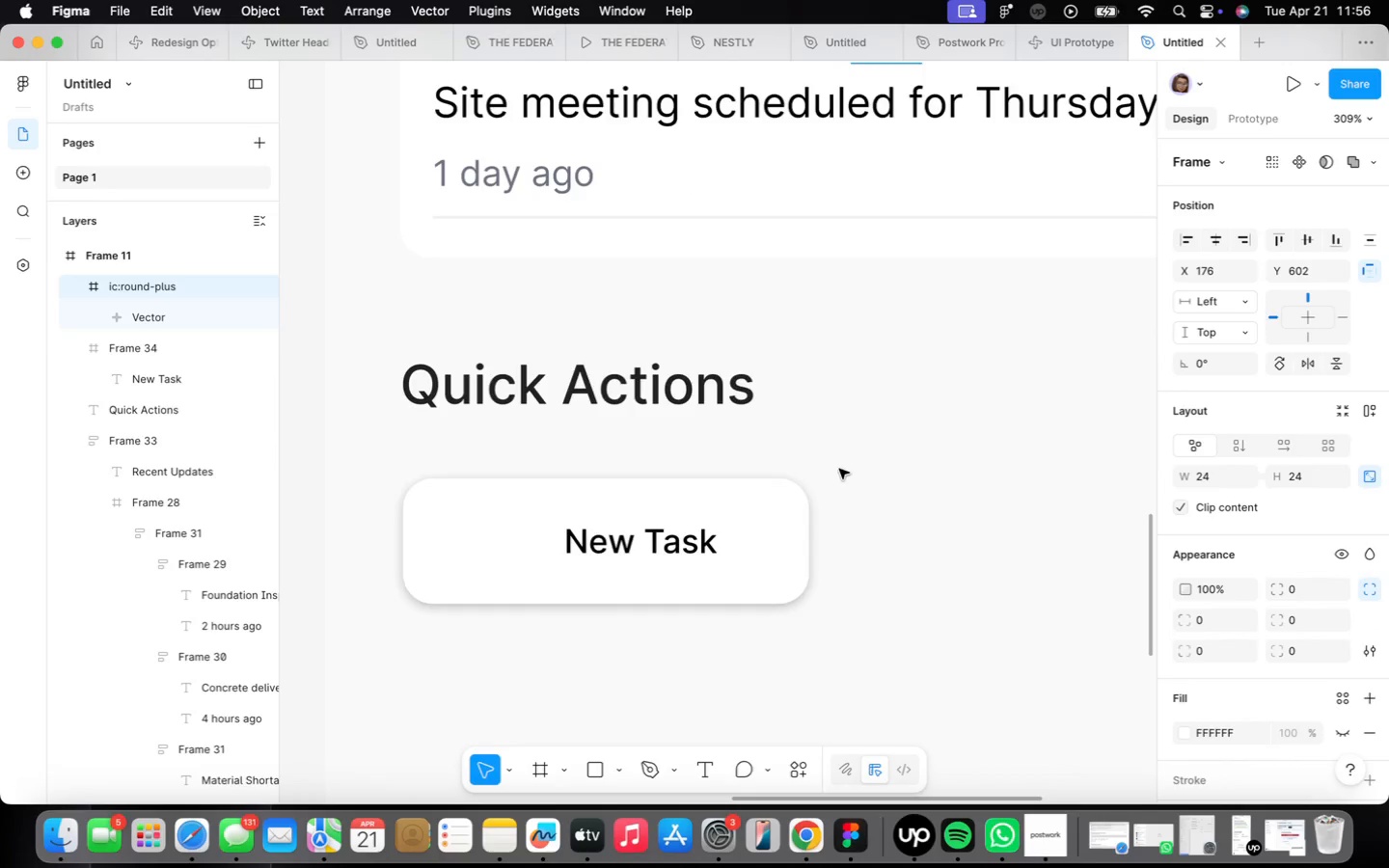 
scroll: coordinate [716, 510], scroll_direction: down, amount: 13.0
 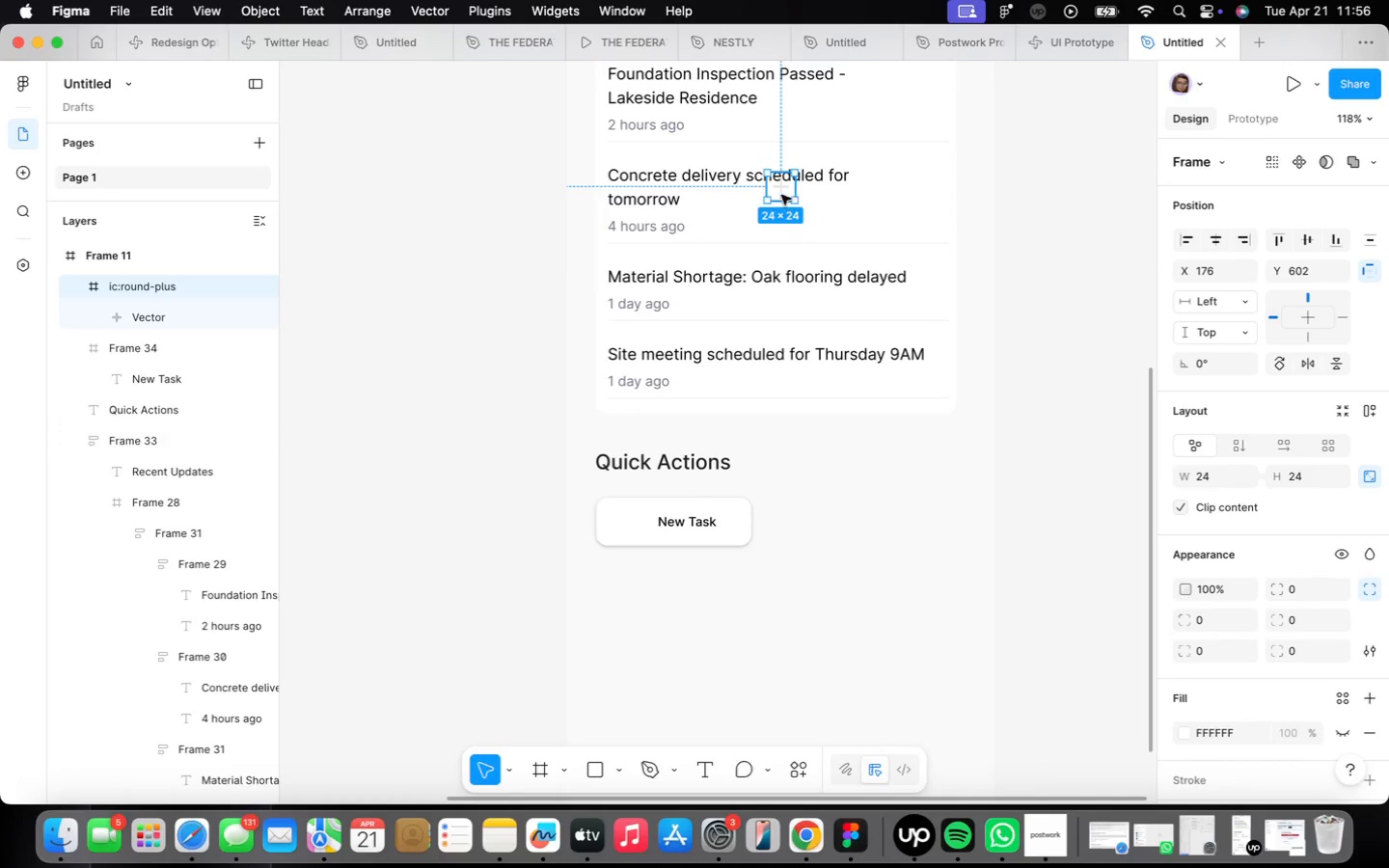 
left_click_drag(start_coordinate=[782, 186], to_coordinate=[524, 593])
 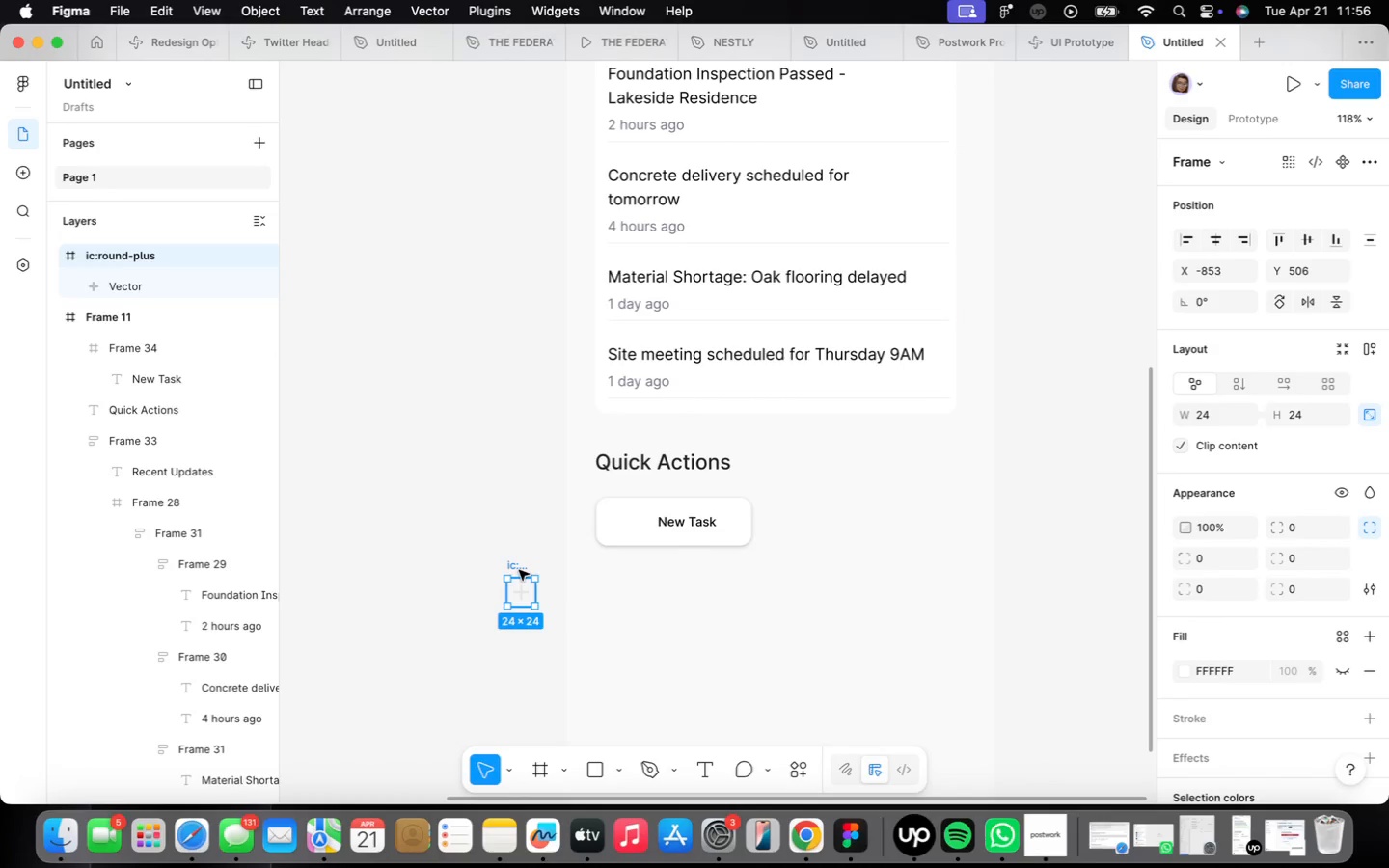 
left_click_drag(start_coordinate=[519, 570], to_coordinate=[626, 511])
 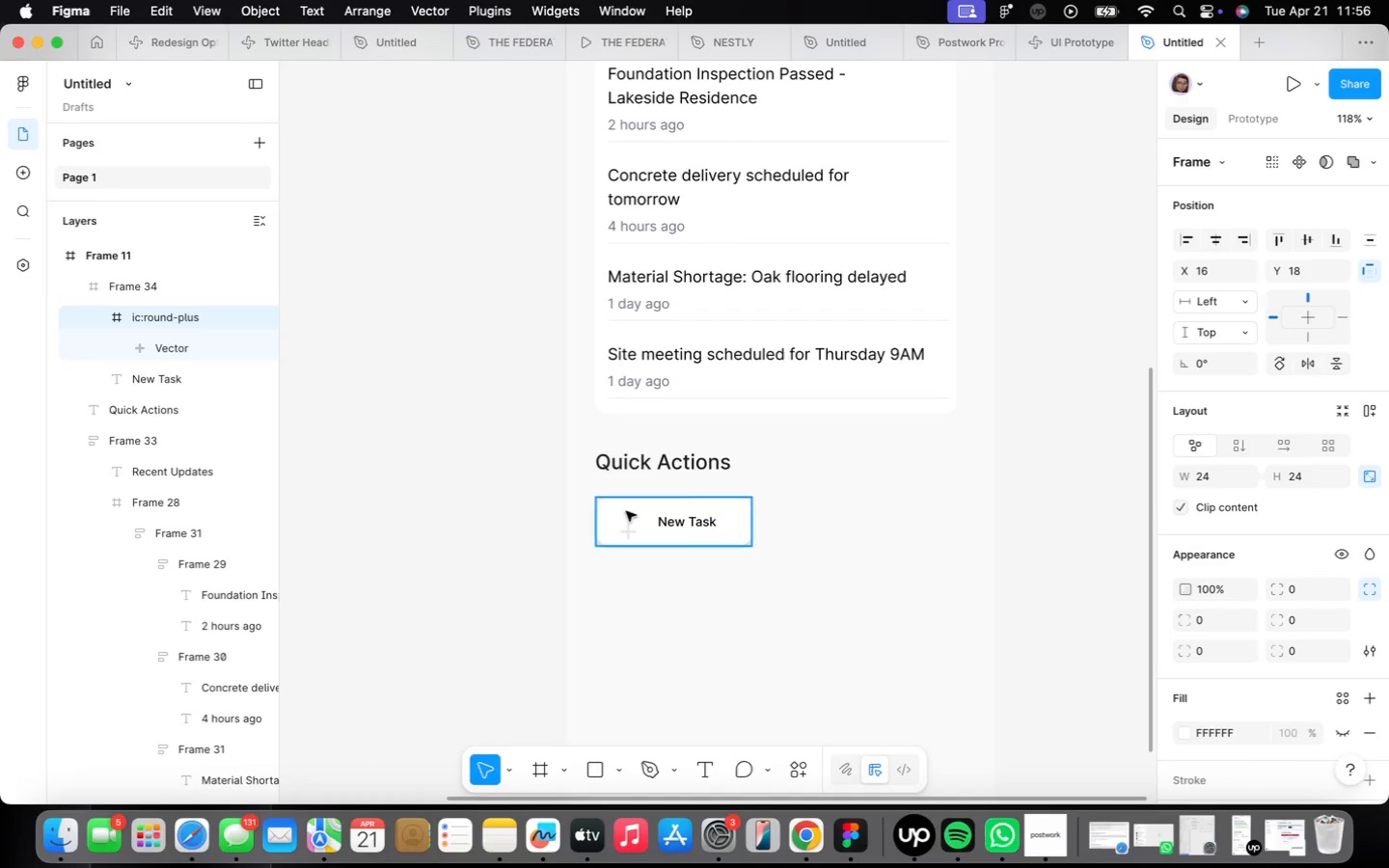 
left_click([627, 510])
 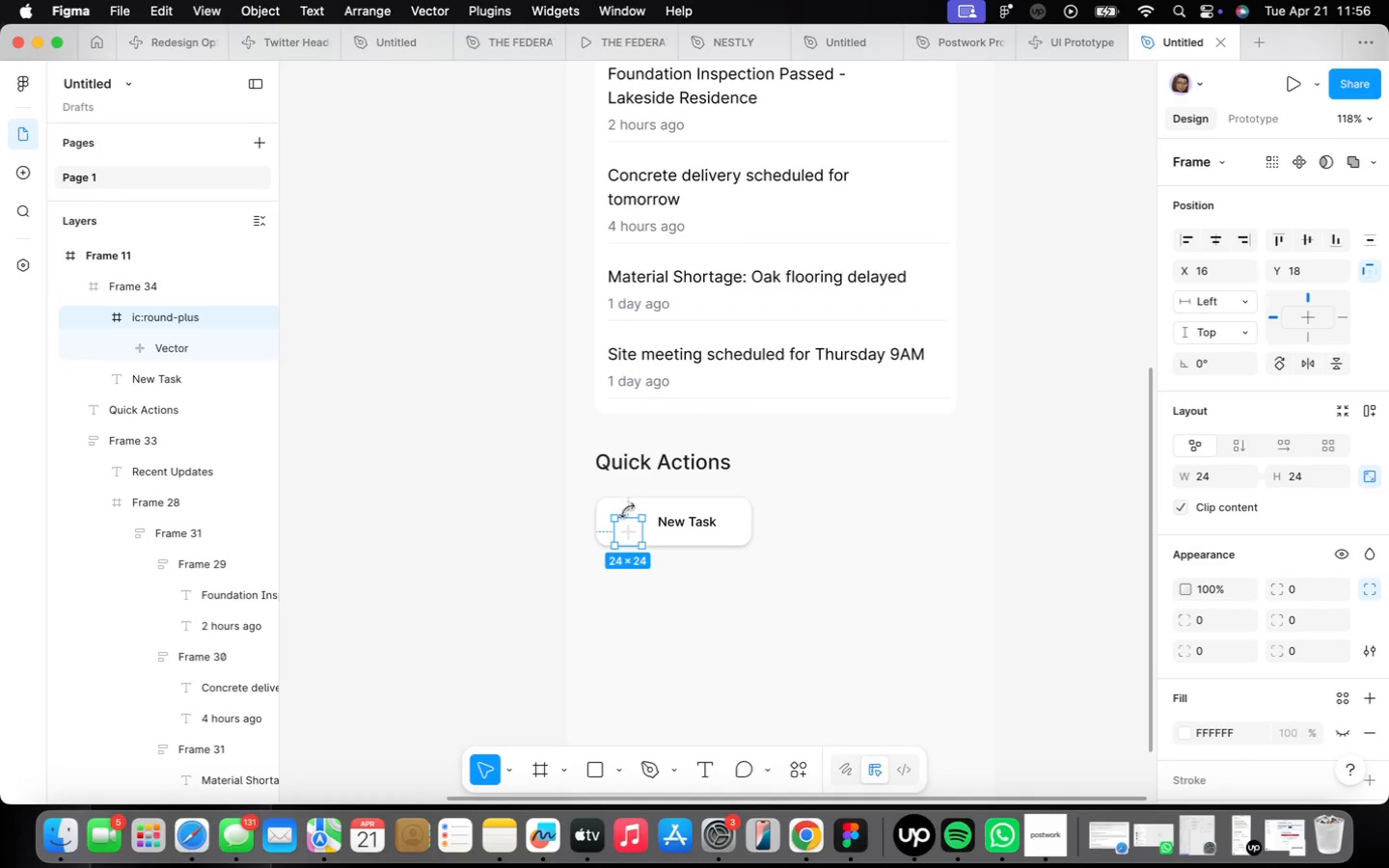 
scroll: coordinate [628, 513], scroll_direction: up, amount: 16.0
 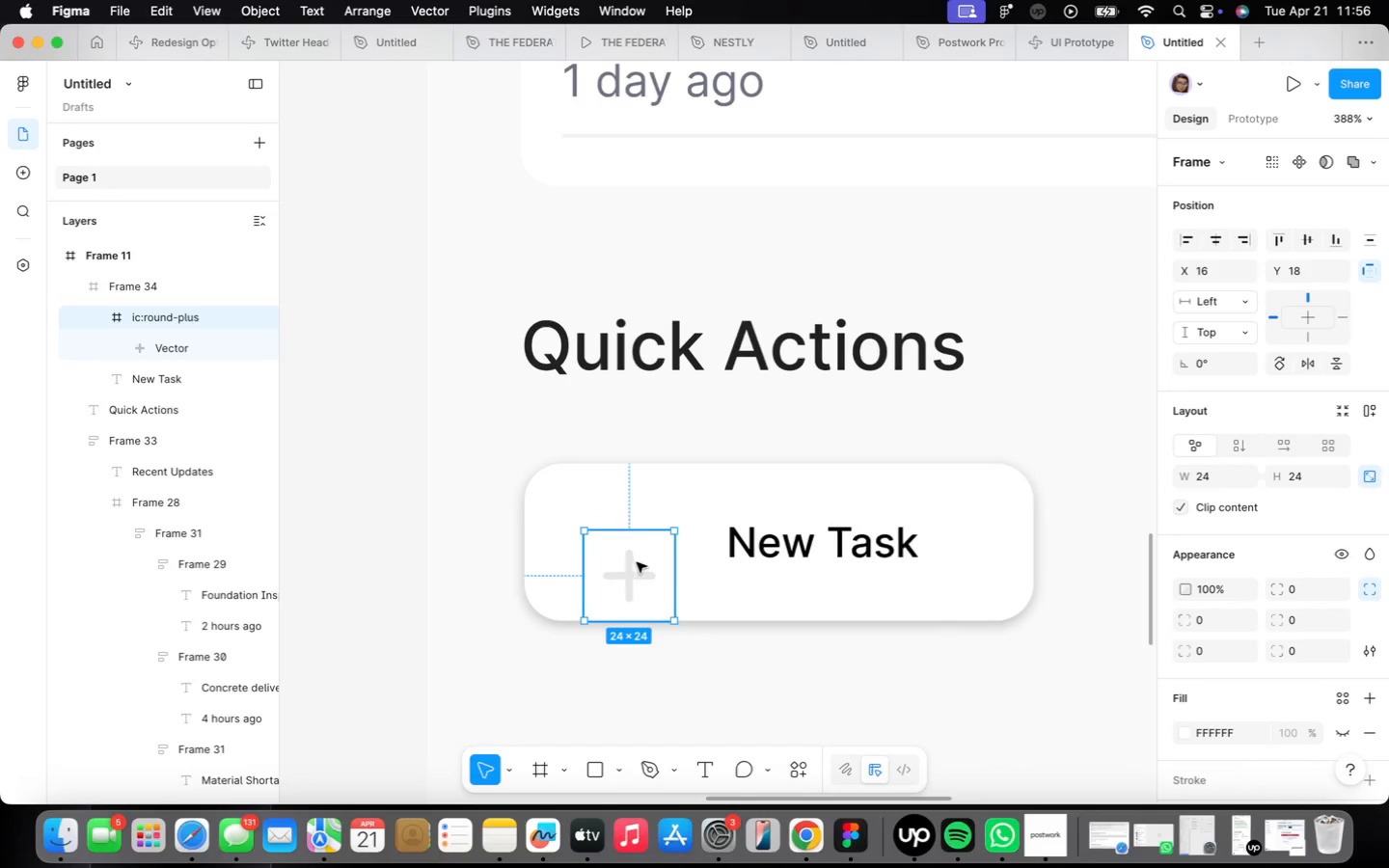 
left_click_drag(start_coordinate=[641, 568], to_coordinate=[640, 535])
 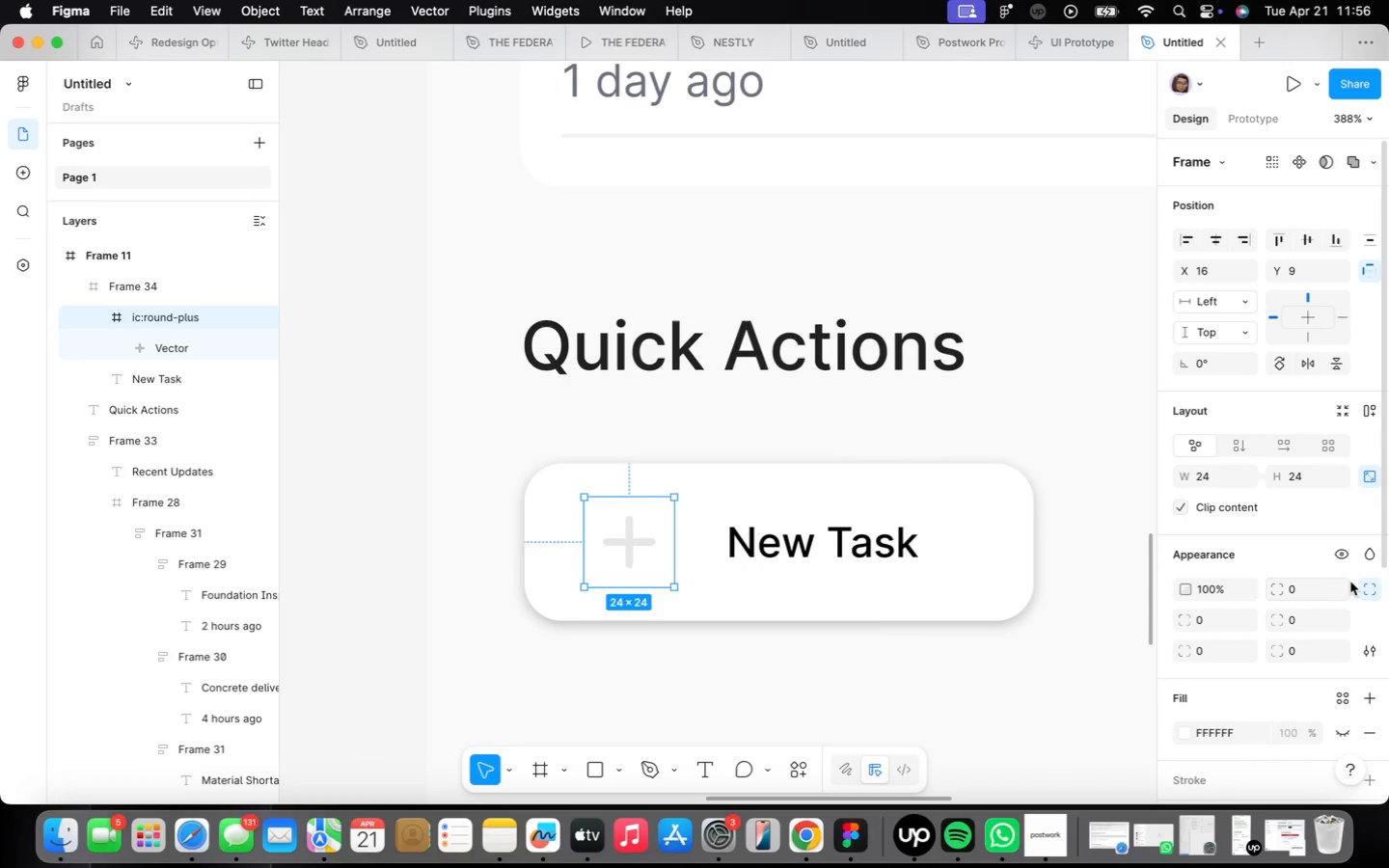 
scroll: coordinate [1297, 626], scroll_direction: down, amount: 25.0
 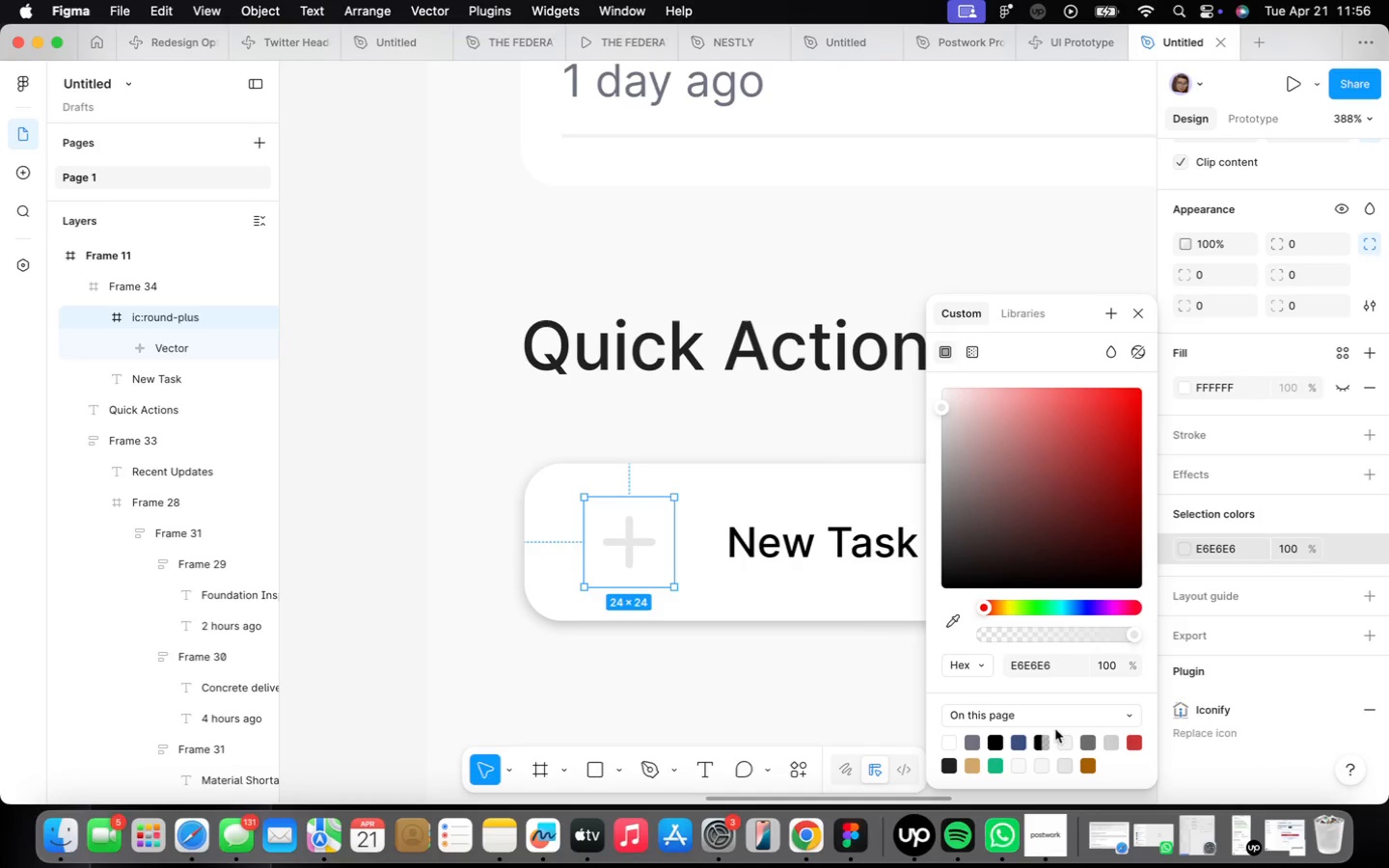 
left_click([1016, 739])
 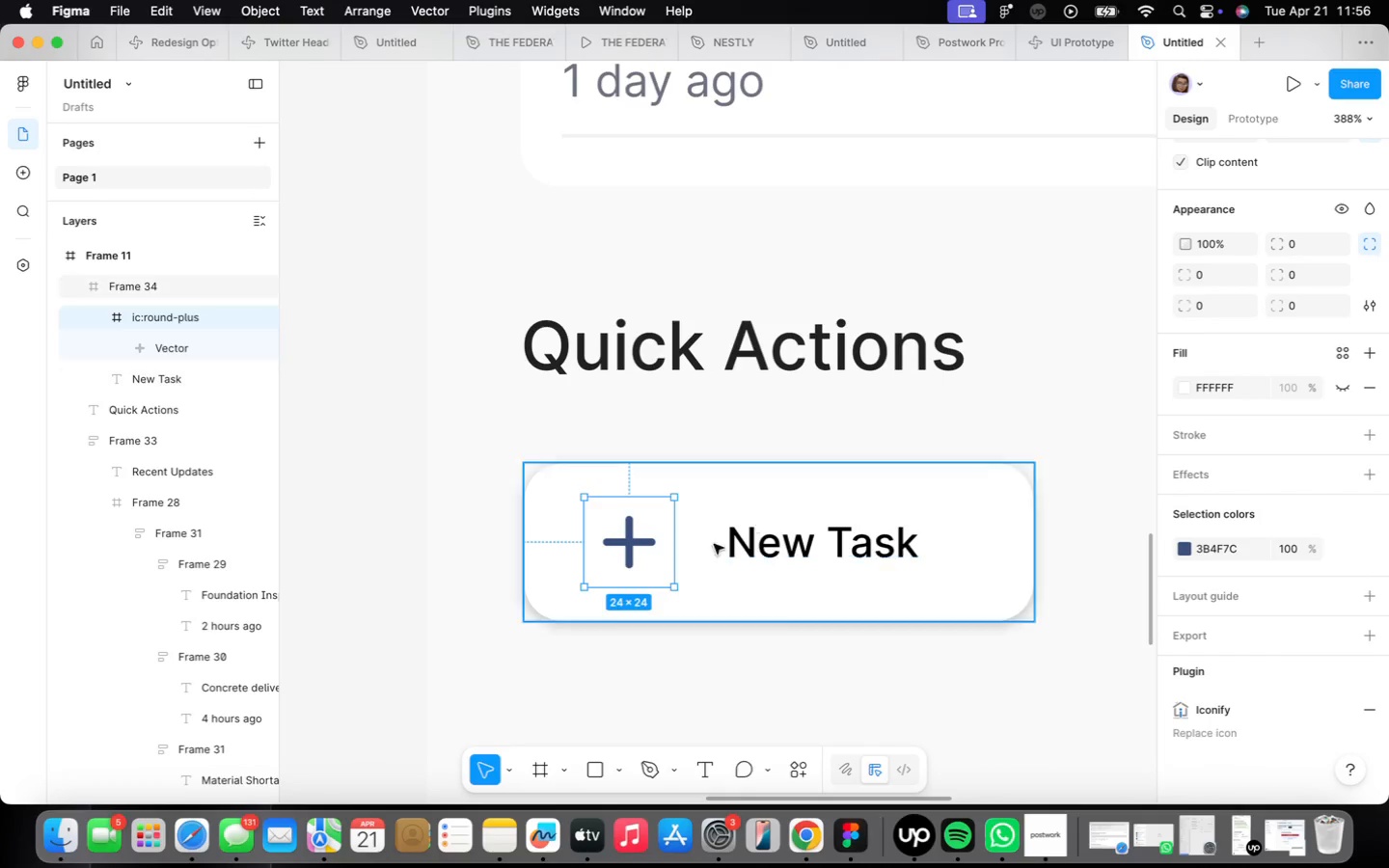 
hold_key(key=ShiftLeft, duration=0.45)
left_click([753, 546])
 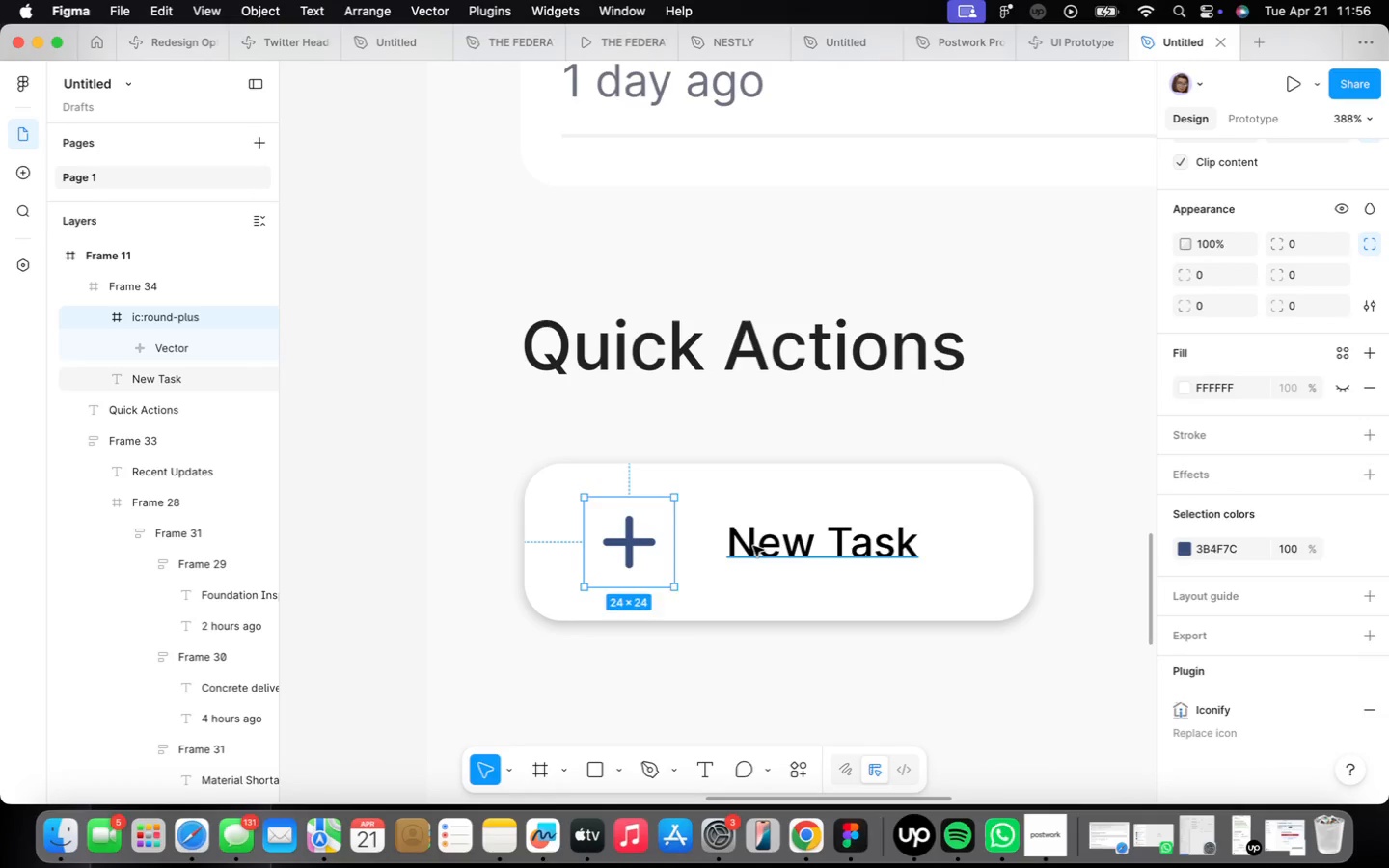 
key(Shift+ShiftLeft)
 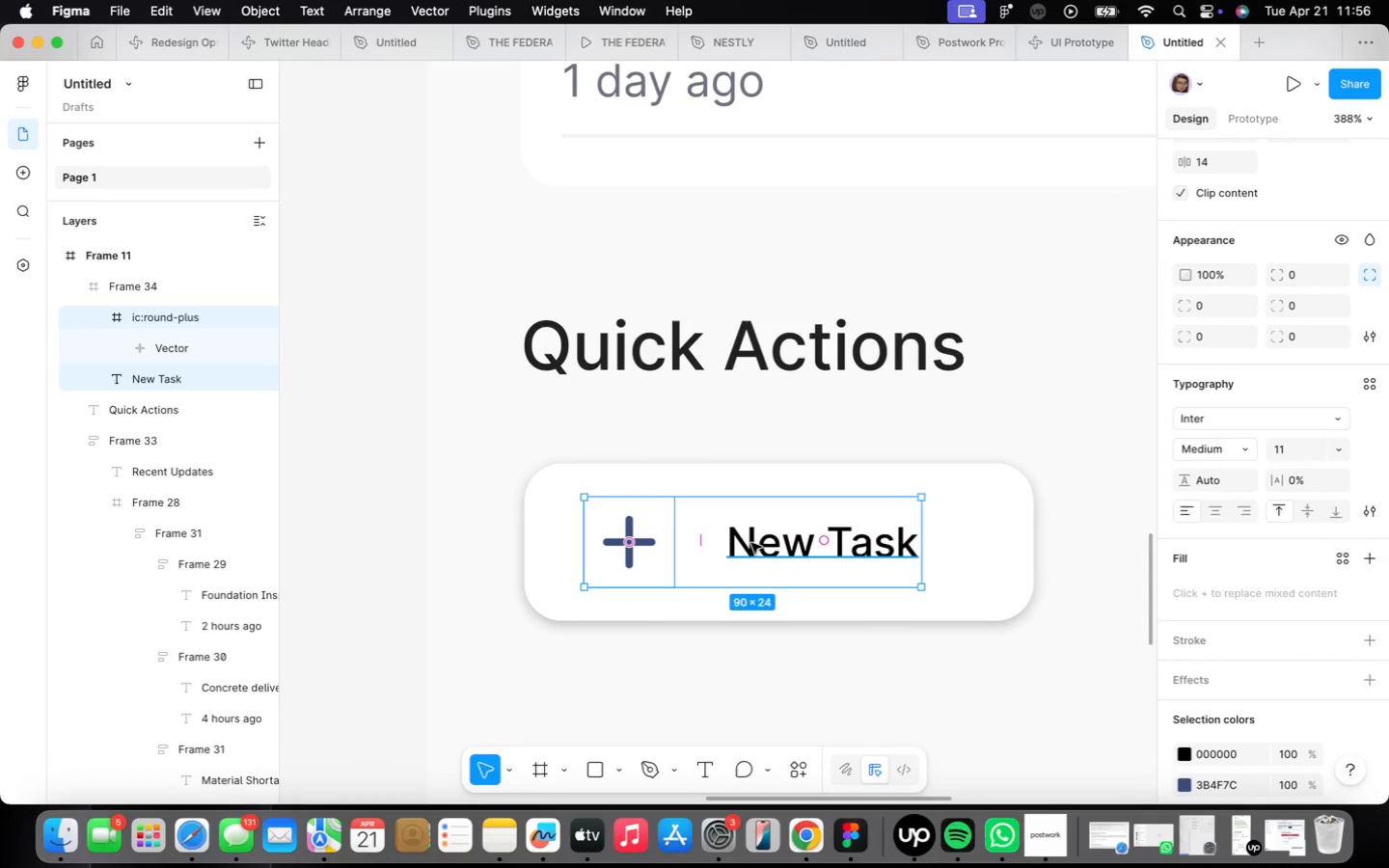 
key(Shift+A)
 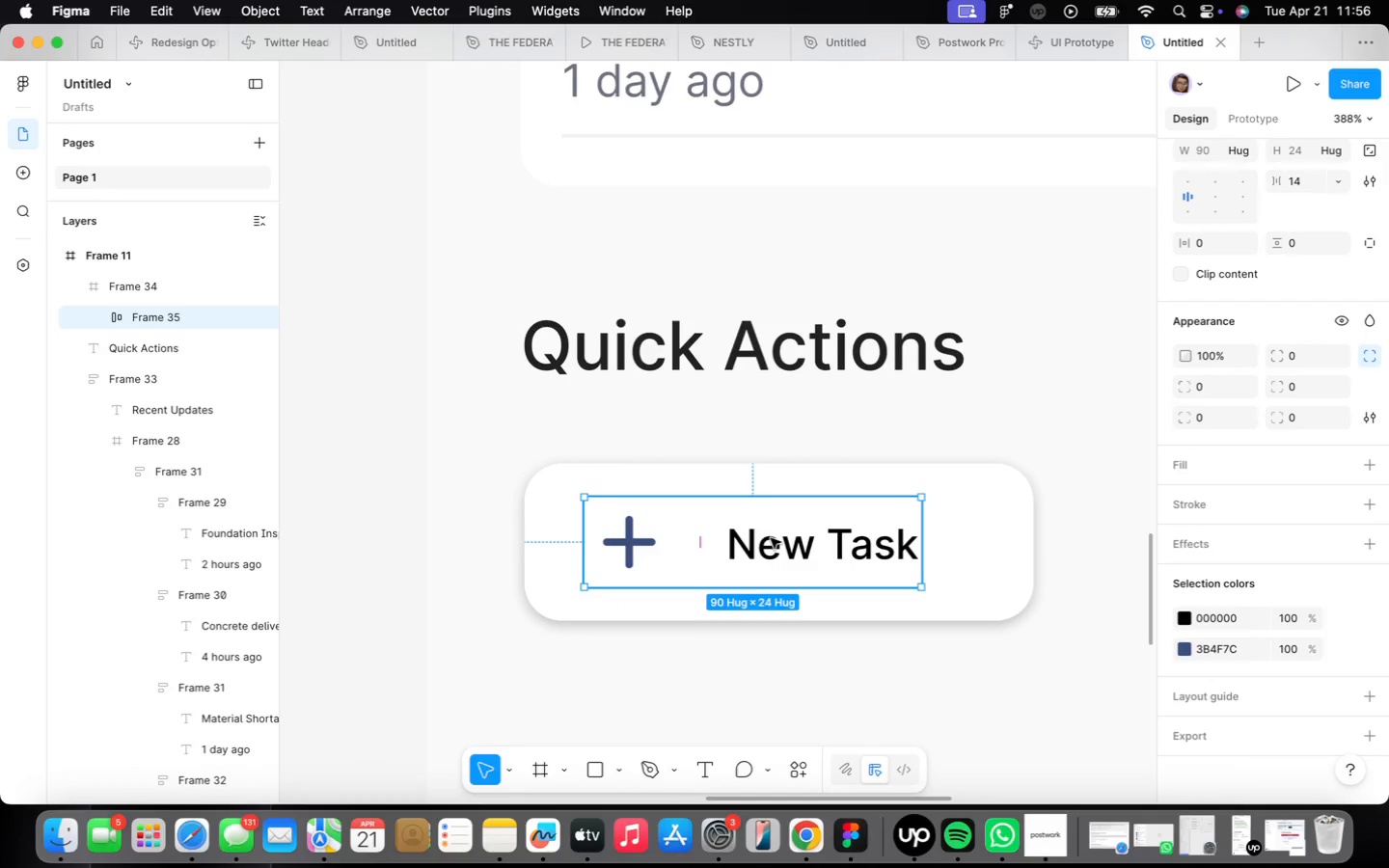 
left_click_drag(start_coordinate=[775, 542], to_coordinate=[799, 543])
 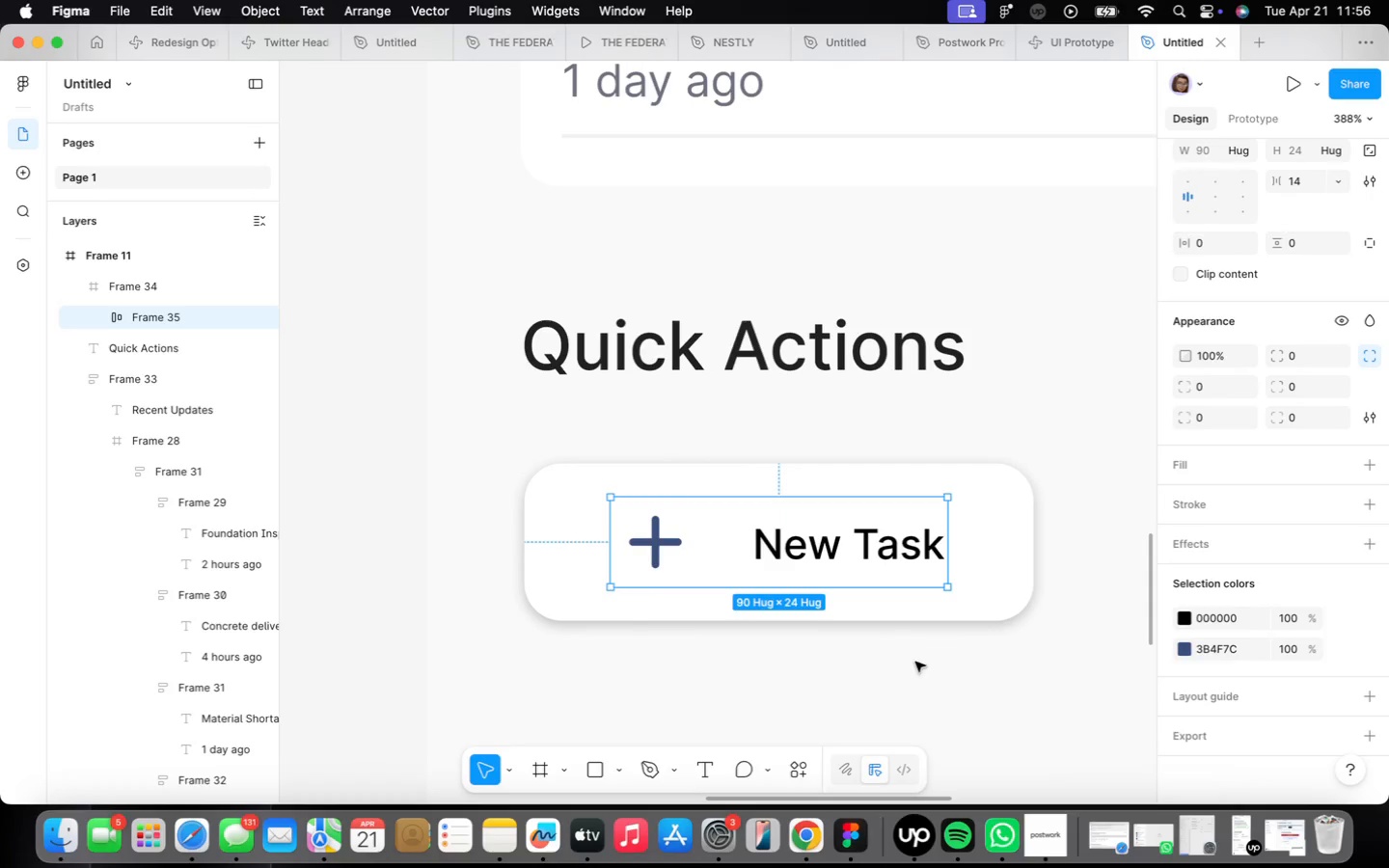 
left_click([915, 662])
 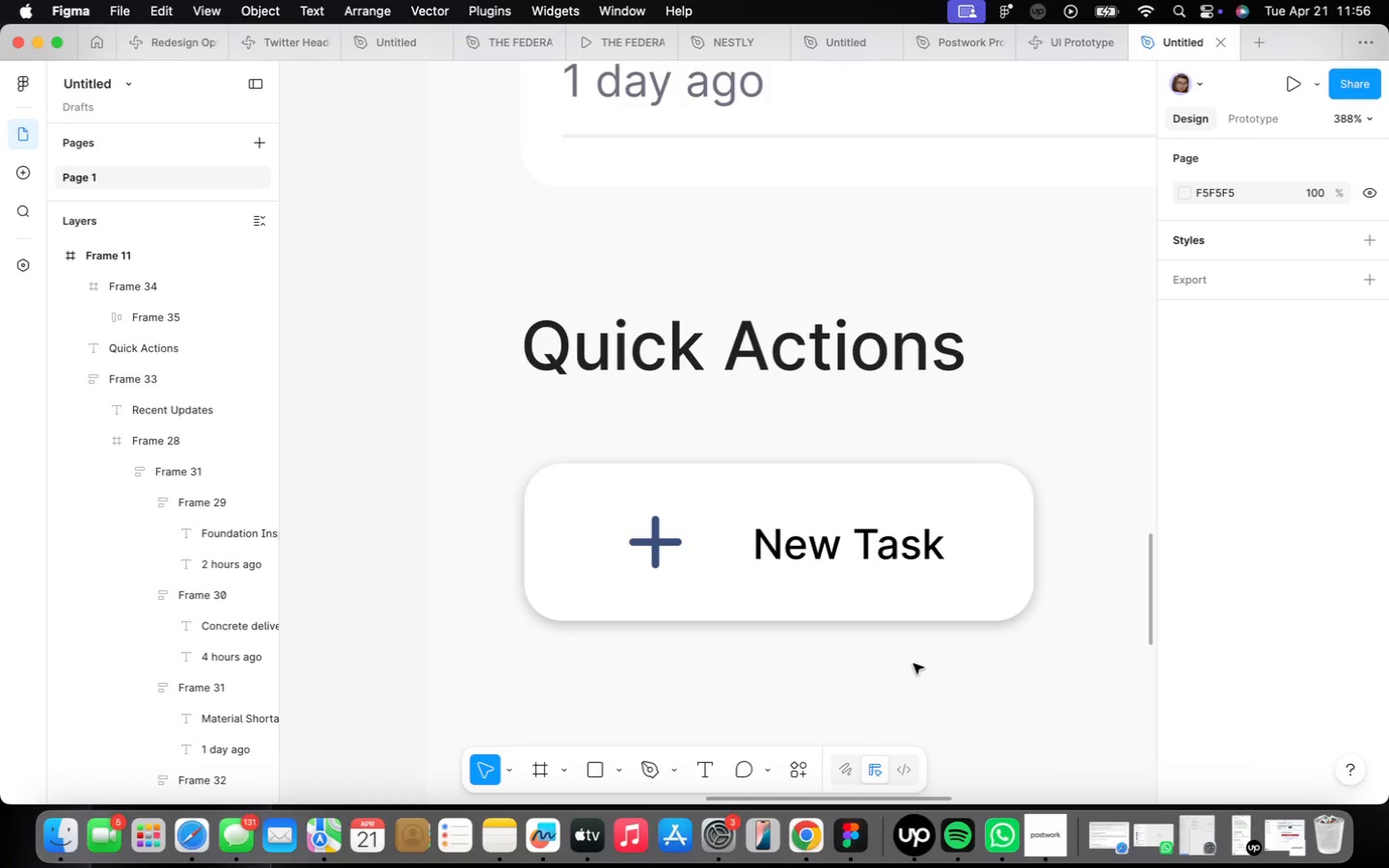 
scroll: coordinate [581, 623], scroll_direction: down, amount: 17.0
 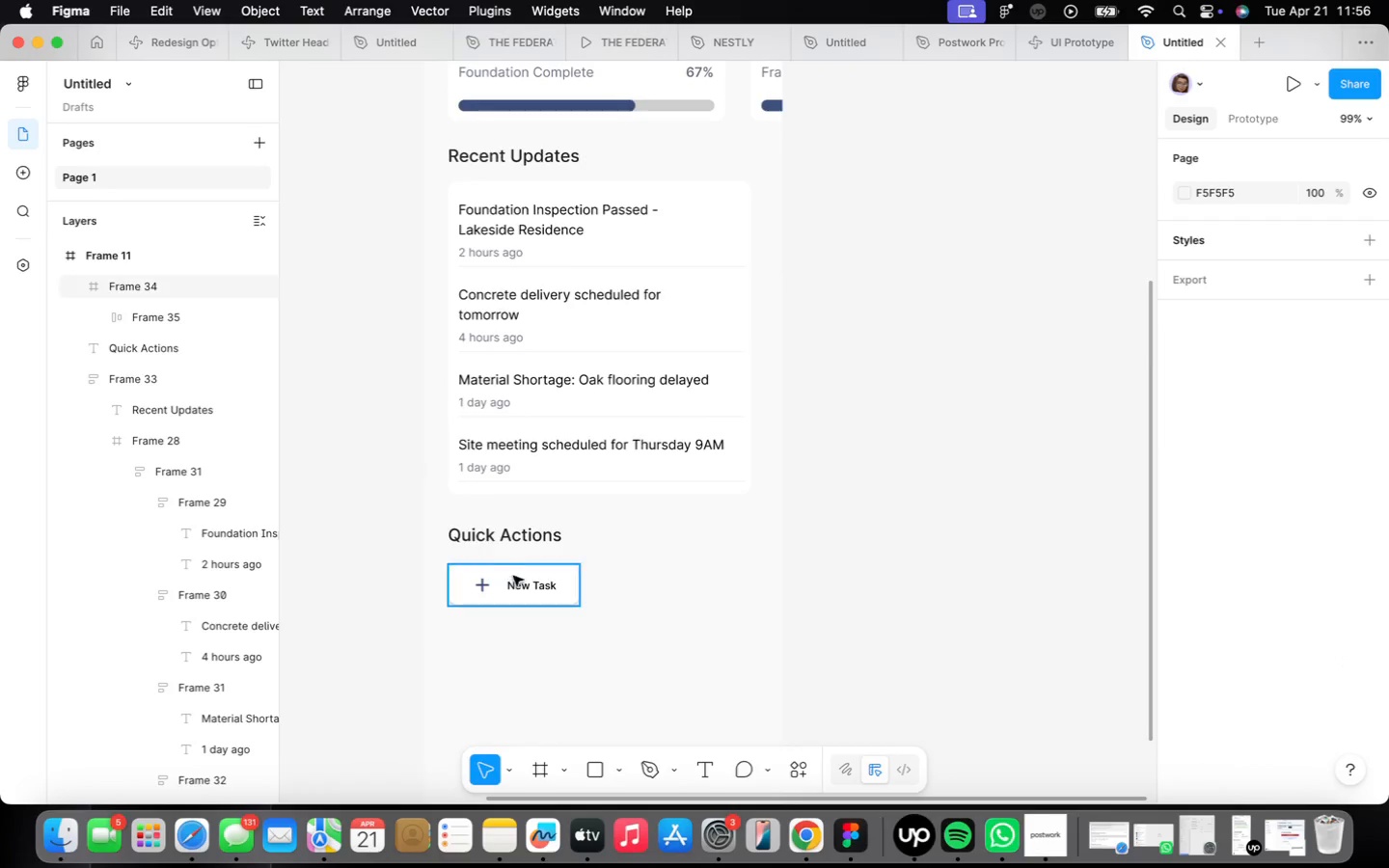 
left_click([520, 588])
 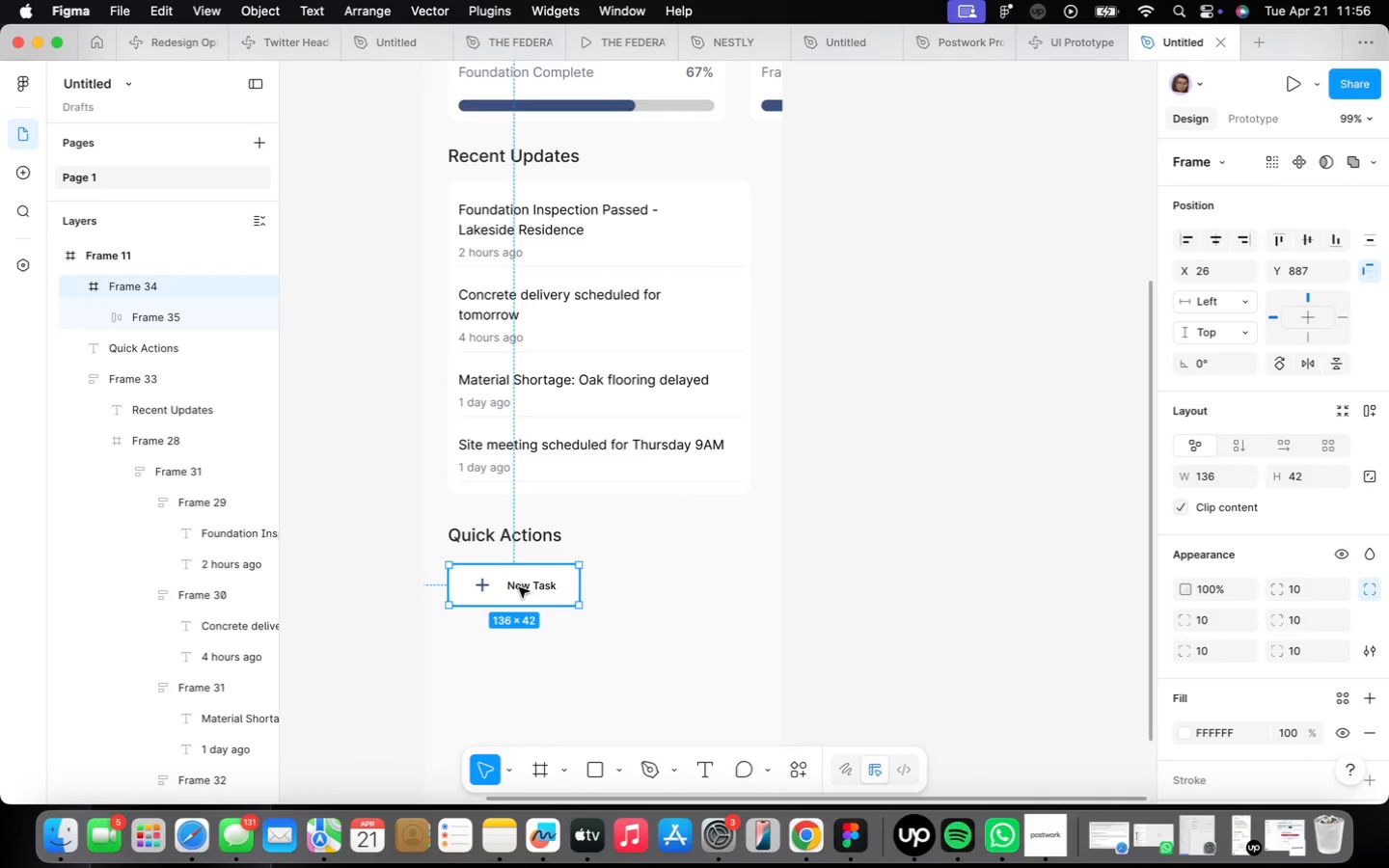 
hold_key(key=OptionLeft, duration=1.97)
left_click_drag(start_coordinate=[519, 587], to_coordinate=[682, 586])
 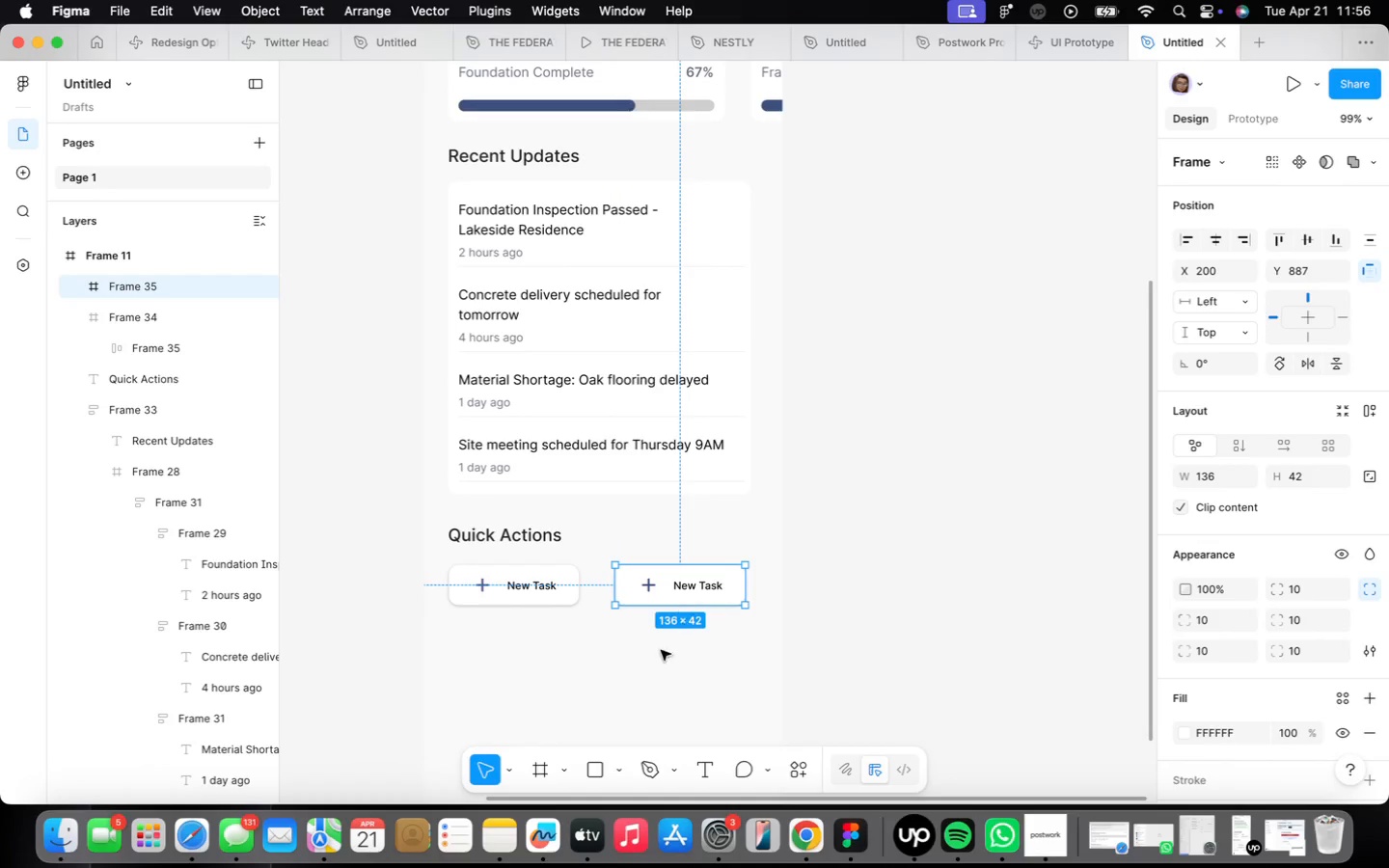 
scroll: coordinate [521, 634], scroll_direction: up, amount: 6.0
 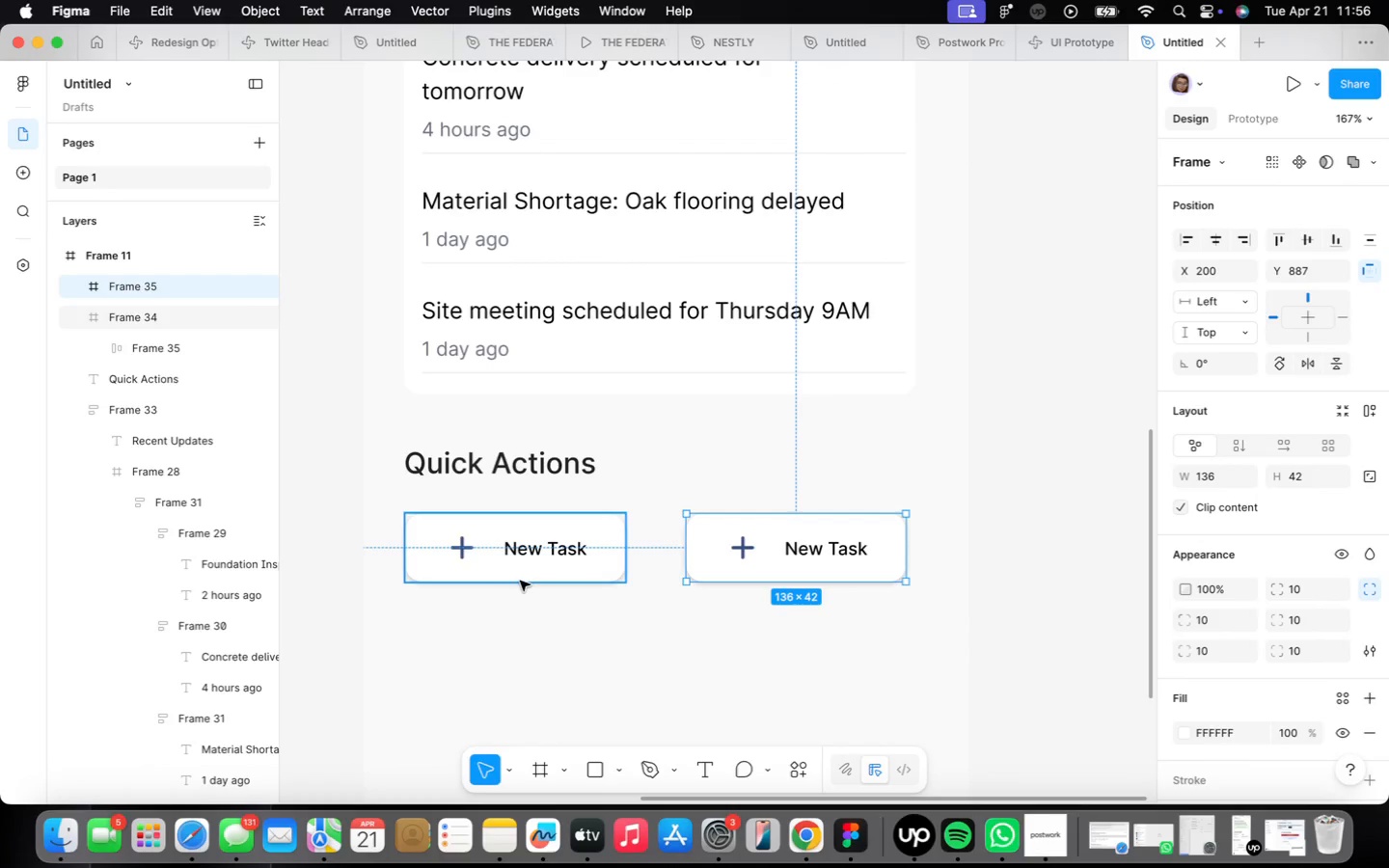 
left_click([522, 569])
 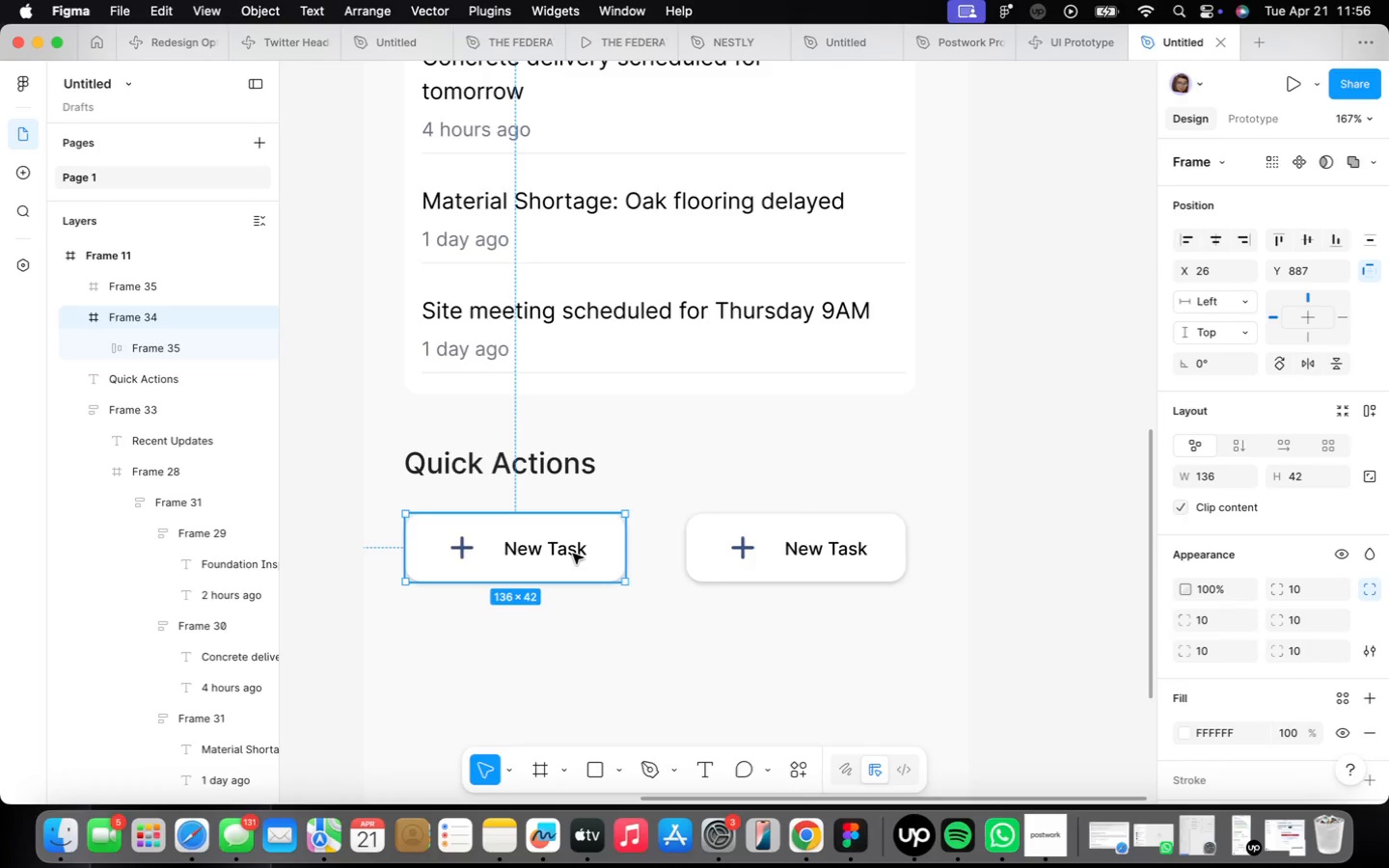 
left_click_drag(start_coordinate=[574, 553], to_coordinate=[586, 556])
 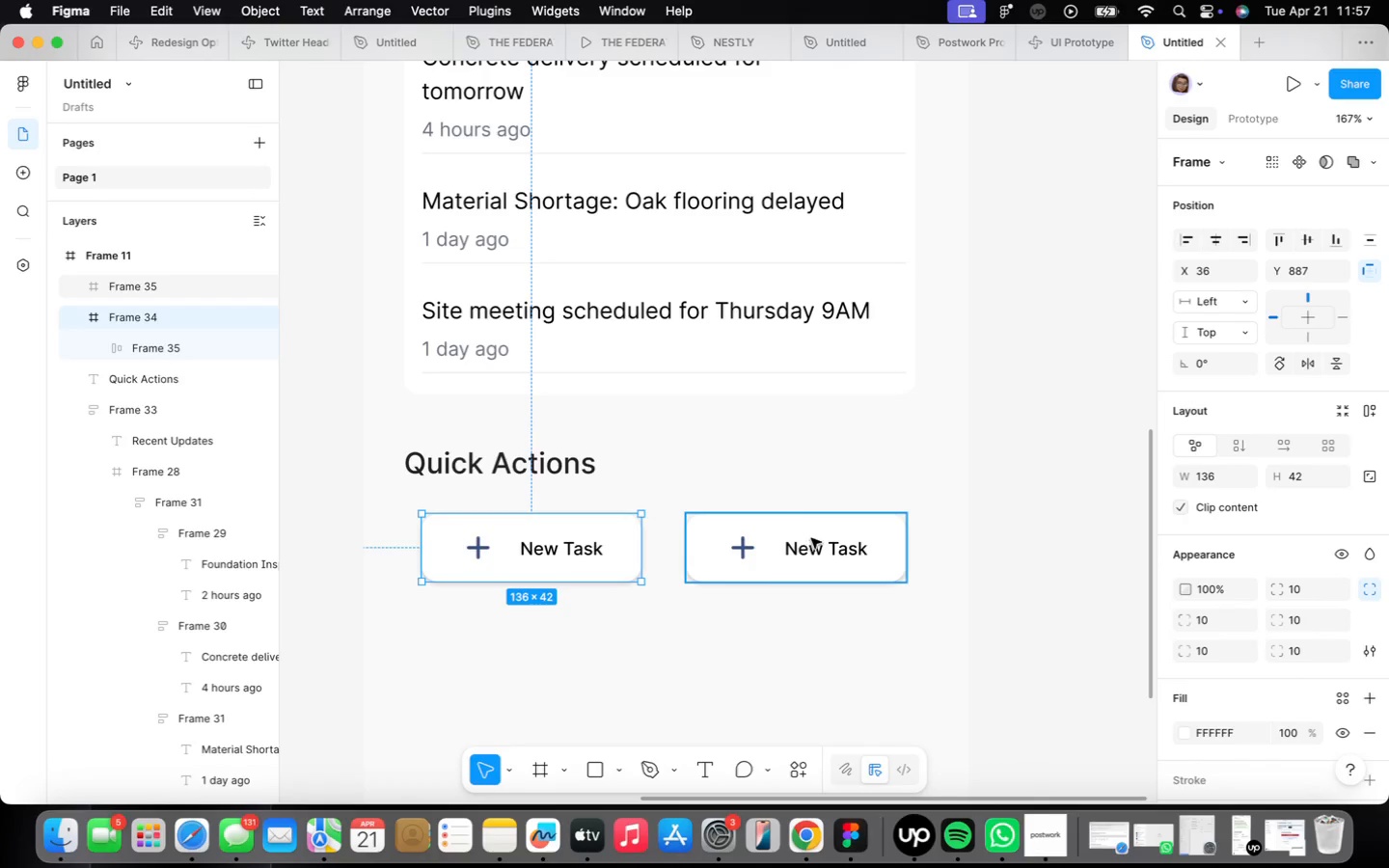 
double_click([850, 540])
 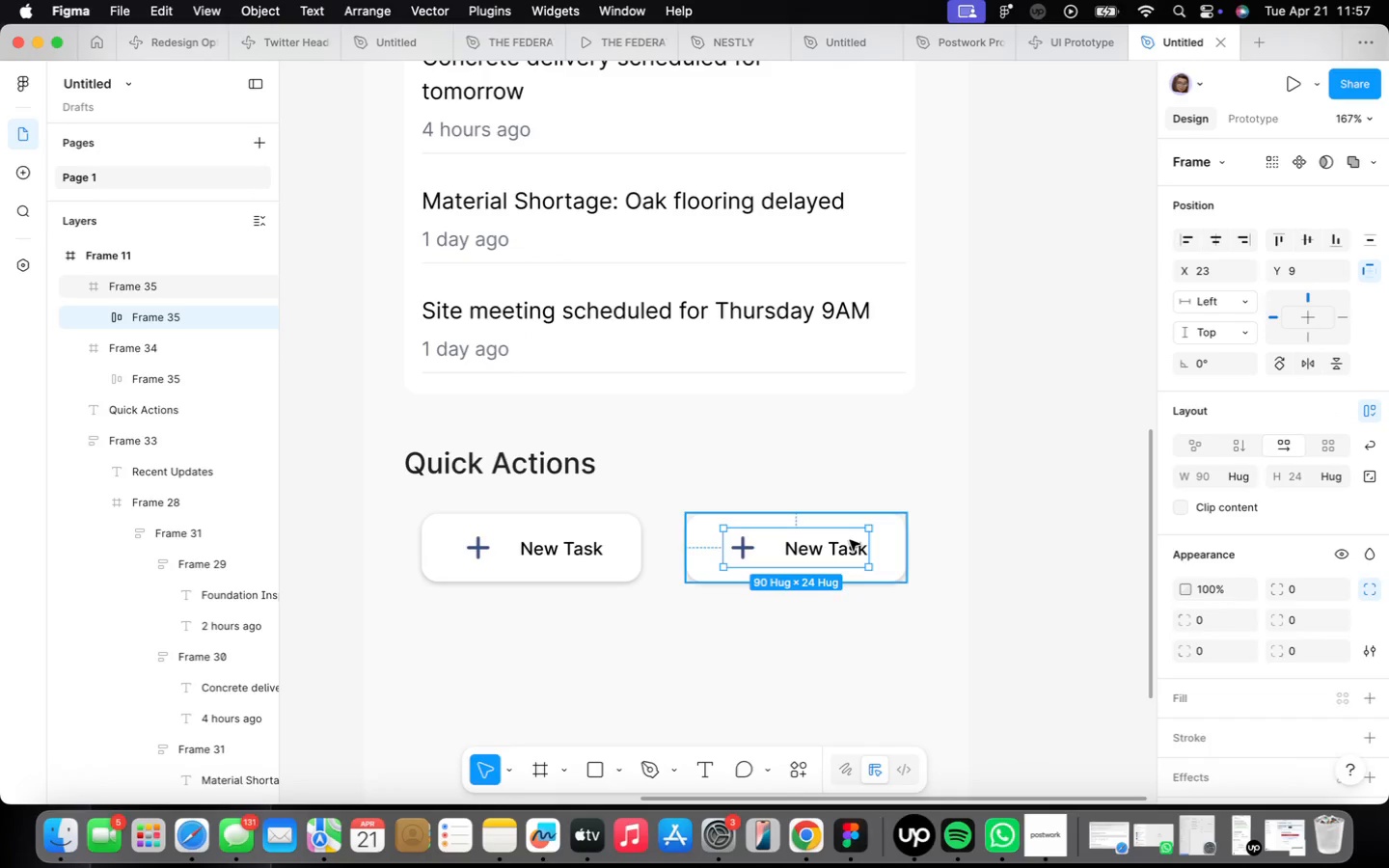 
triple_click([850, 540])
 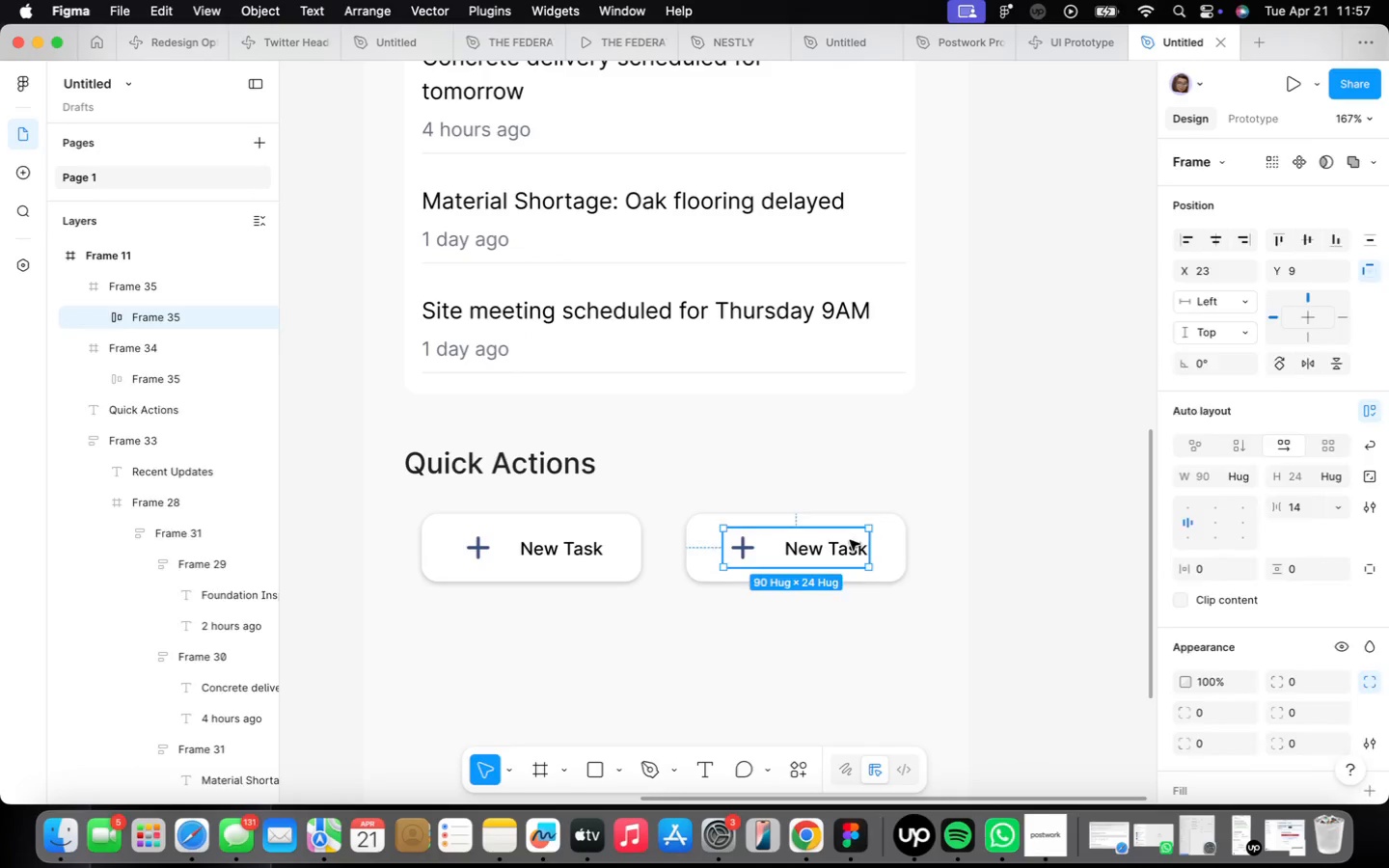 
triple_click([850, 540])
 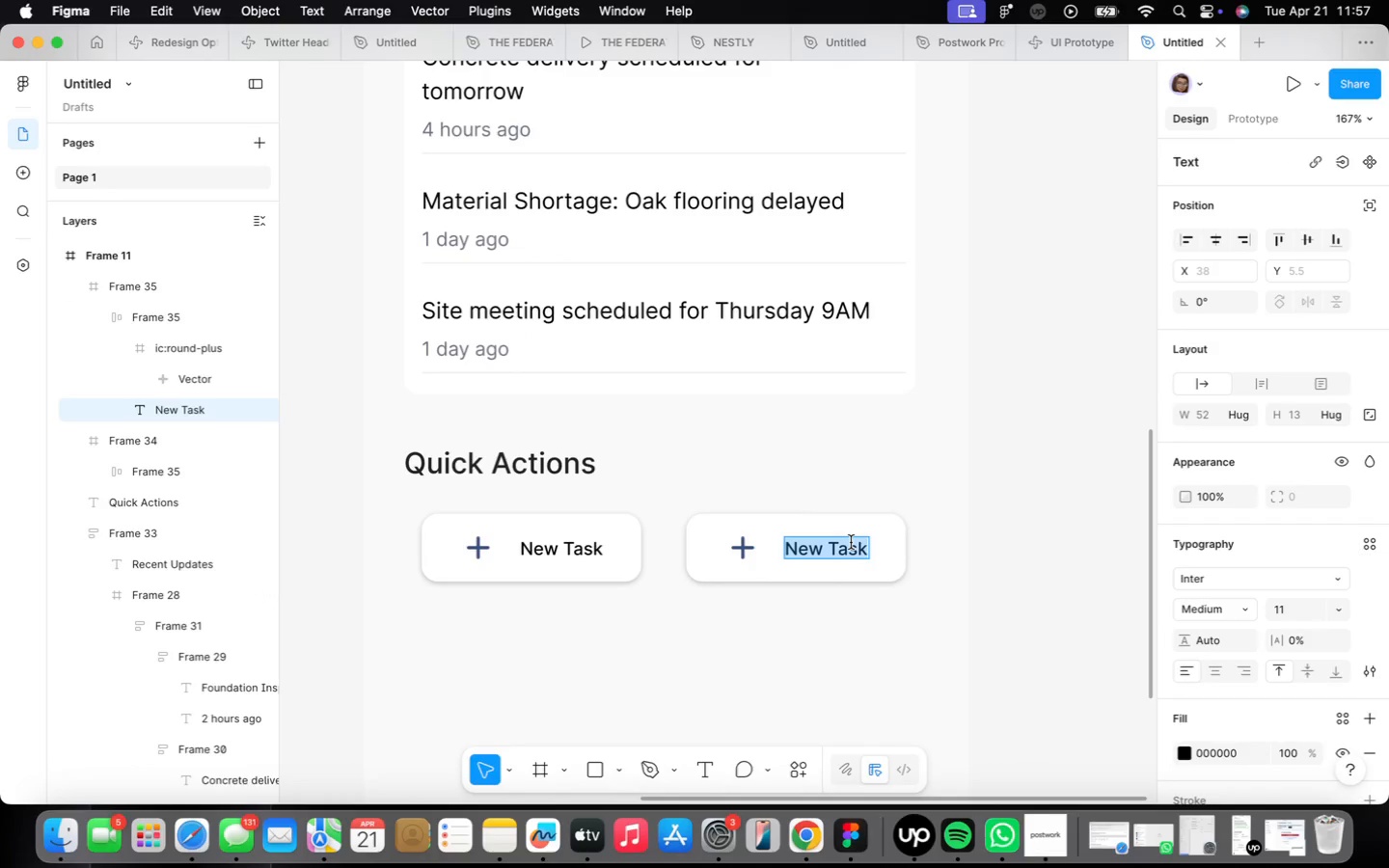 
type(Reports)
 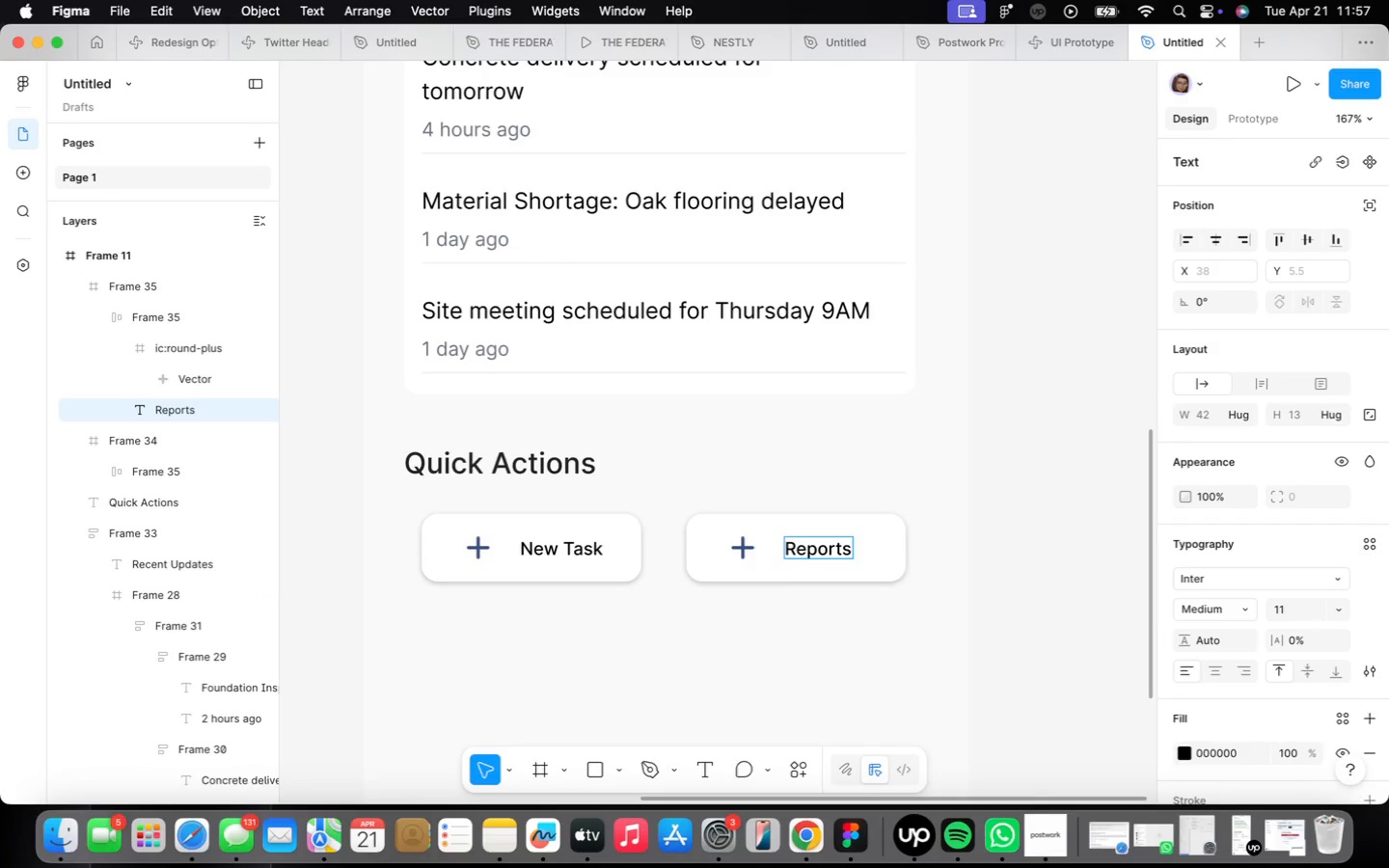 
left_click([835, 598])
 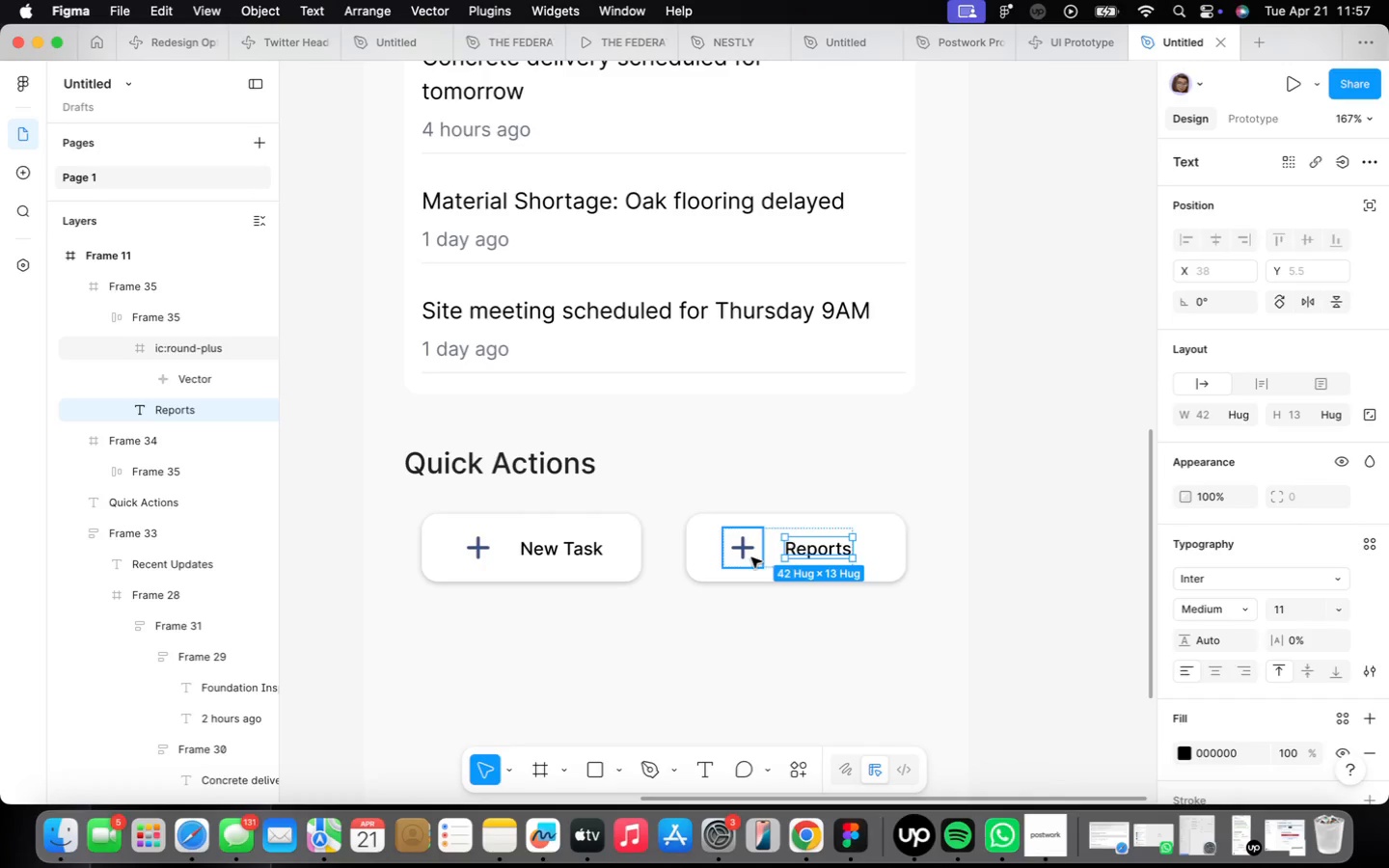 
left_click([747, 556])
 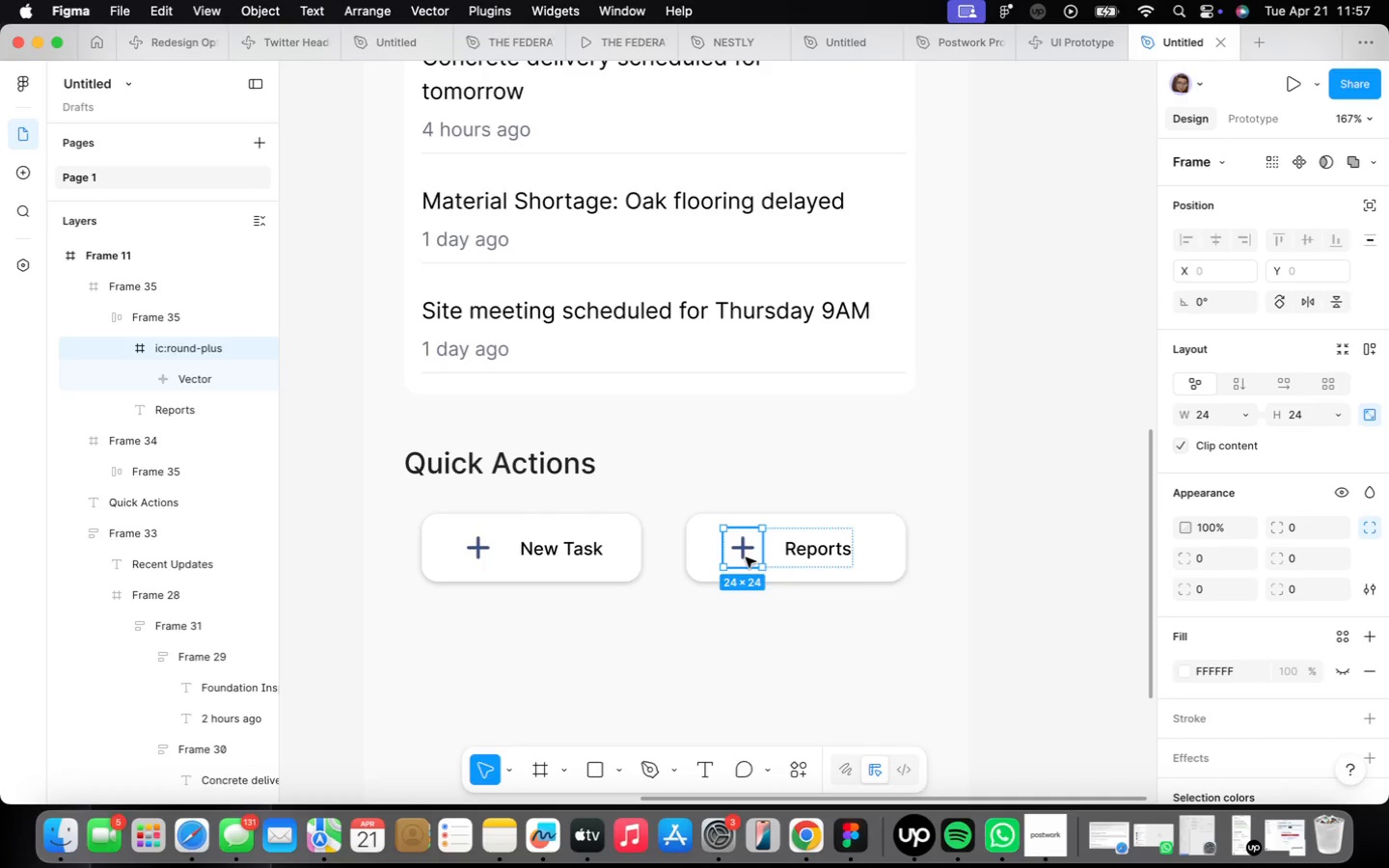 
wait(8.17)
 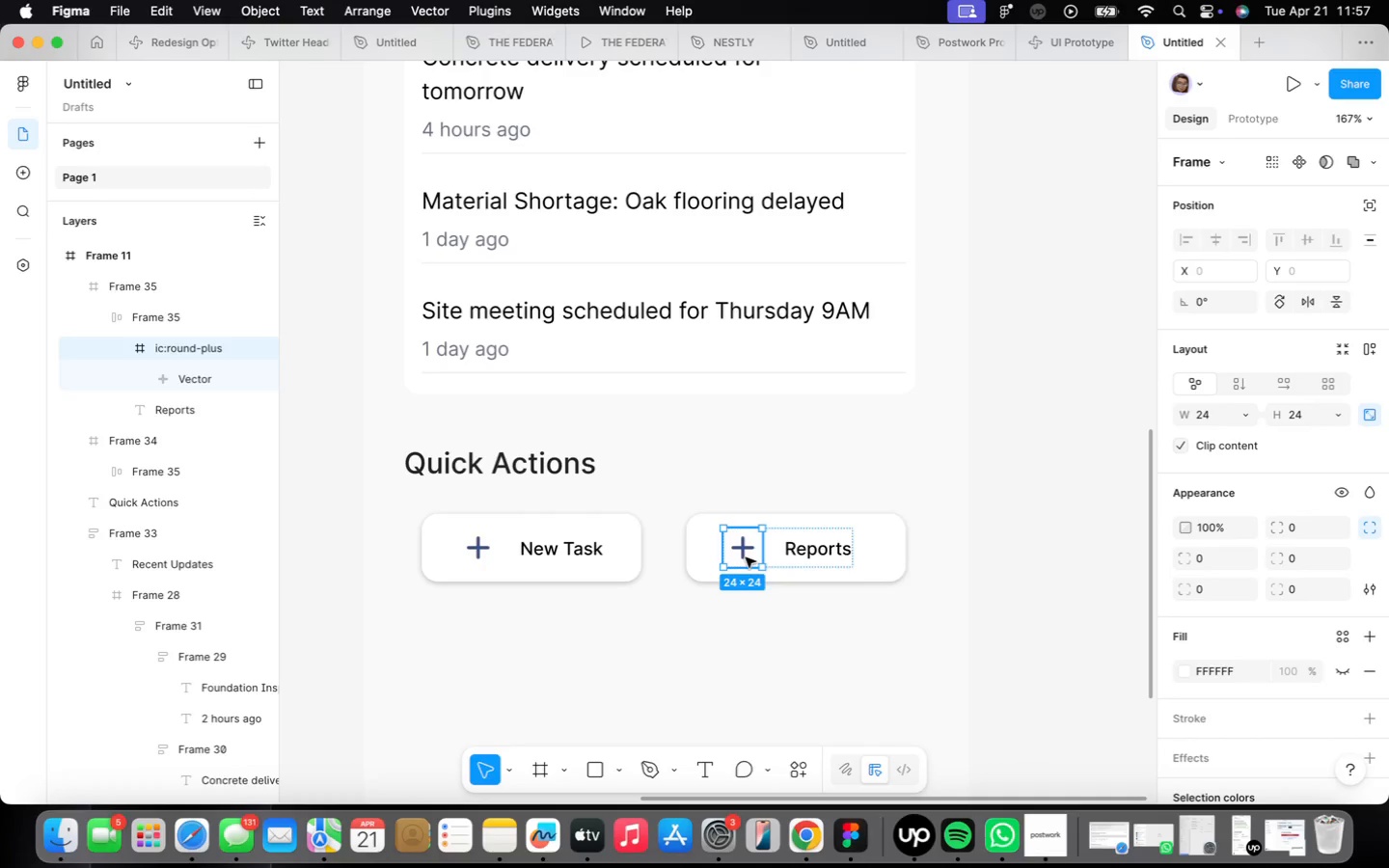 
left_click([1076, 359])
 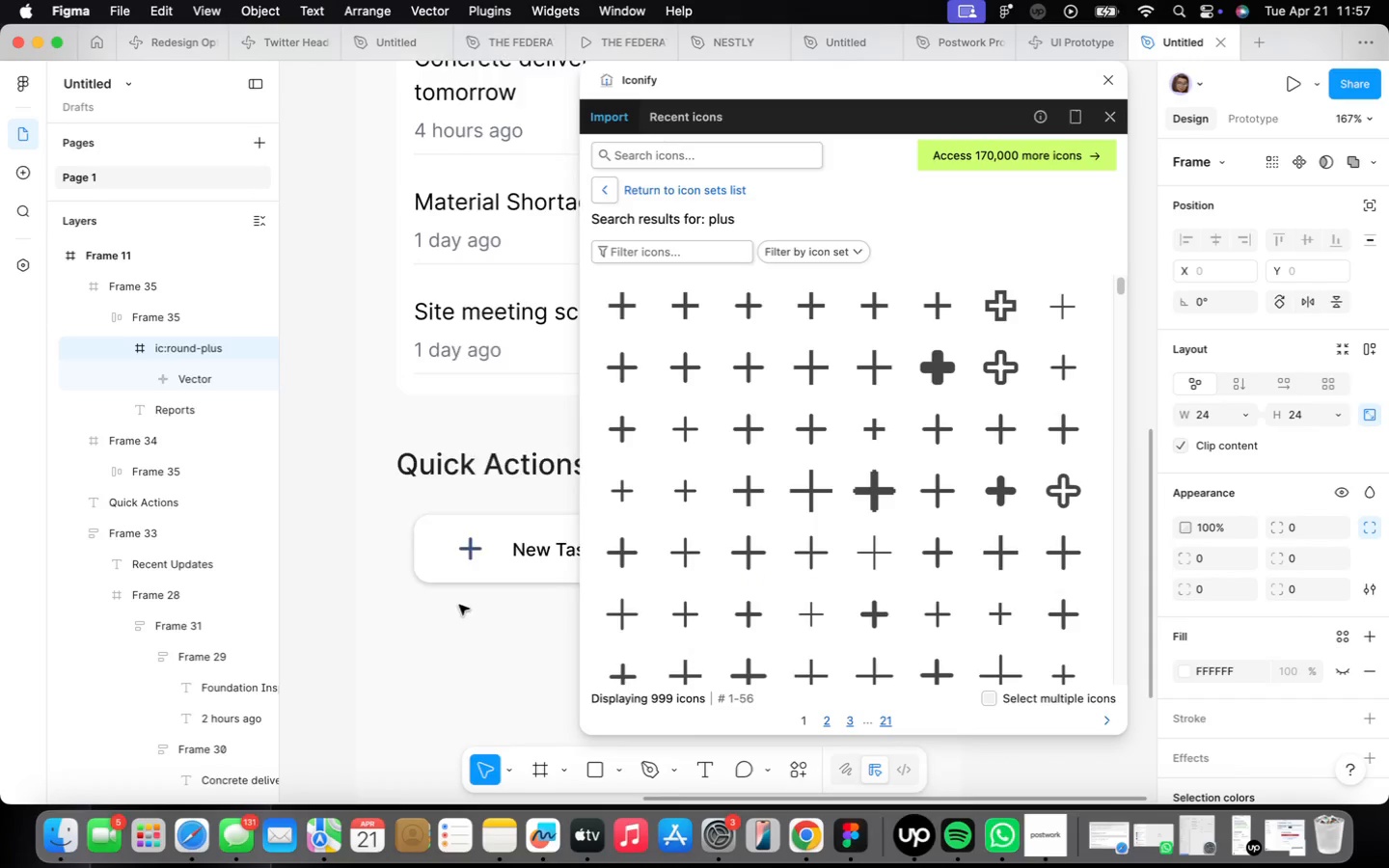 
scroll: coordinate [437, 529], scroll_direction: down, amount: 5.0
 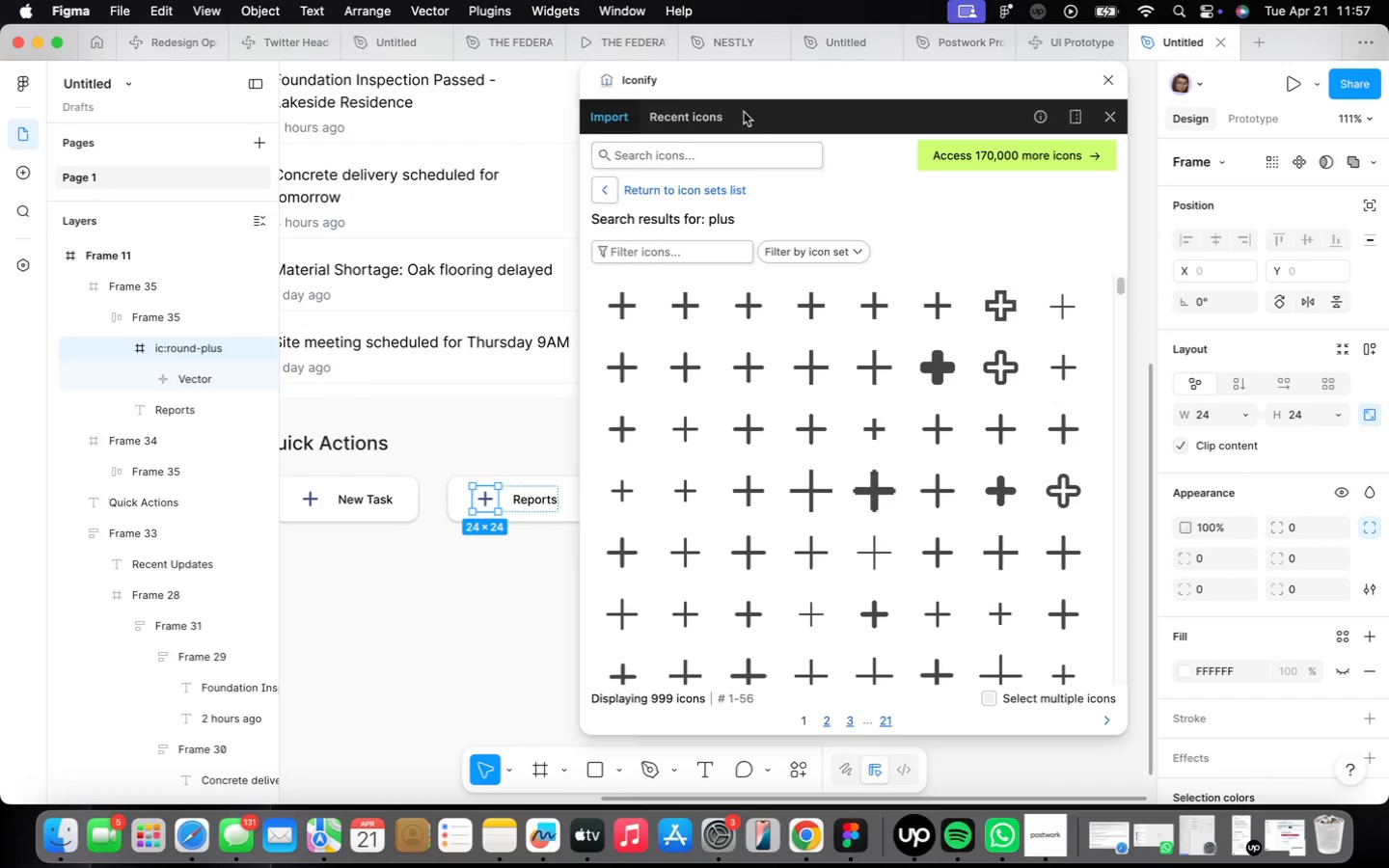 
left_click([732, 144])
 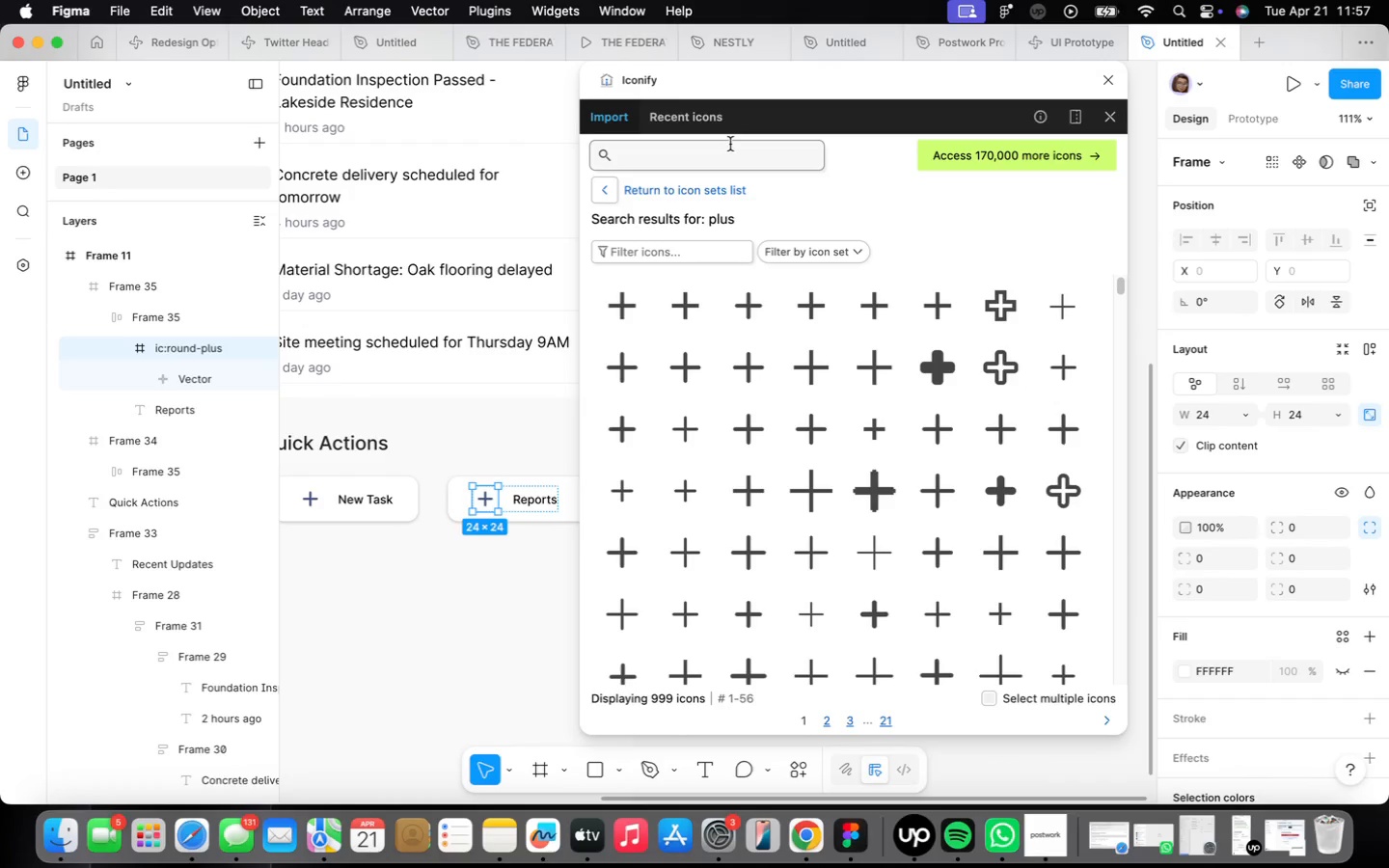 
type(document)
 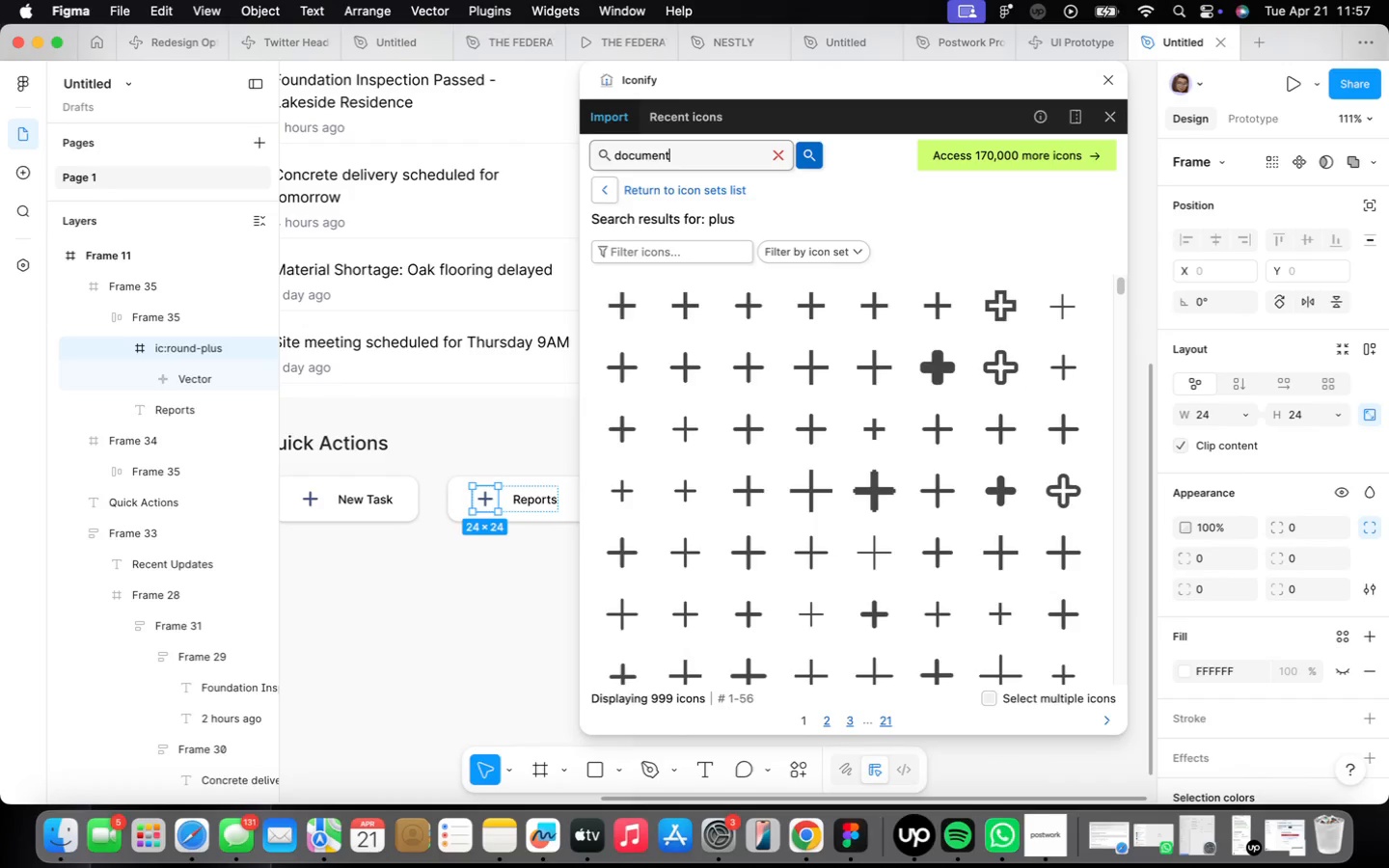 
key(Enter)
 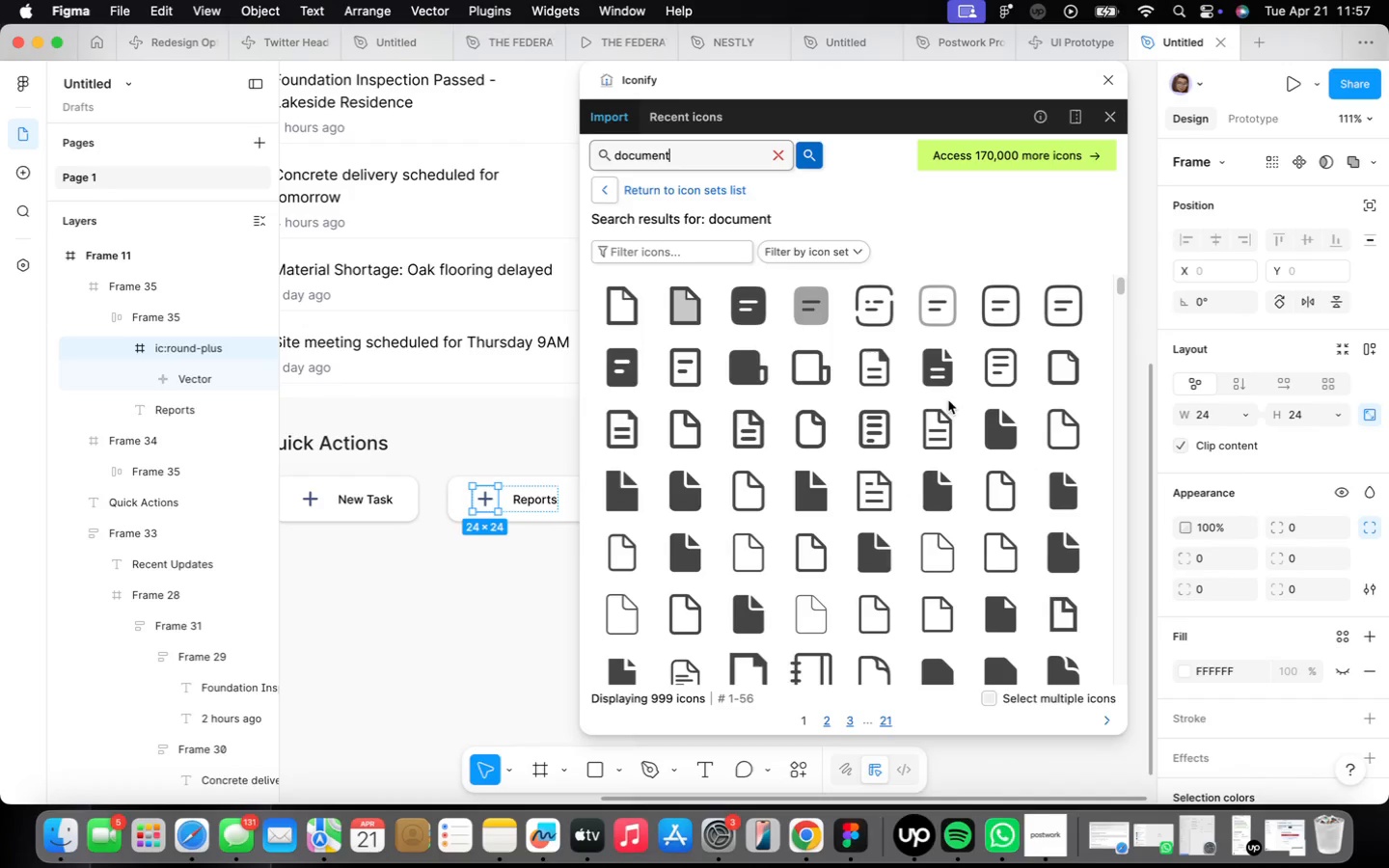 
left_click([732, 431])
 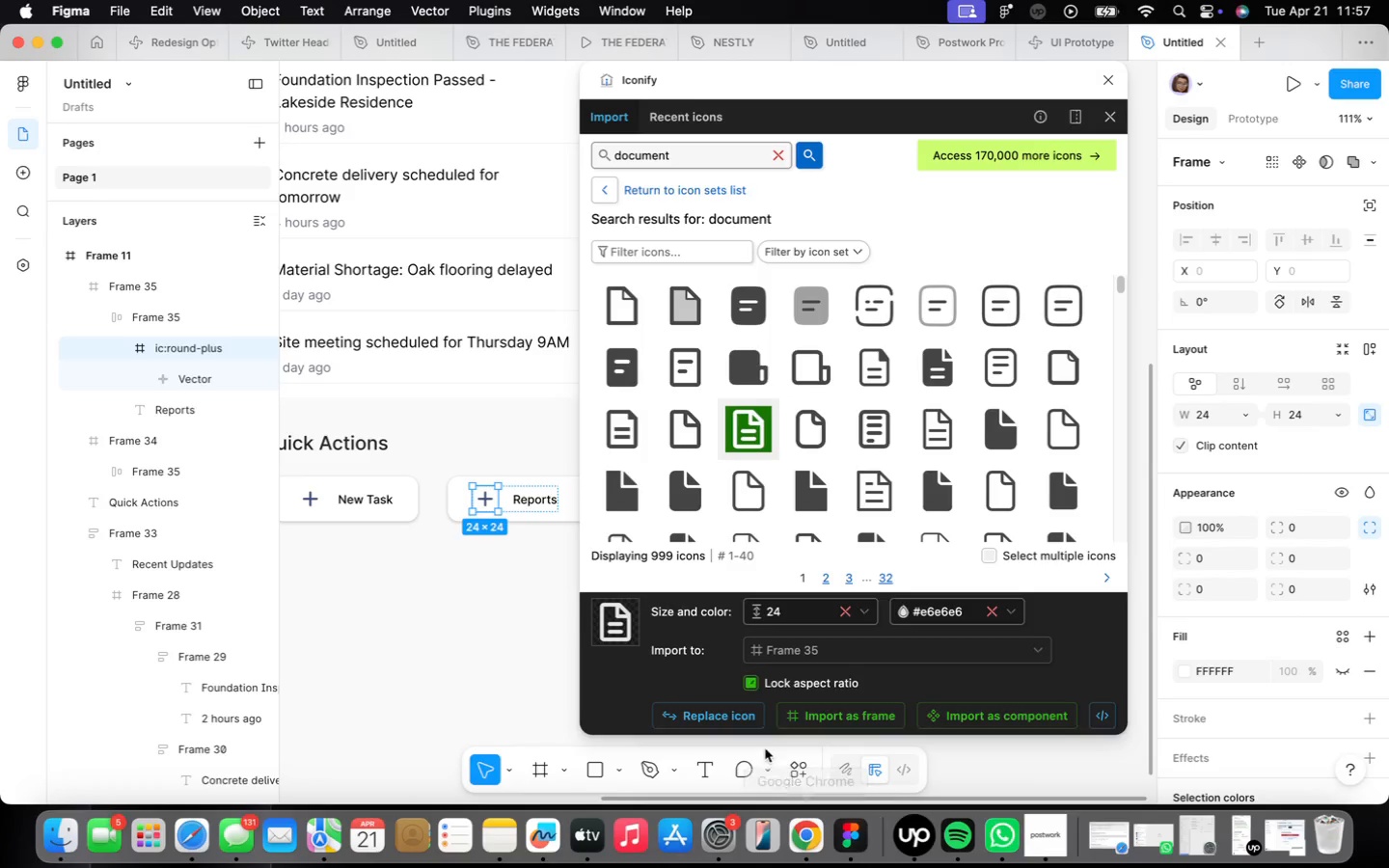 
left_click([734, 716])
 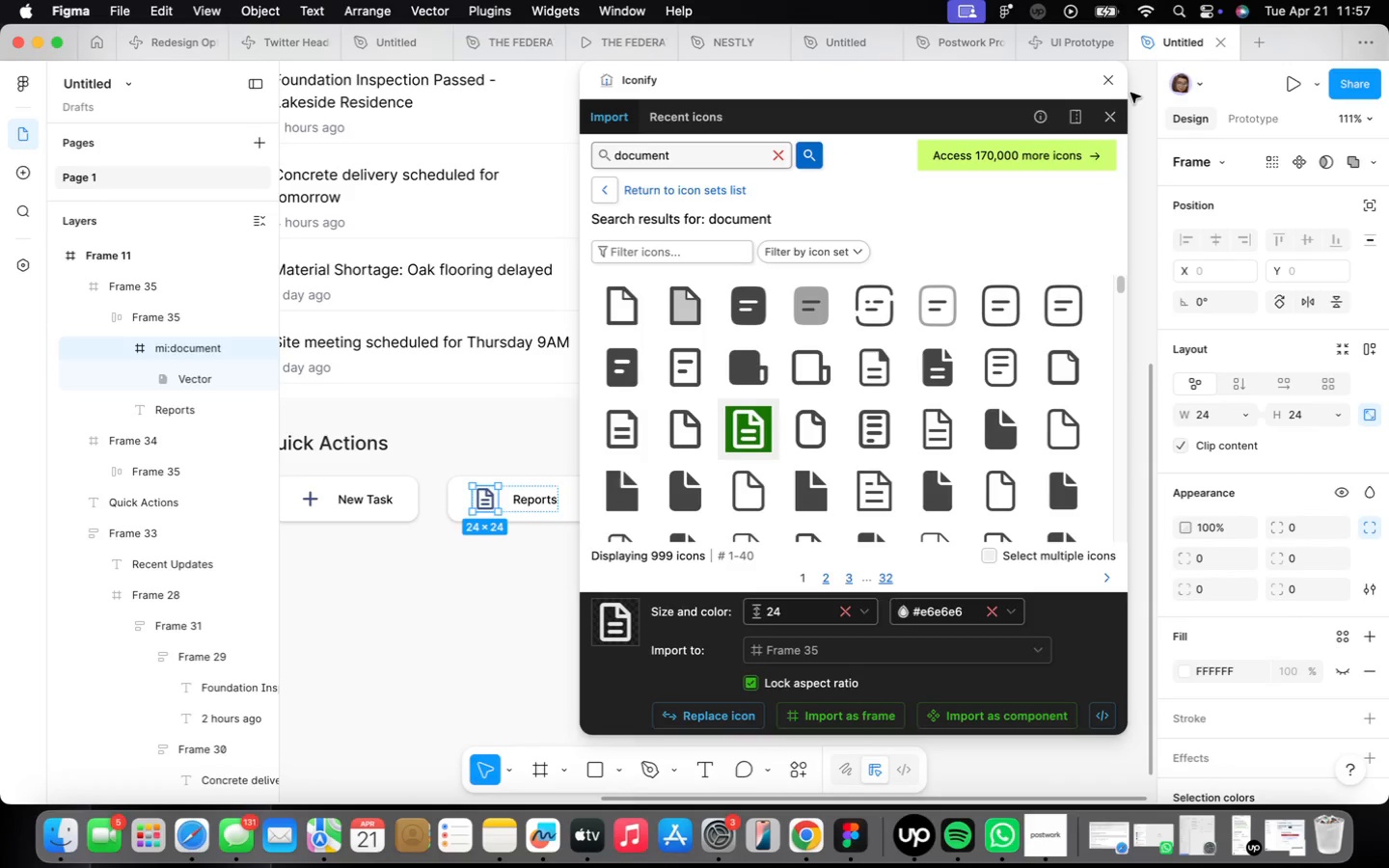 
left_click([1103, 80])
 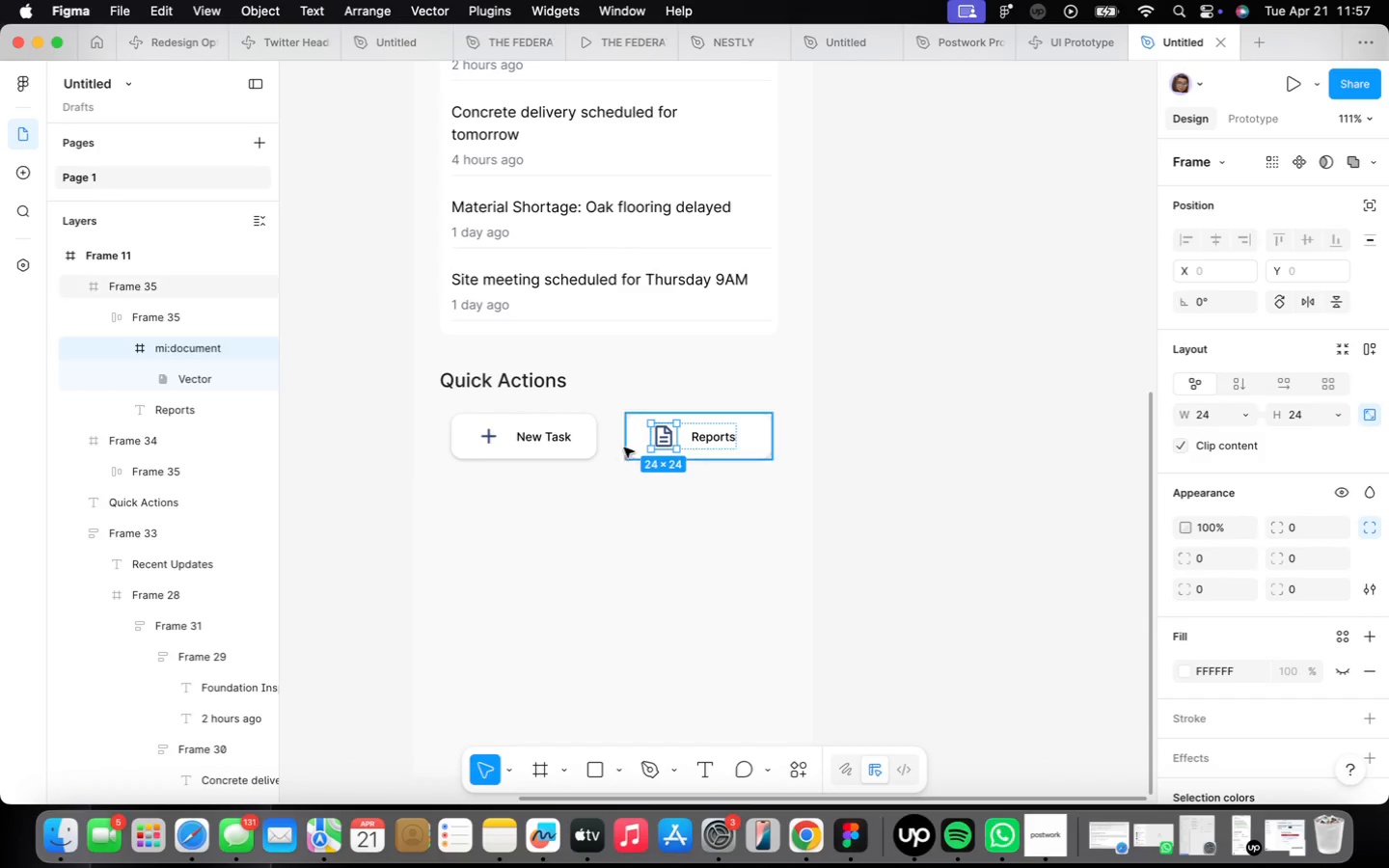 
double_click([661, 440])
 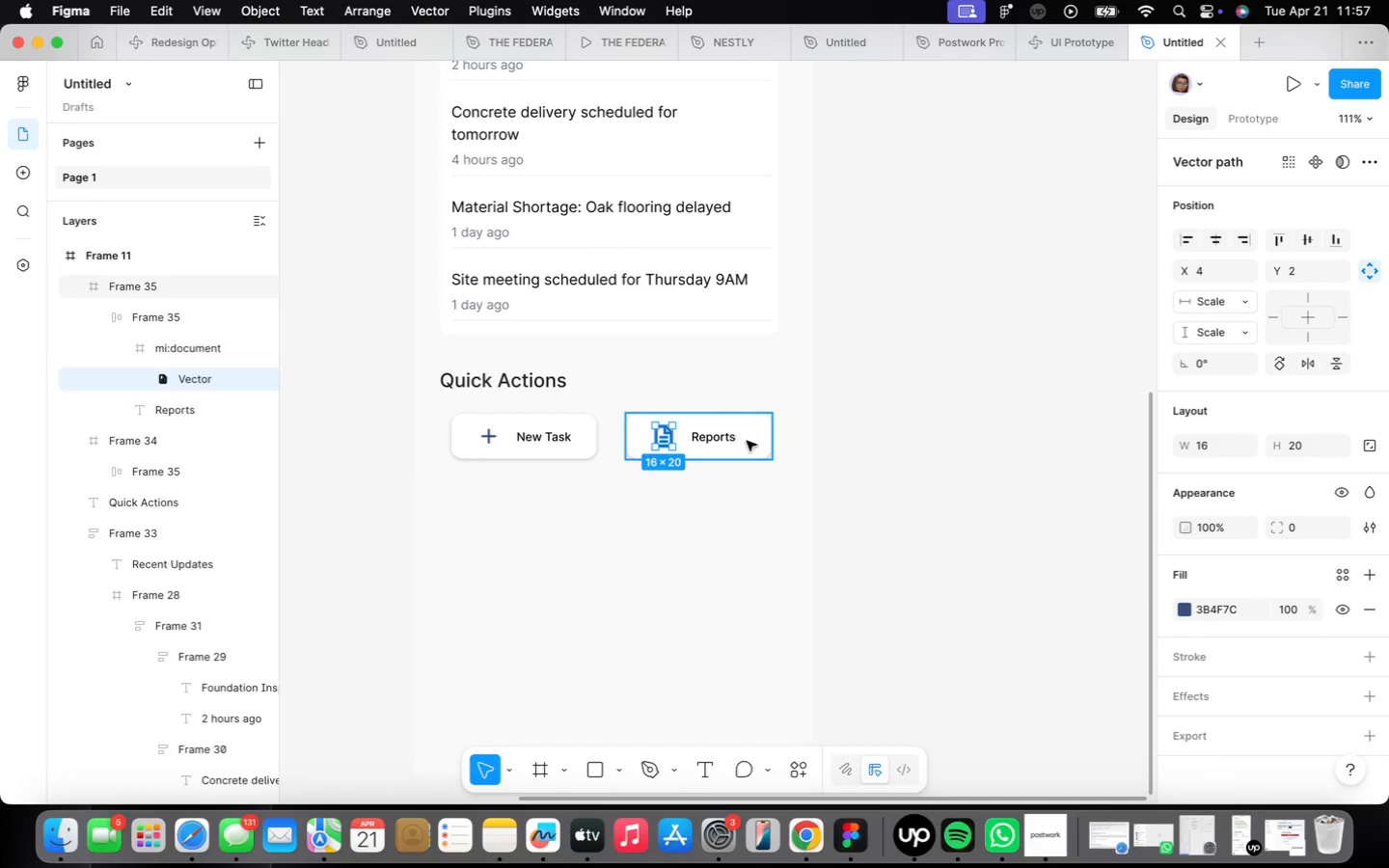 
left_click([704, 502])
 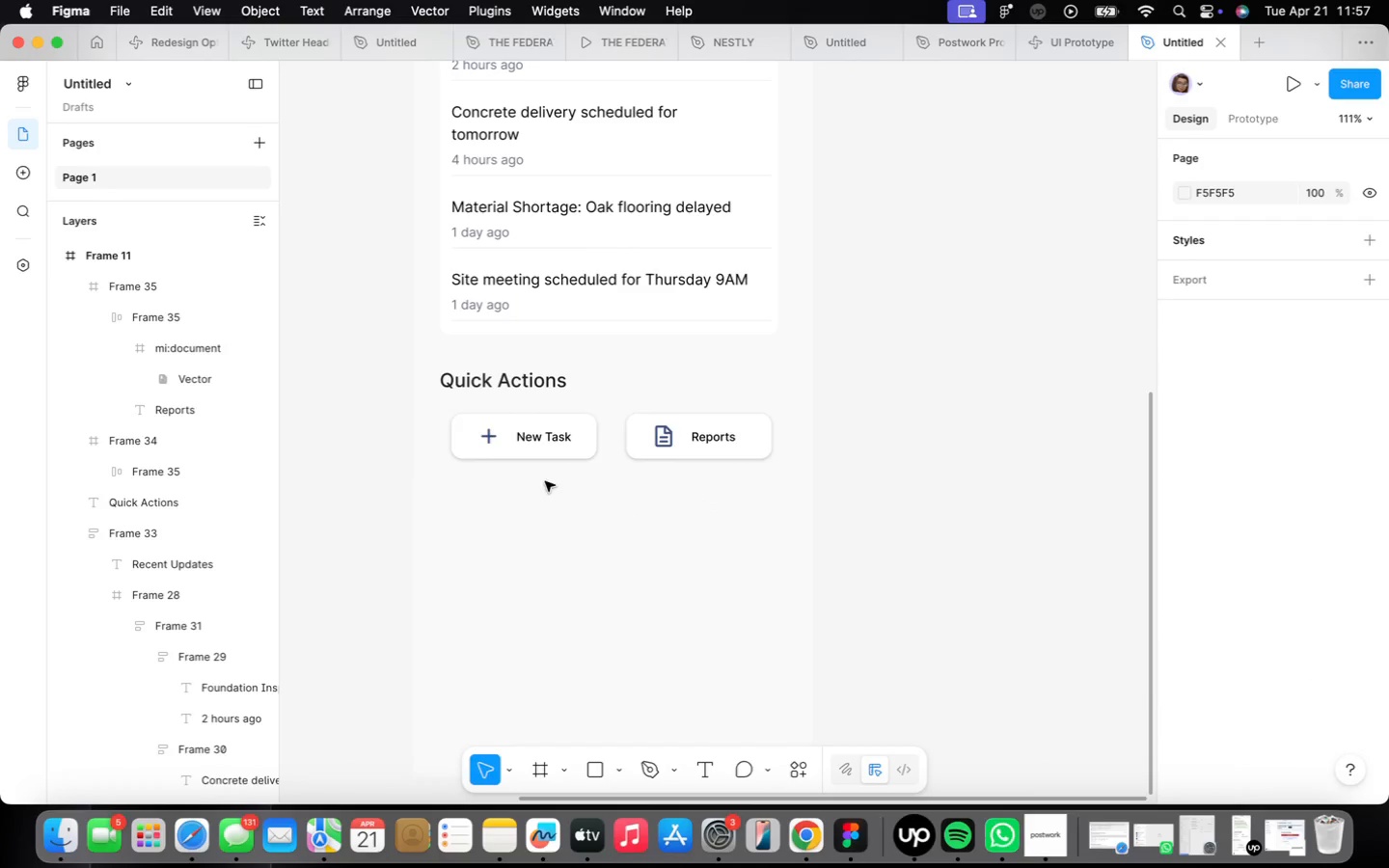 
left_click([517, 441])
 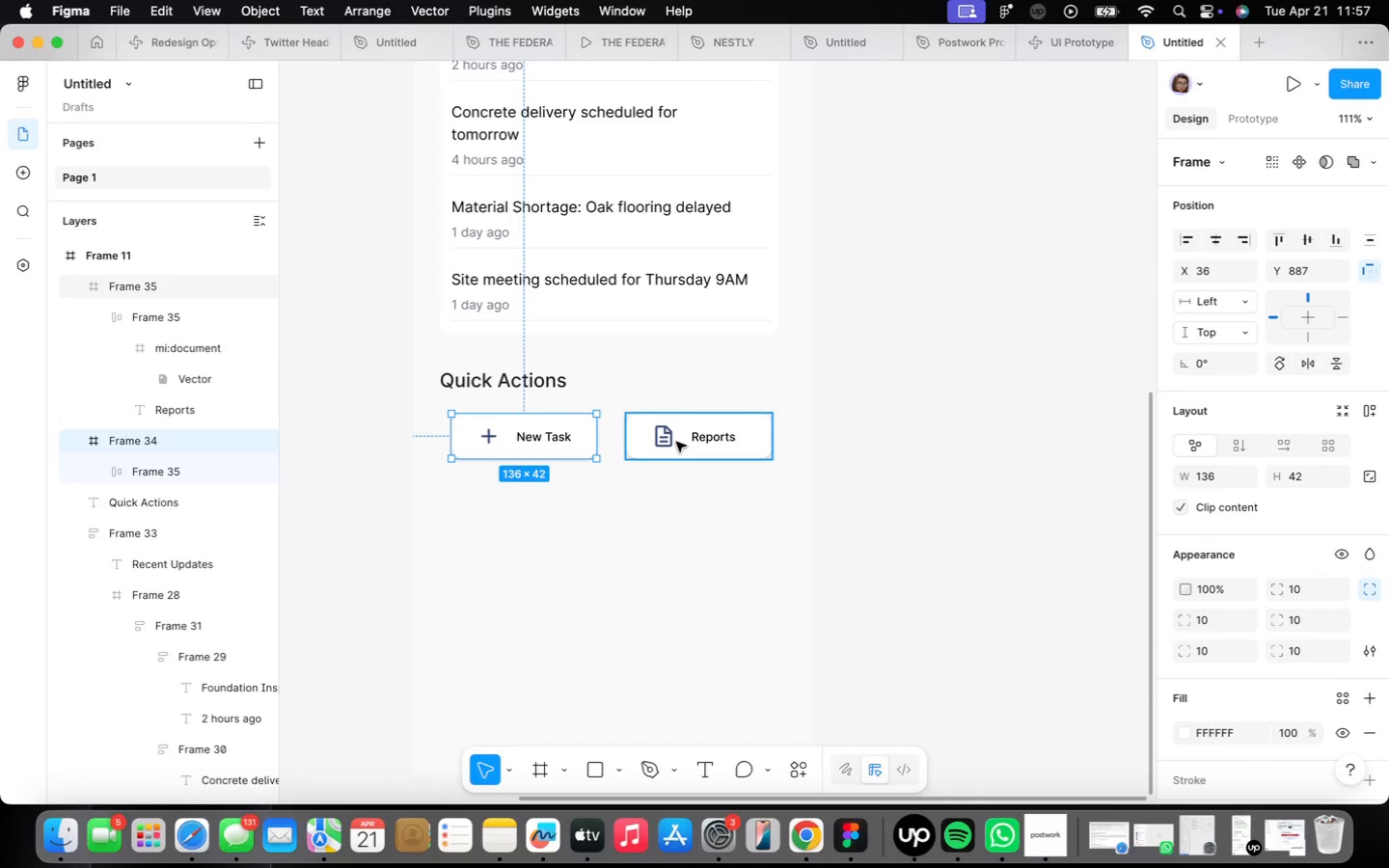 
hold_key(key=ShiftLeft, duration=0.36)
left_click([676, 442])
 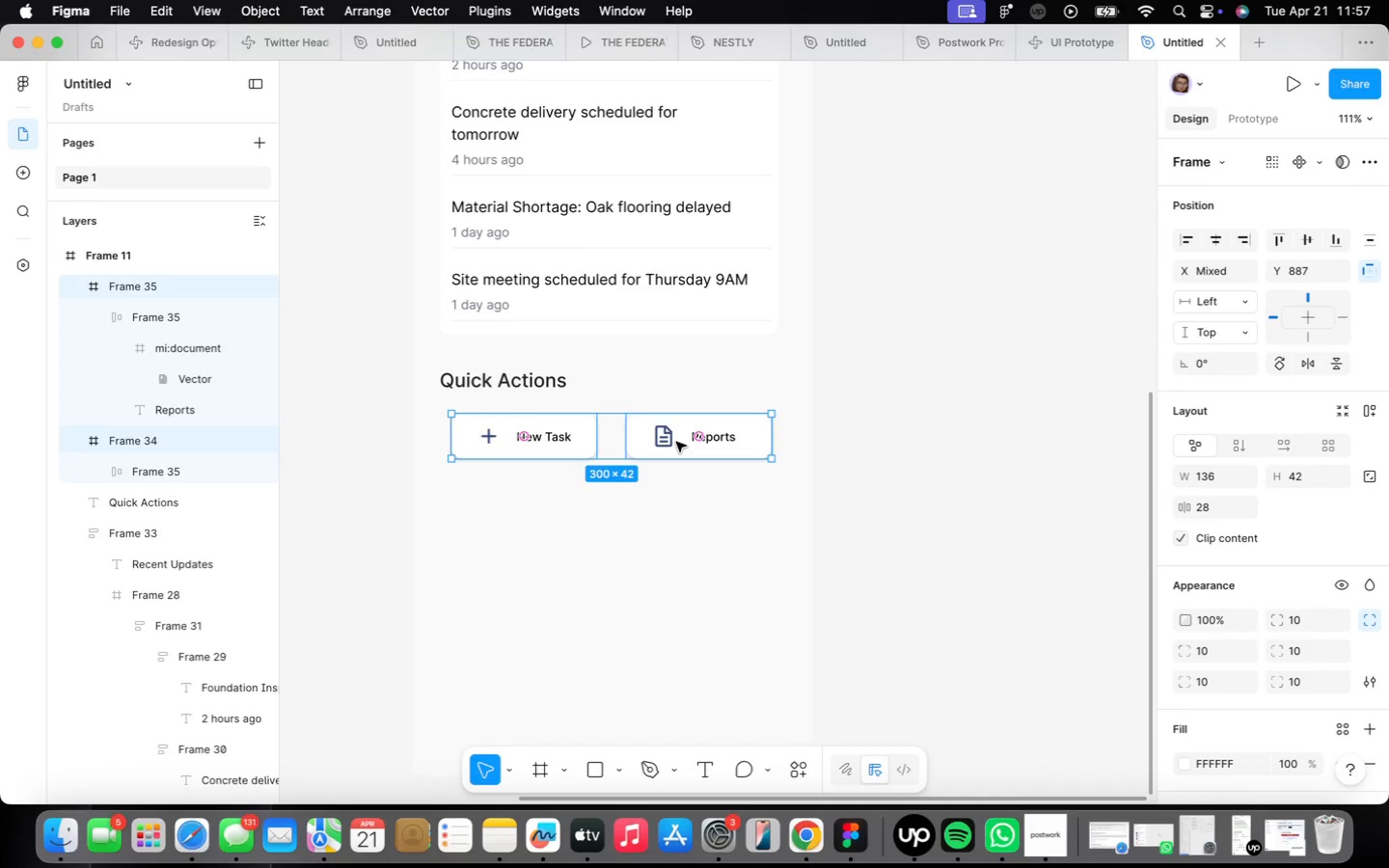 
key(Shift+ShiftLeft)
 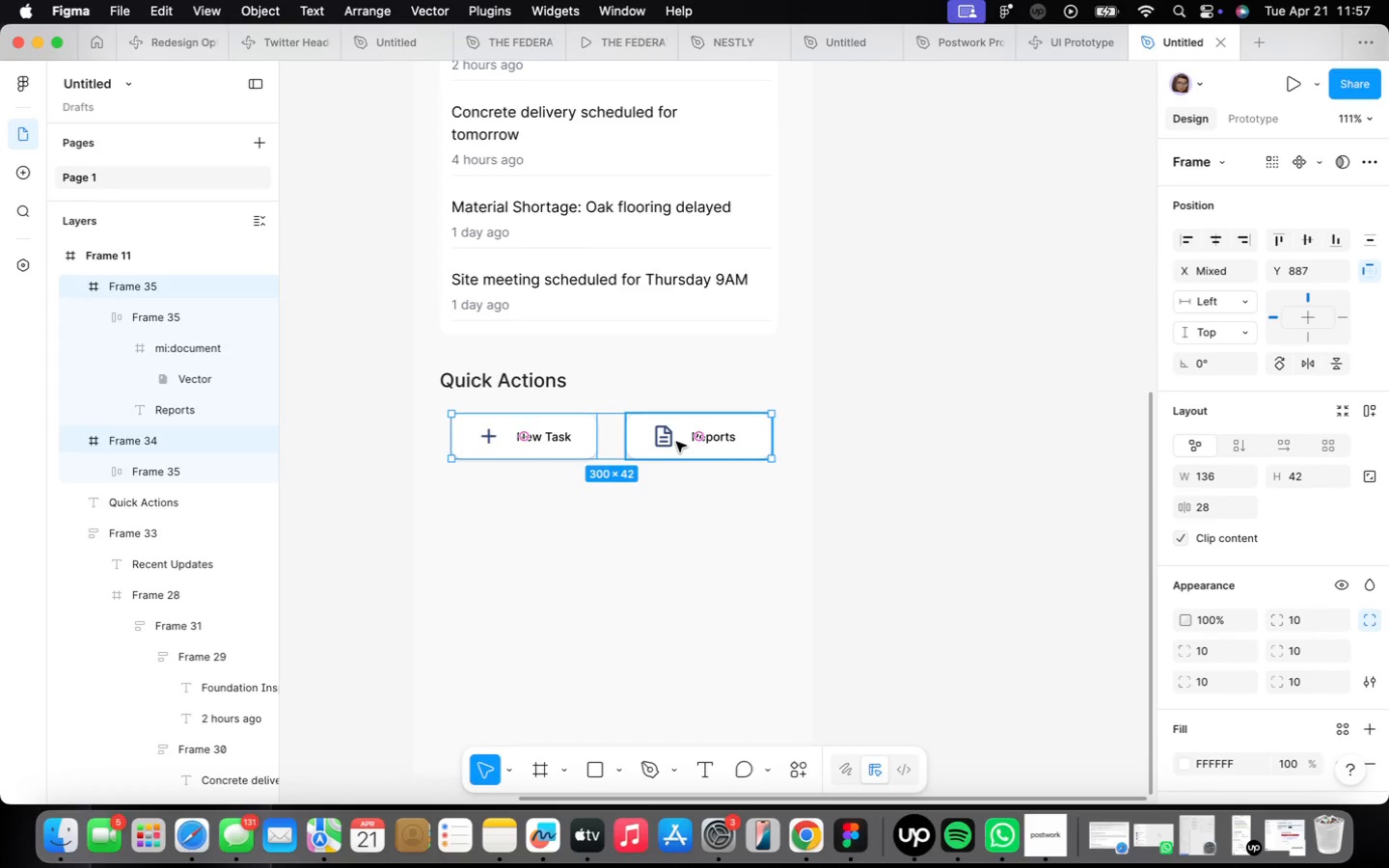 
key(Shift+A)
 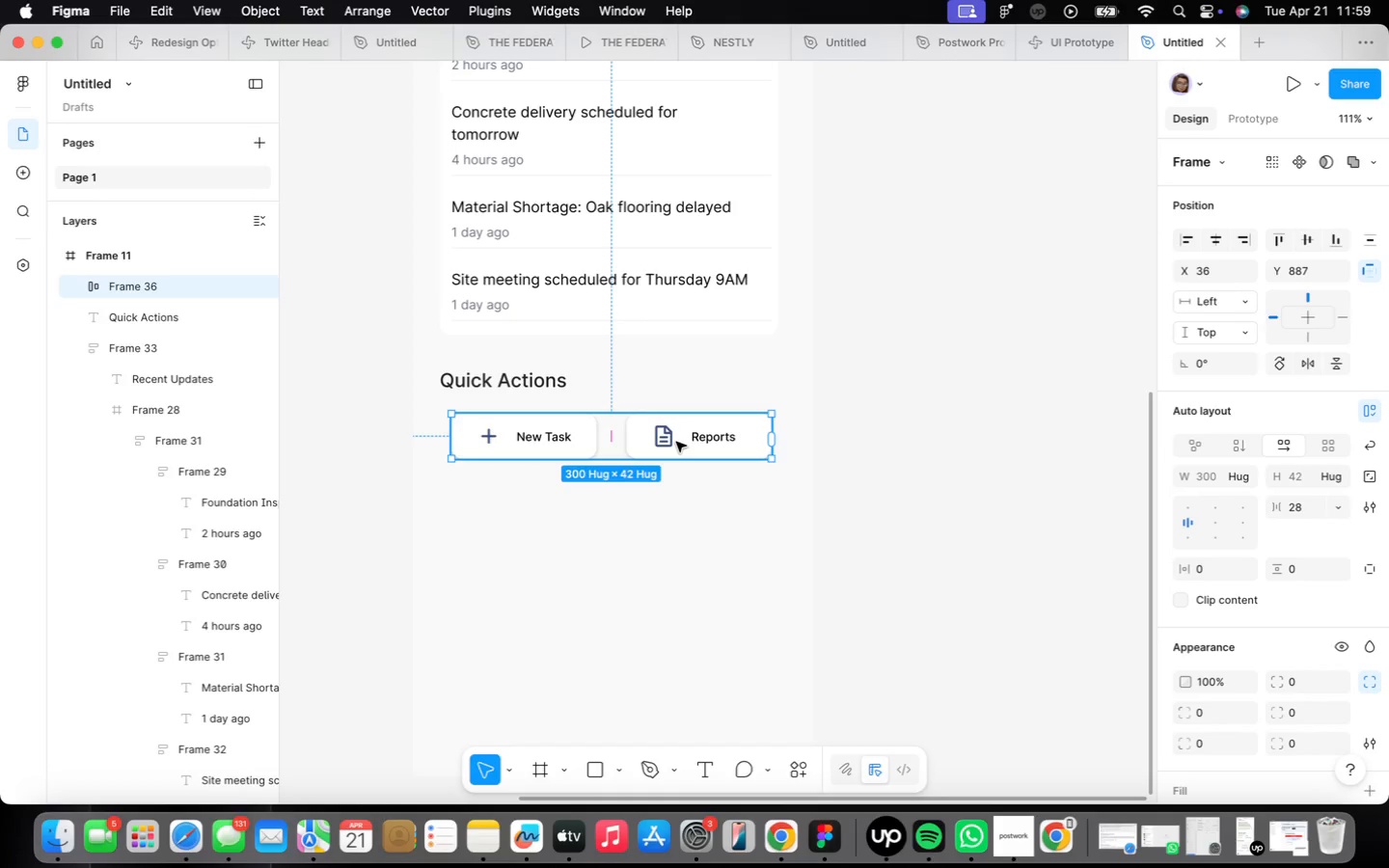 
wait(127.17)
 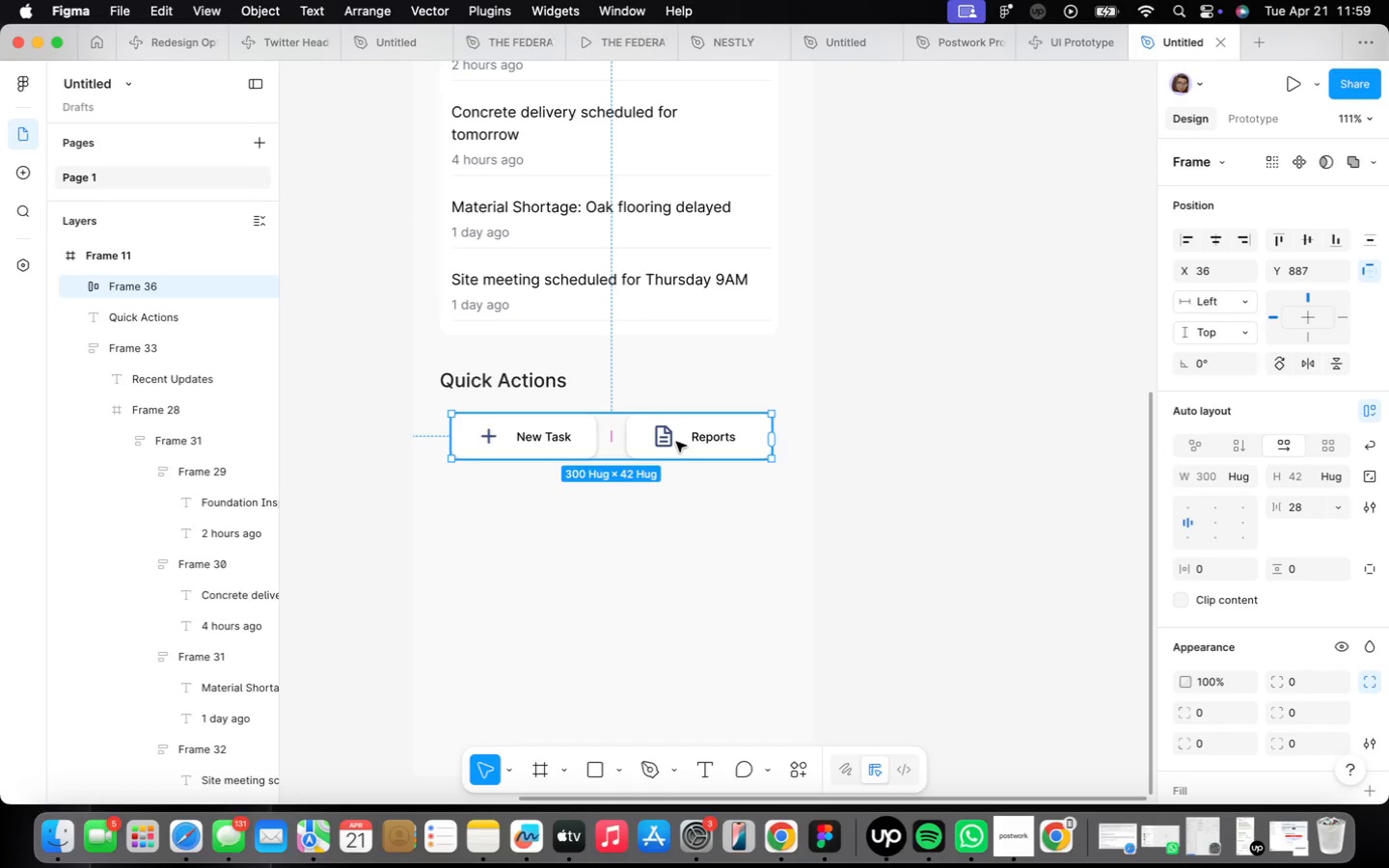 
hold_key(key=OptionLeft, duration=3.2)
left_click_drag(start_coordinate=[692, 431], to_coordinate=[692, 501])
 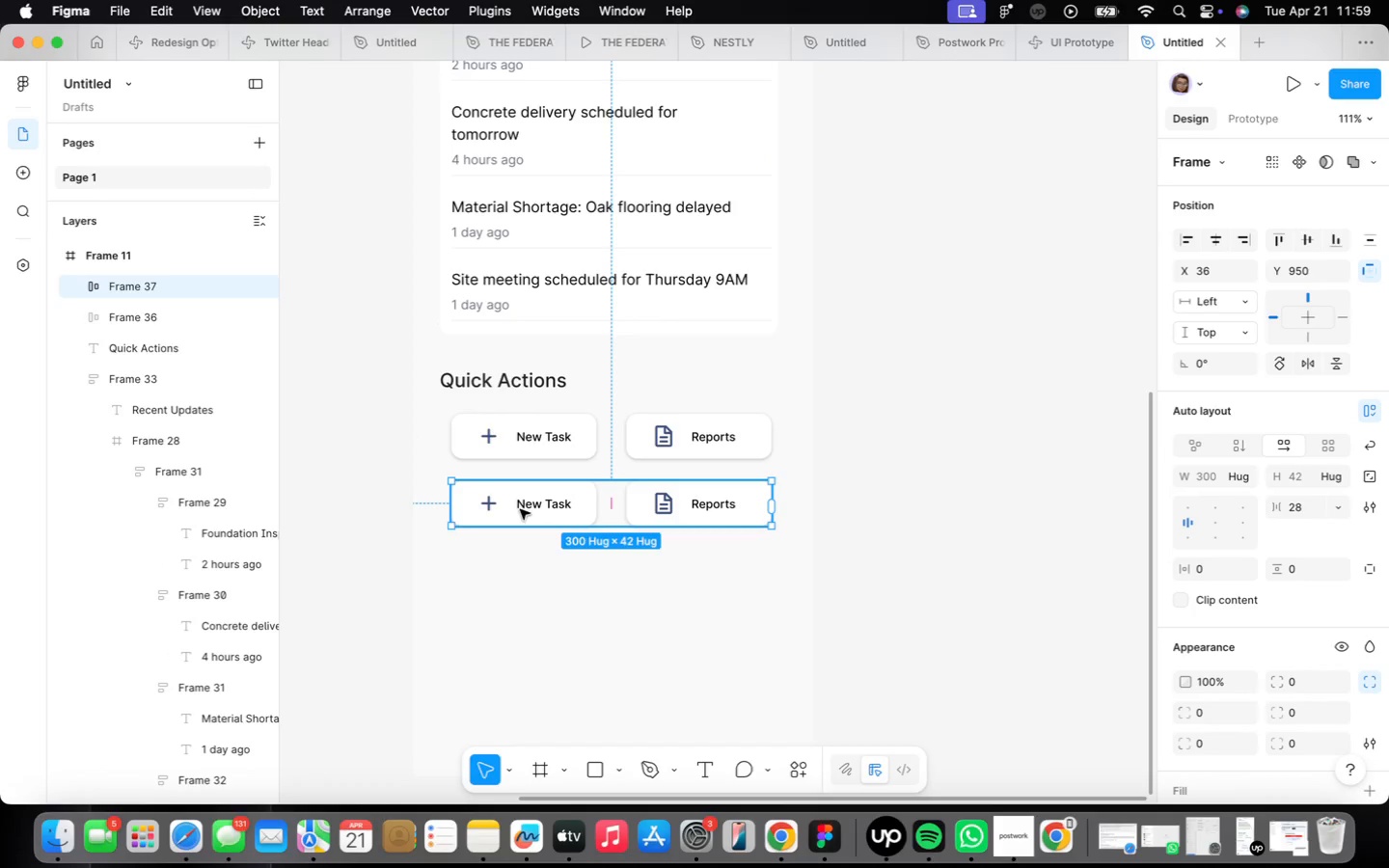 
double_click([520, 509])
 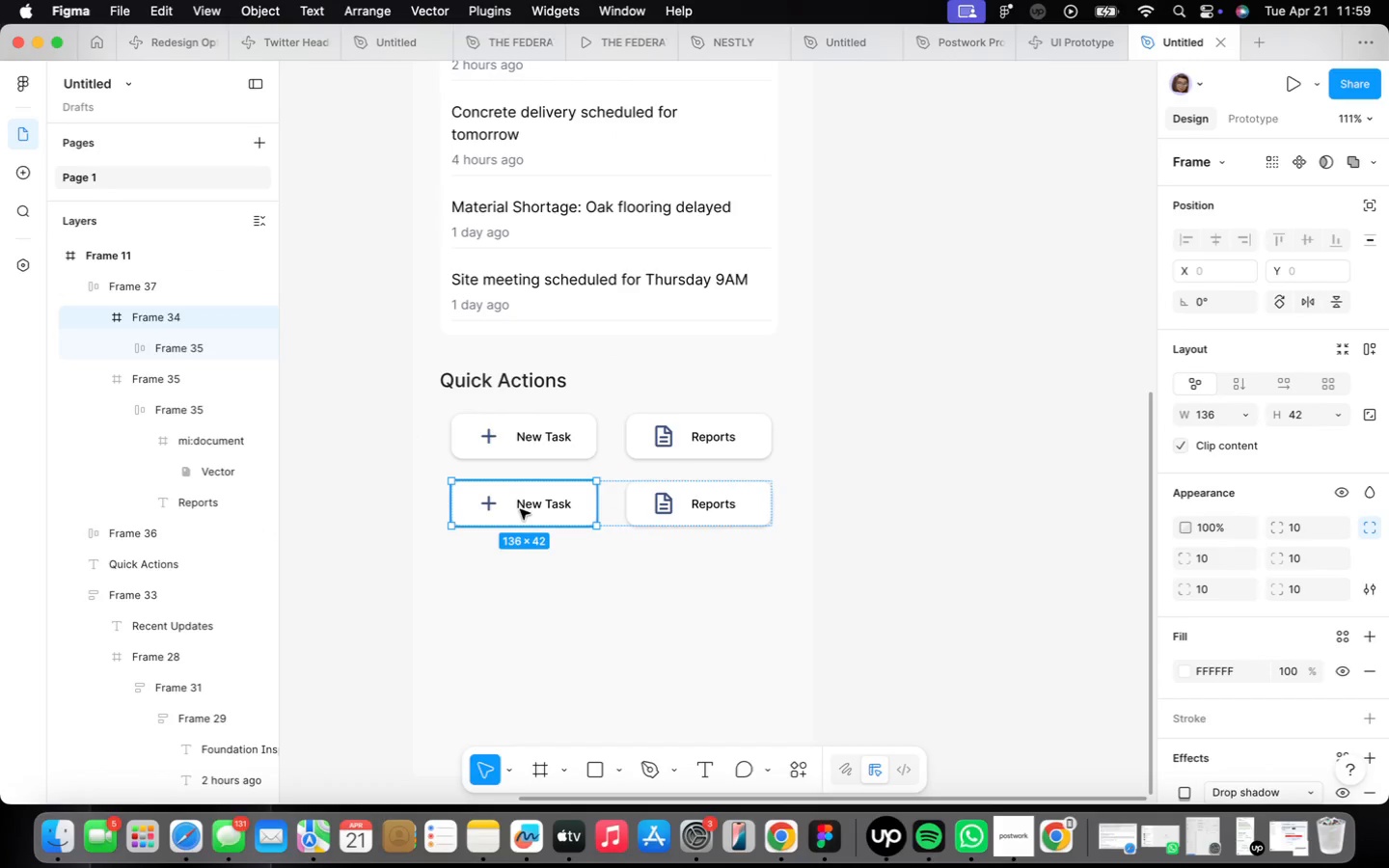 
triple_click([520, 509])
 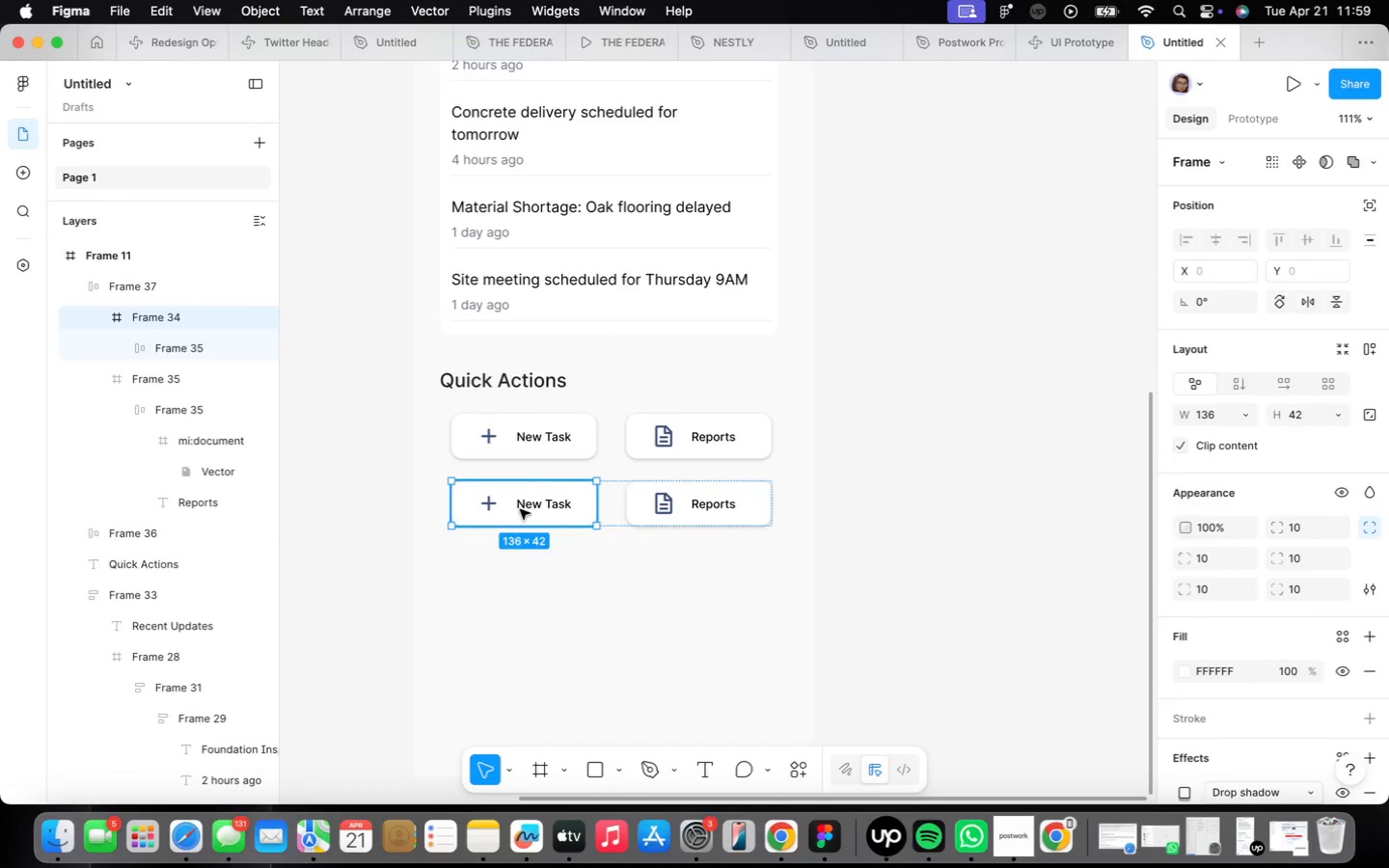 
triple_click([520, 509])
 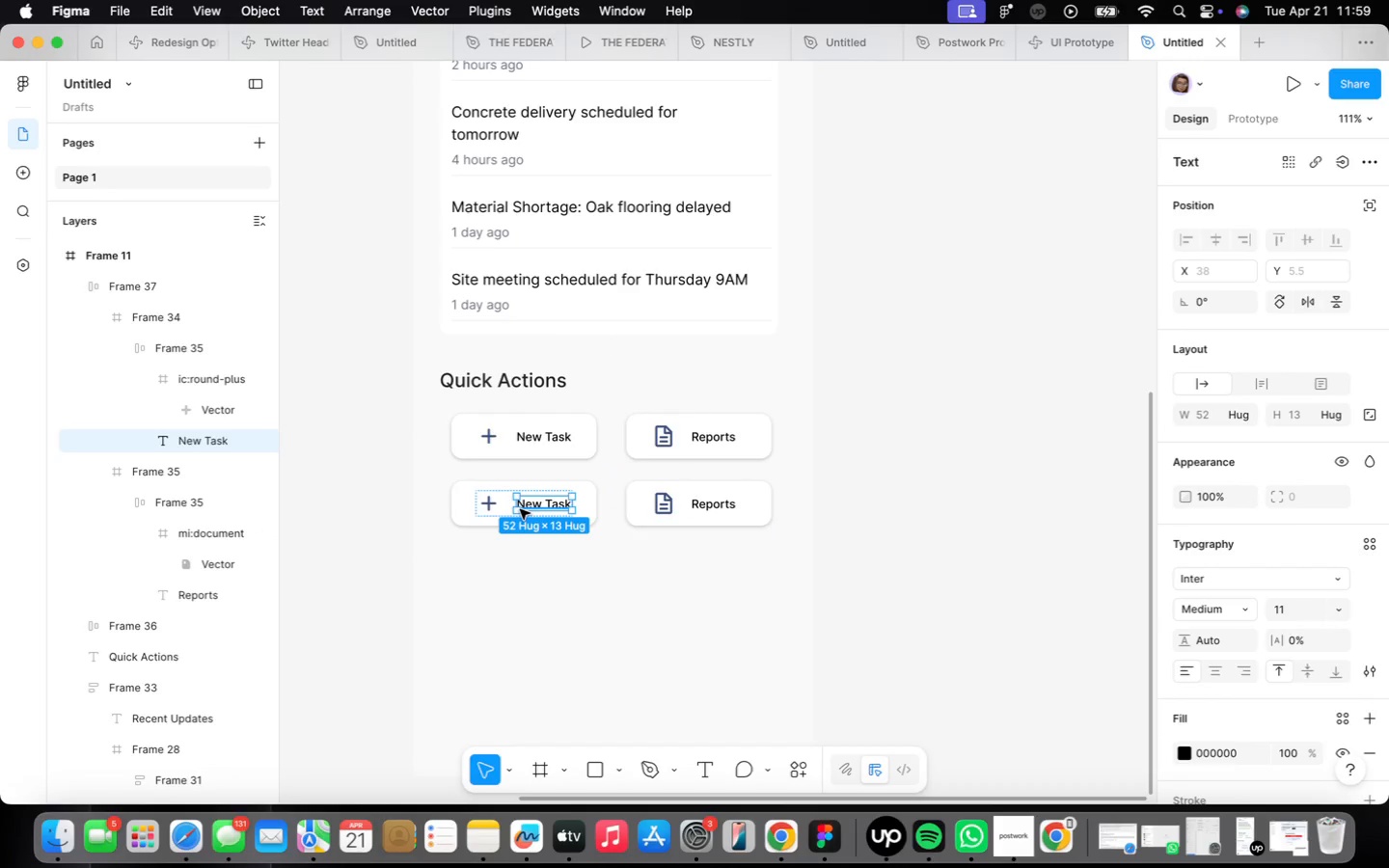 
scroll: coordinate [519, 509], scroll_direction: up, amount: 9.0
 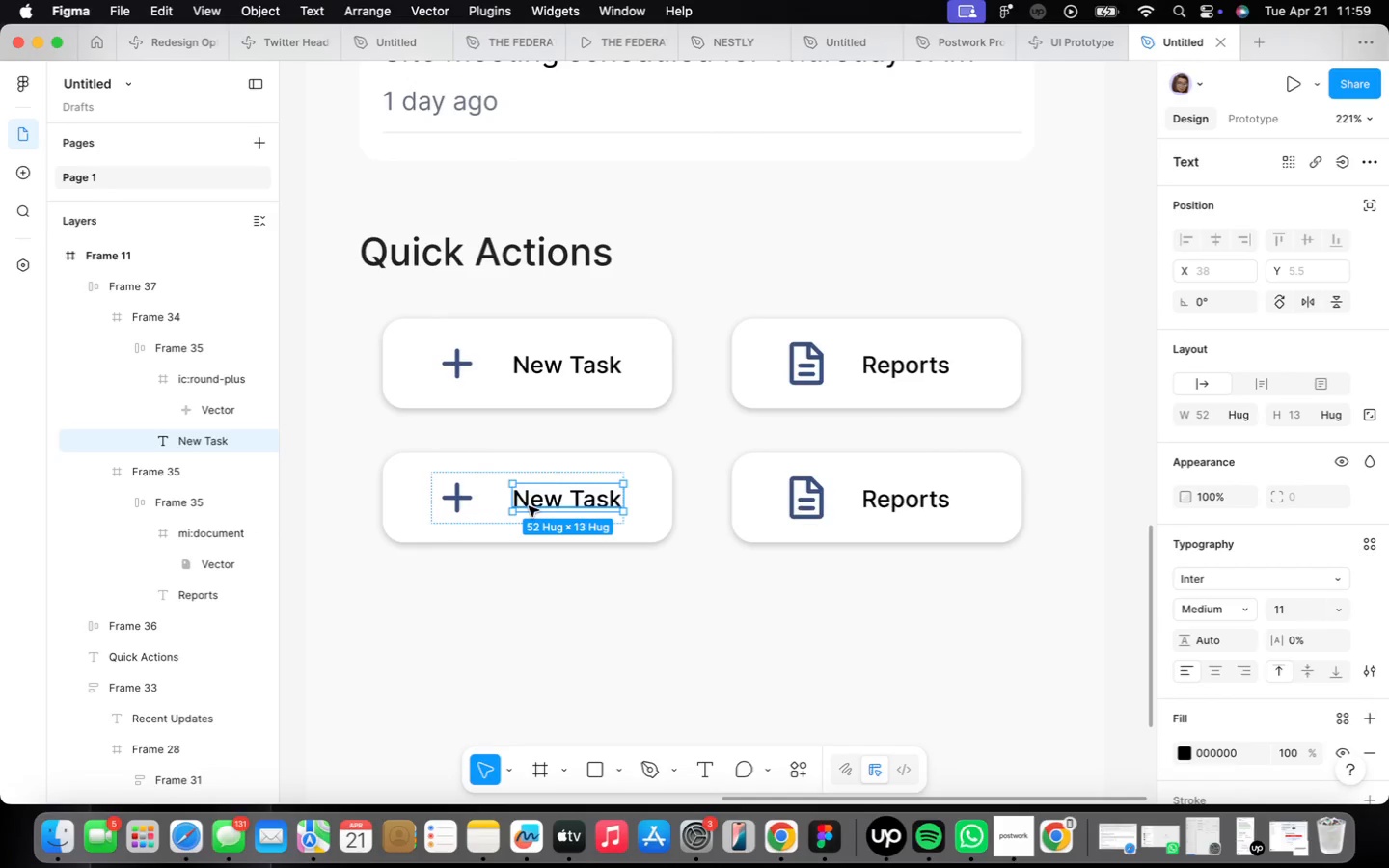 
double_click([529, 506])
 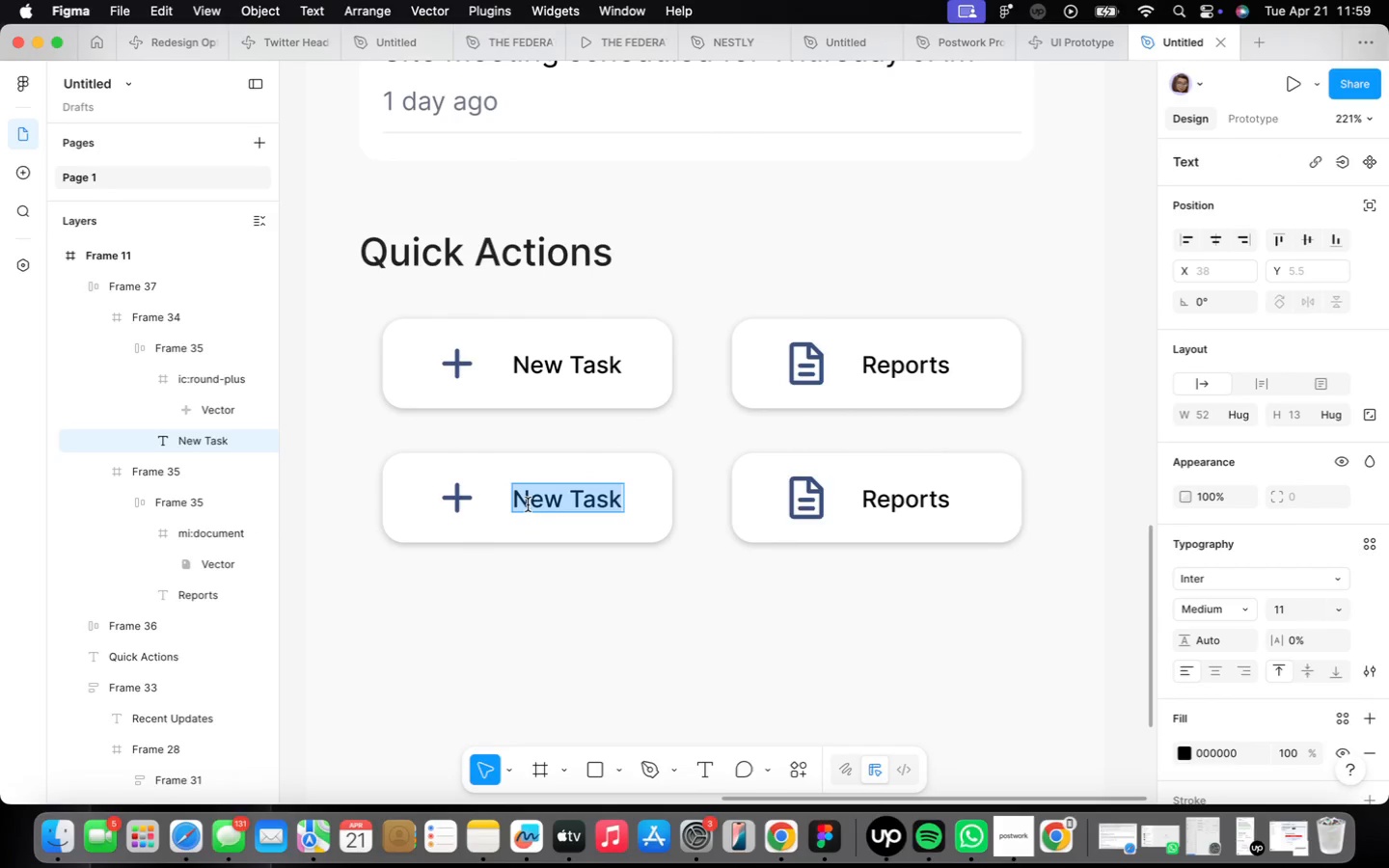 
type(Team)
 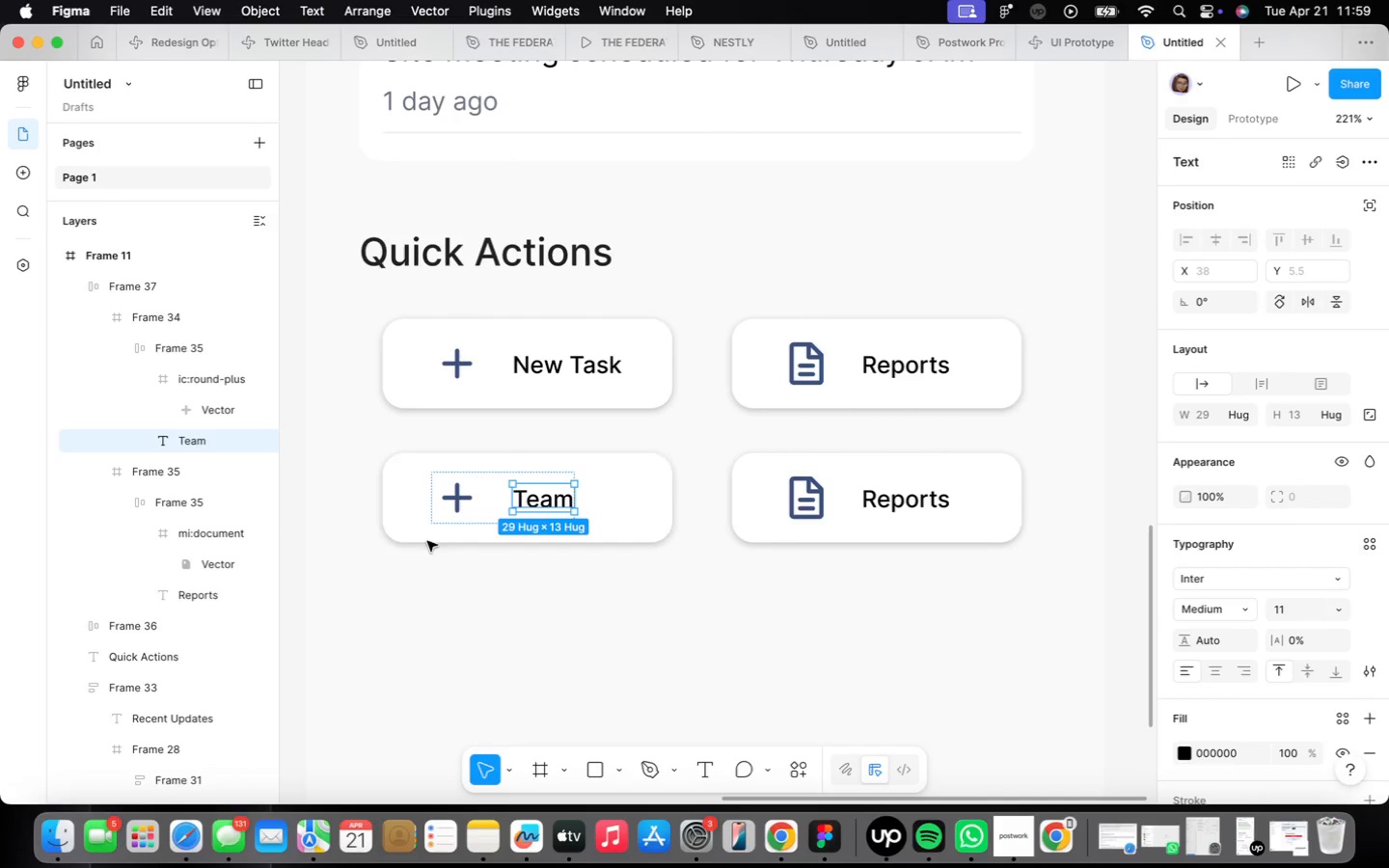 
left_click([439, 505])
 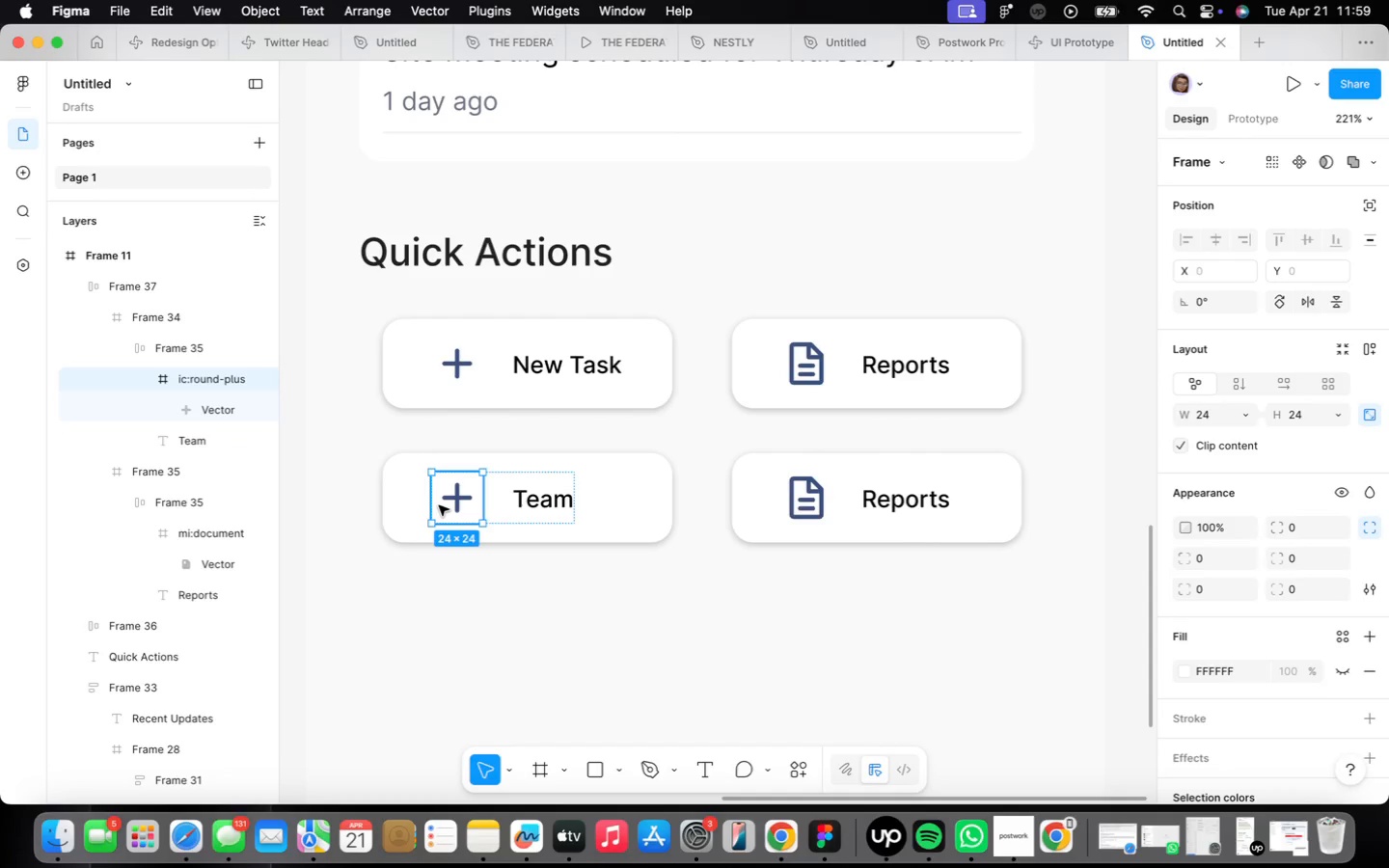 
right_click([439, 505])
 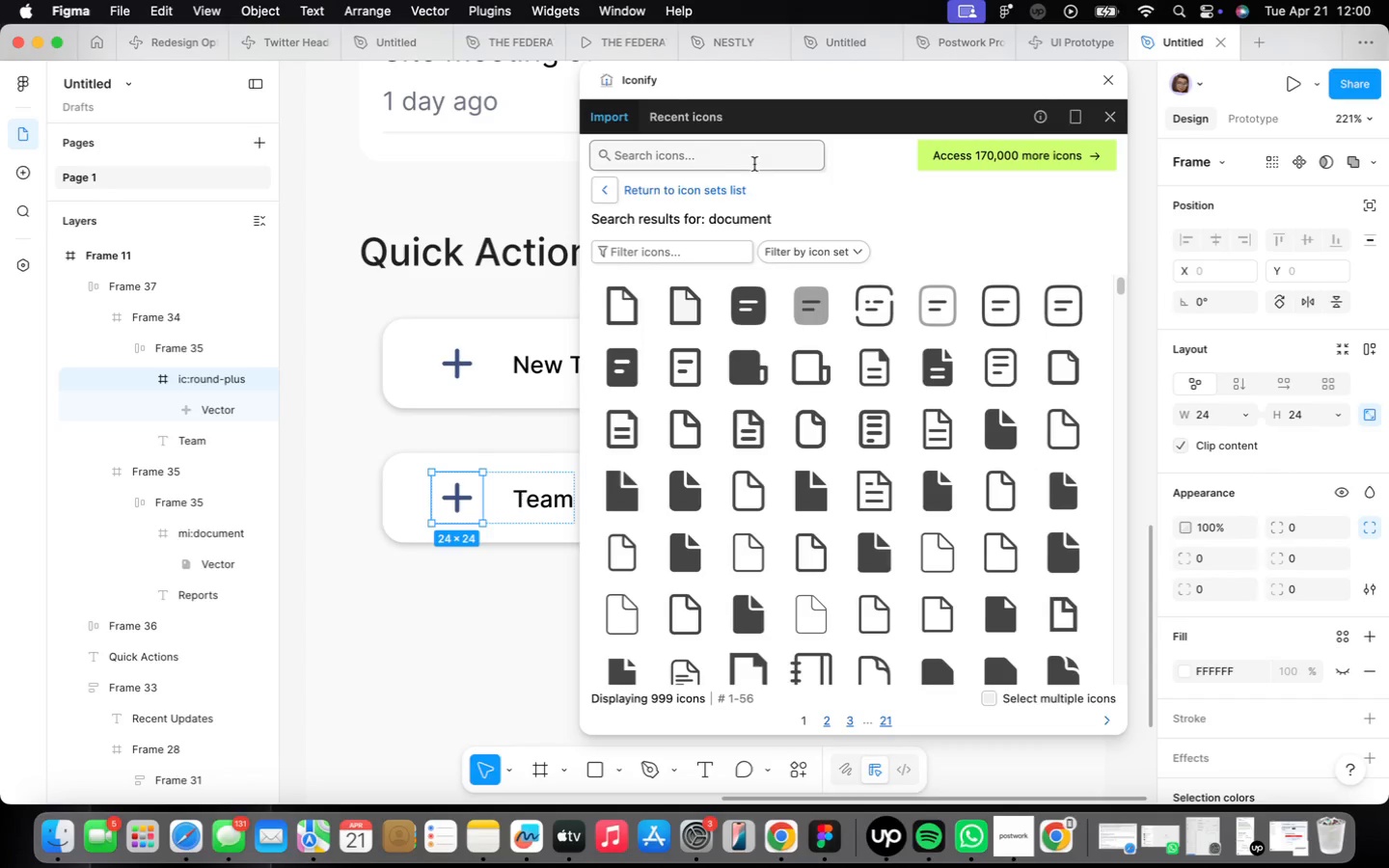 
type(people)
 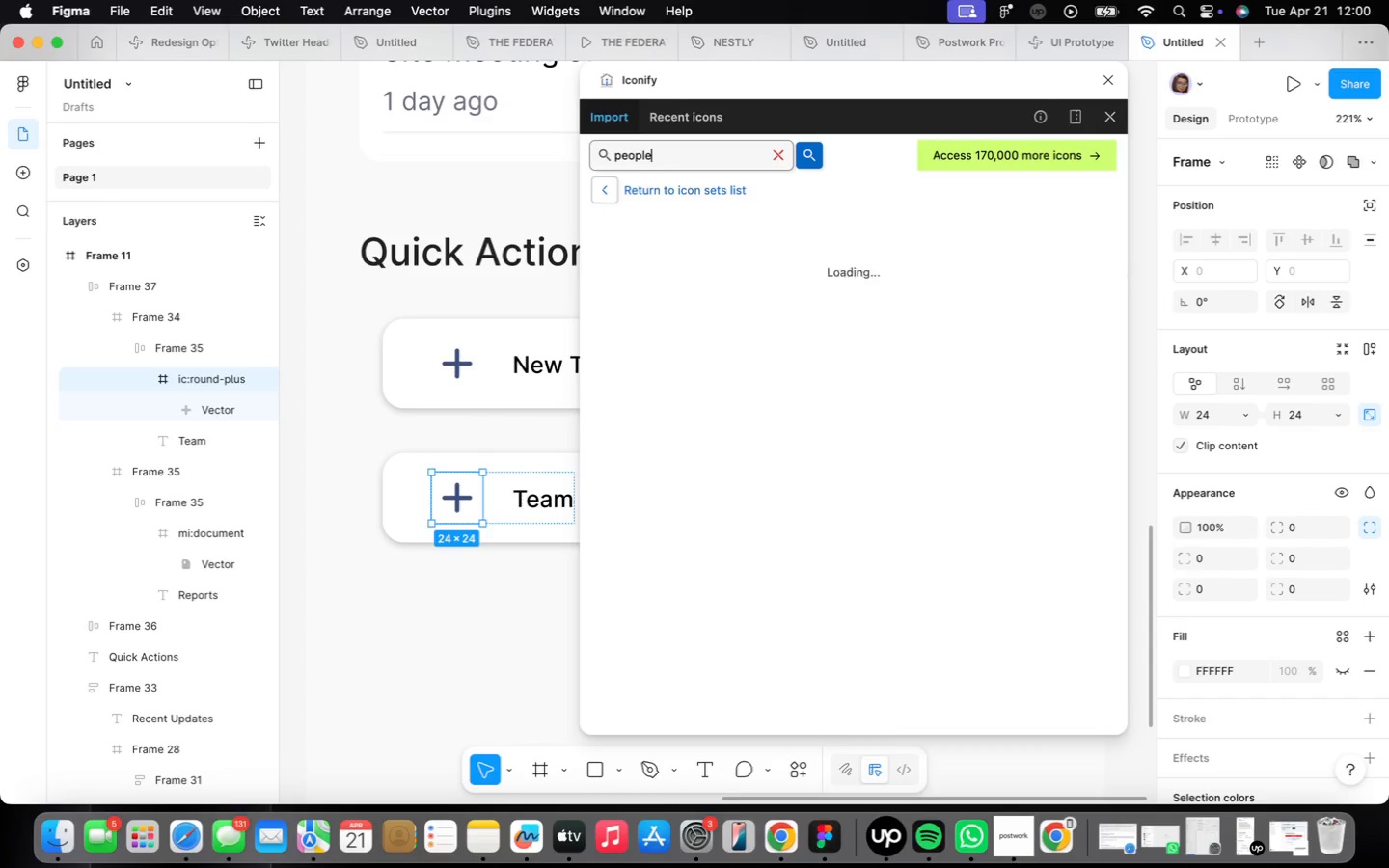 
key(Enter)
 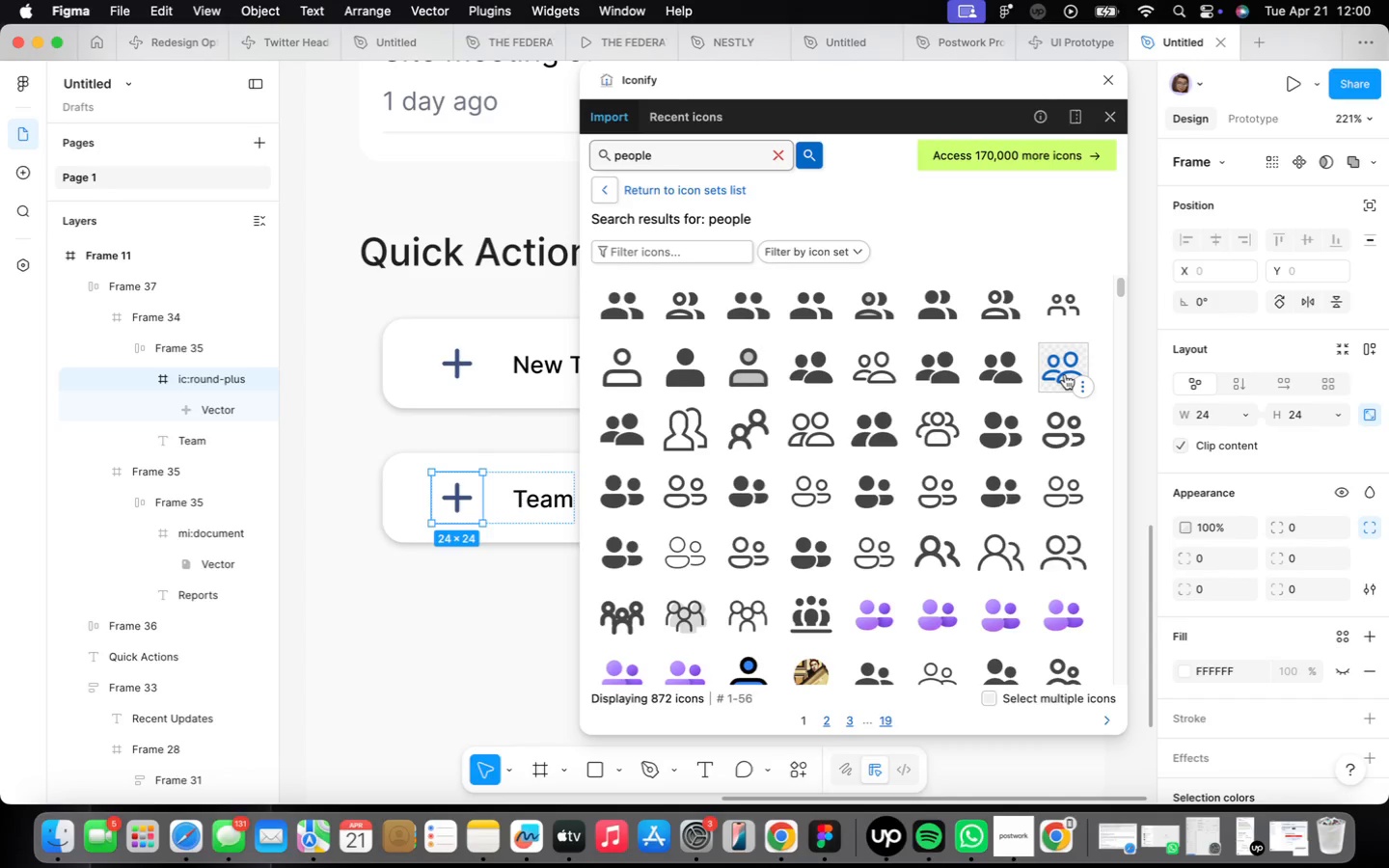 
left_click([1057, 437])
 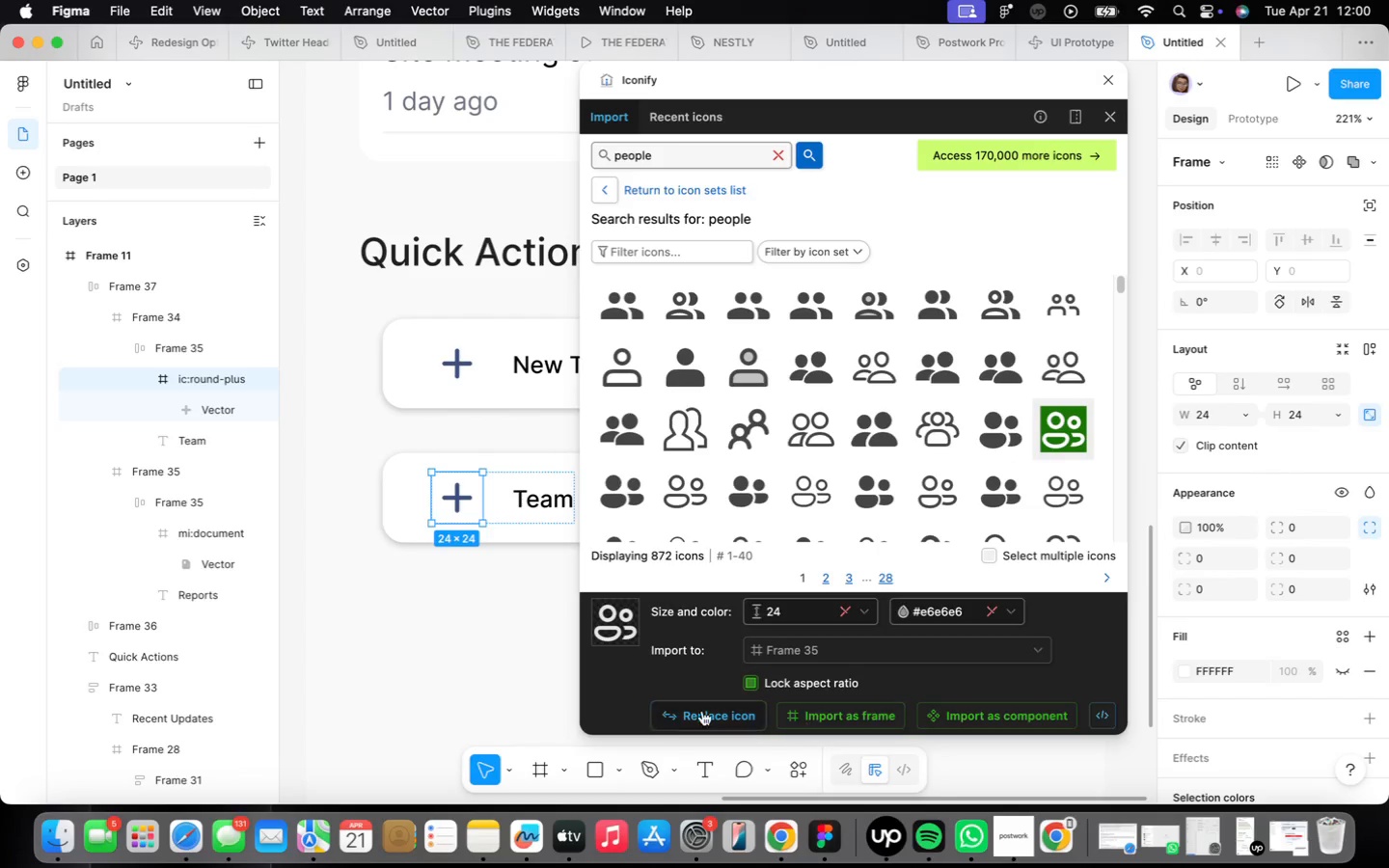 
left_click([706, 711])
 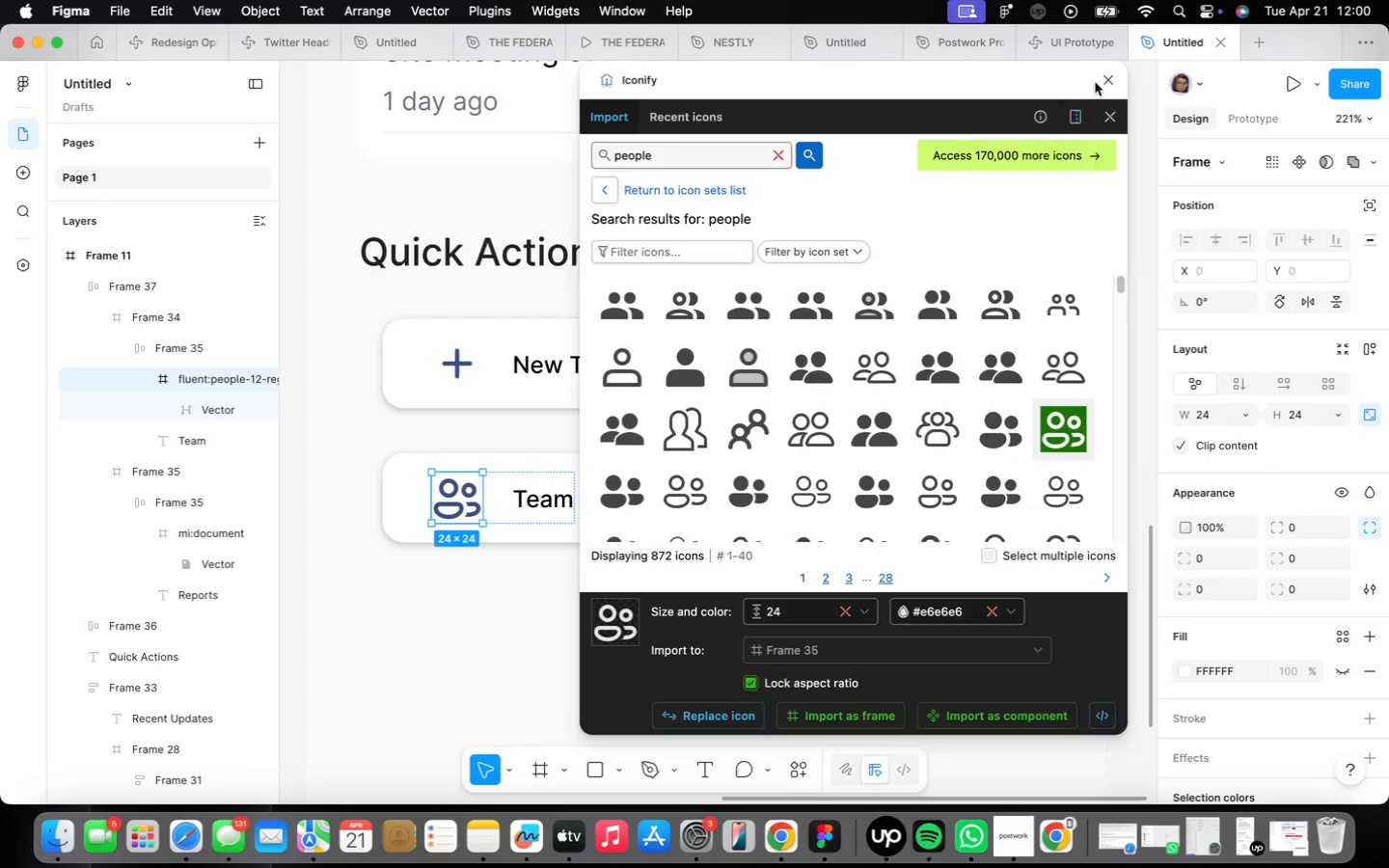 
left_click([1103, 76])
 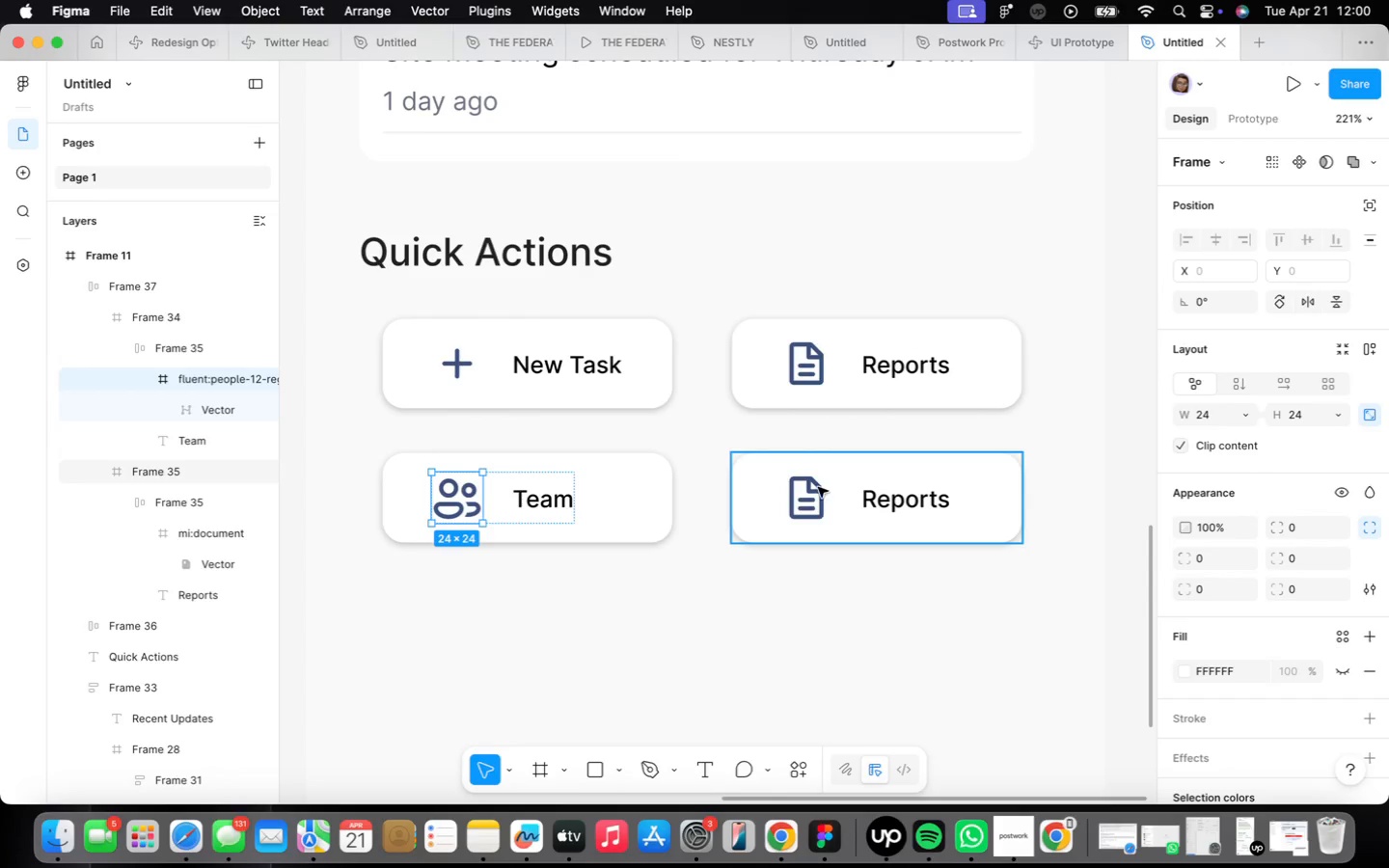 
double_click([818, 487])
 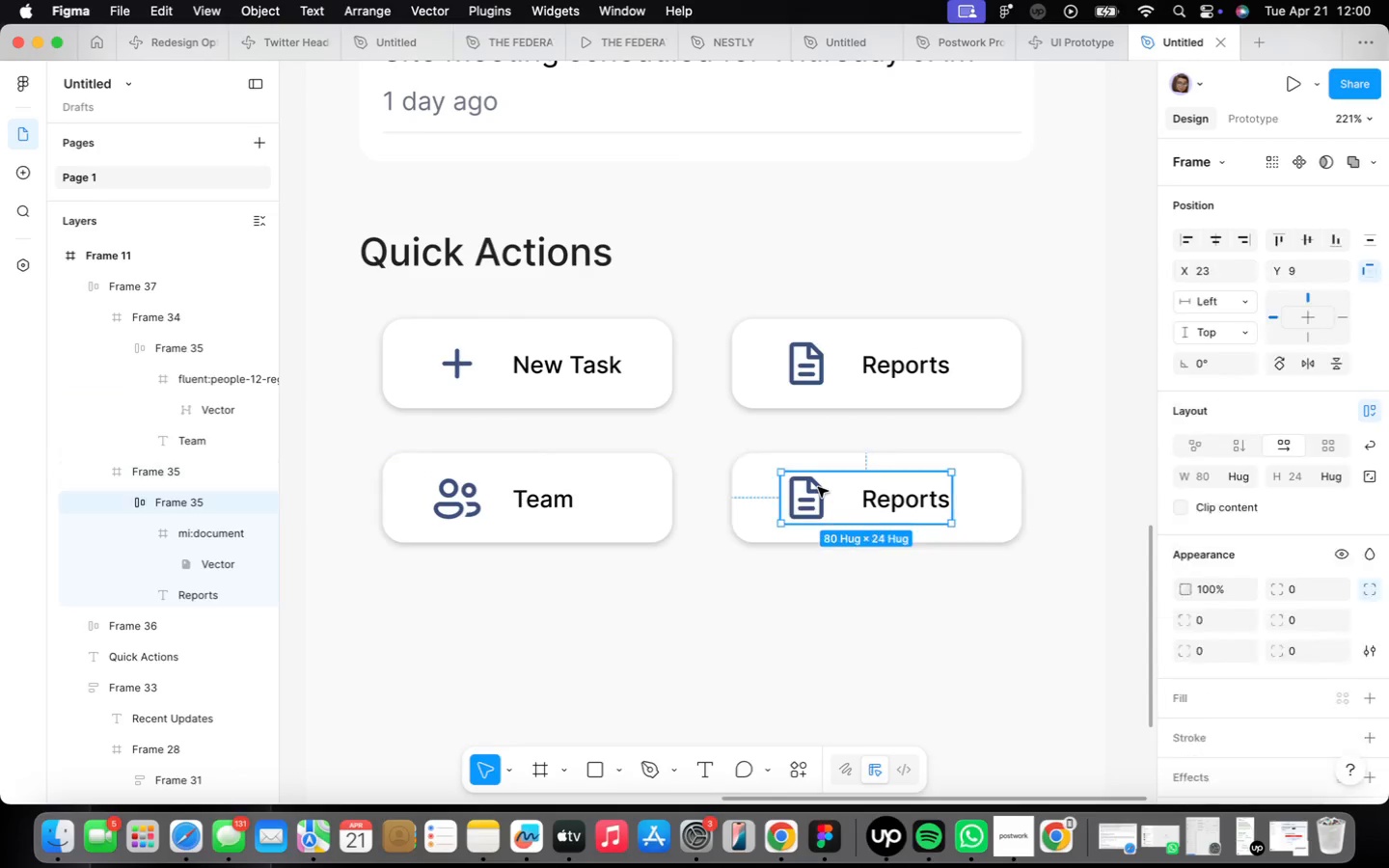 
triple_click([818, 487])
 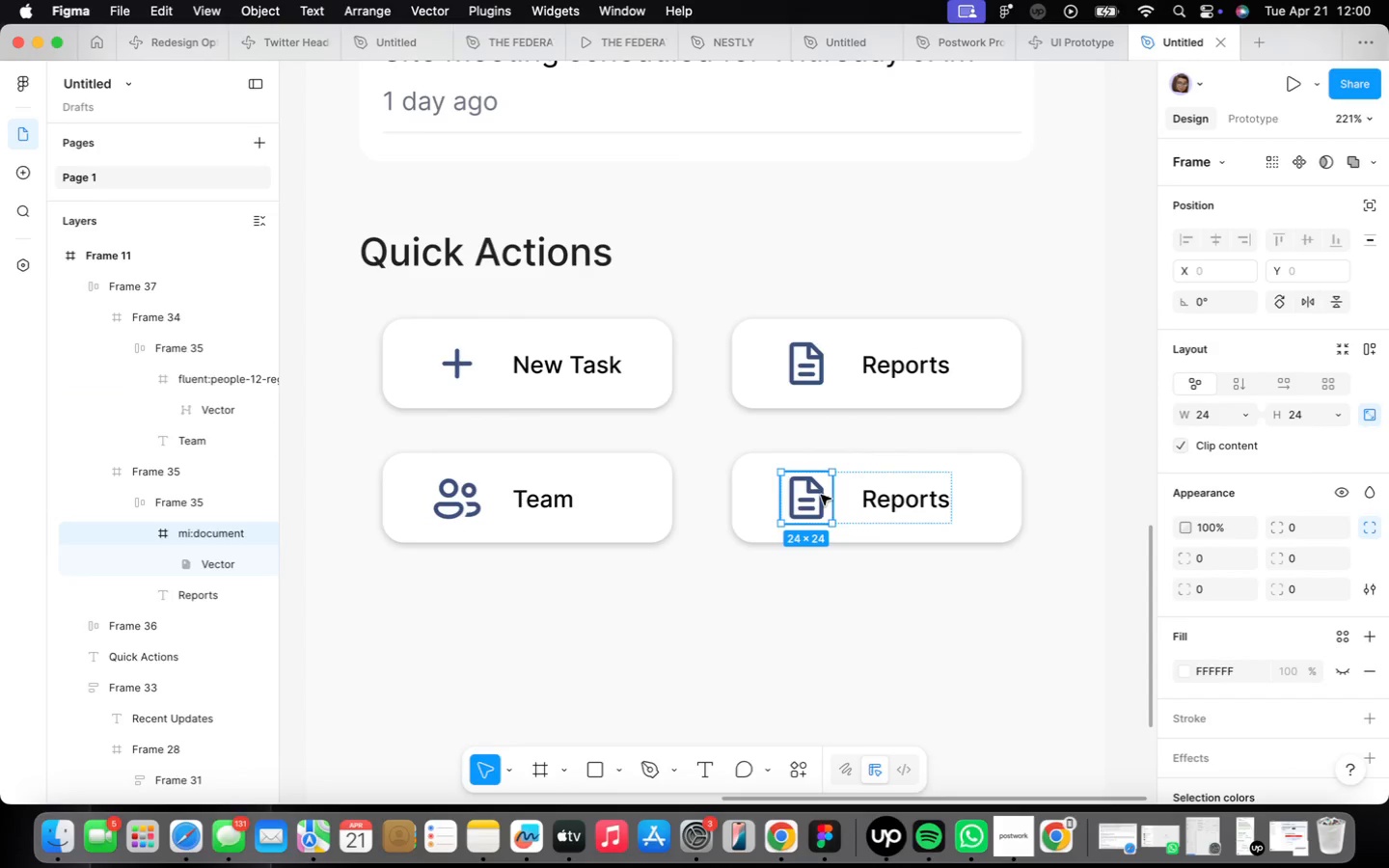 
left_click([854, 499])
 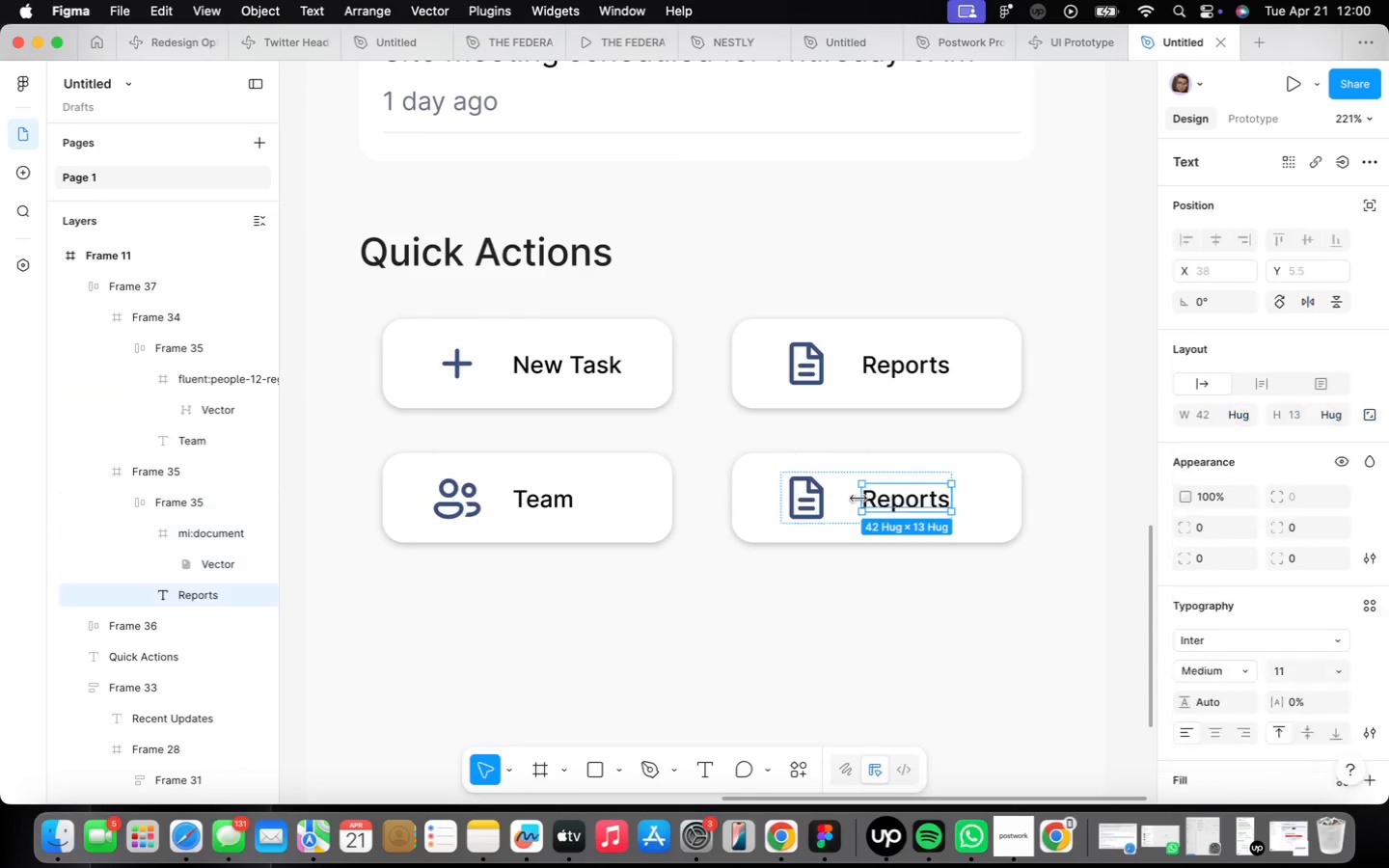 
triple_click([896, 498])
 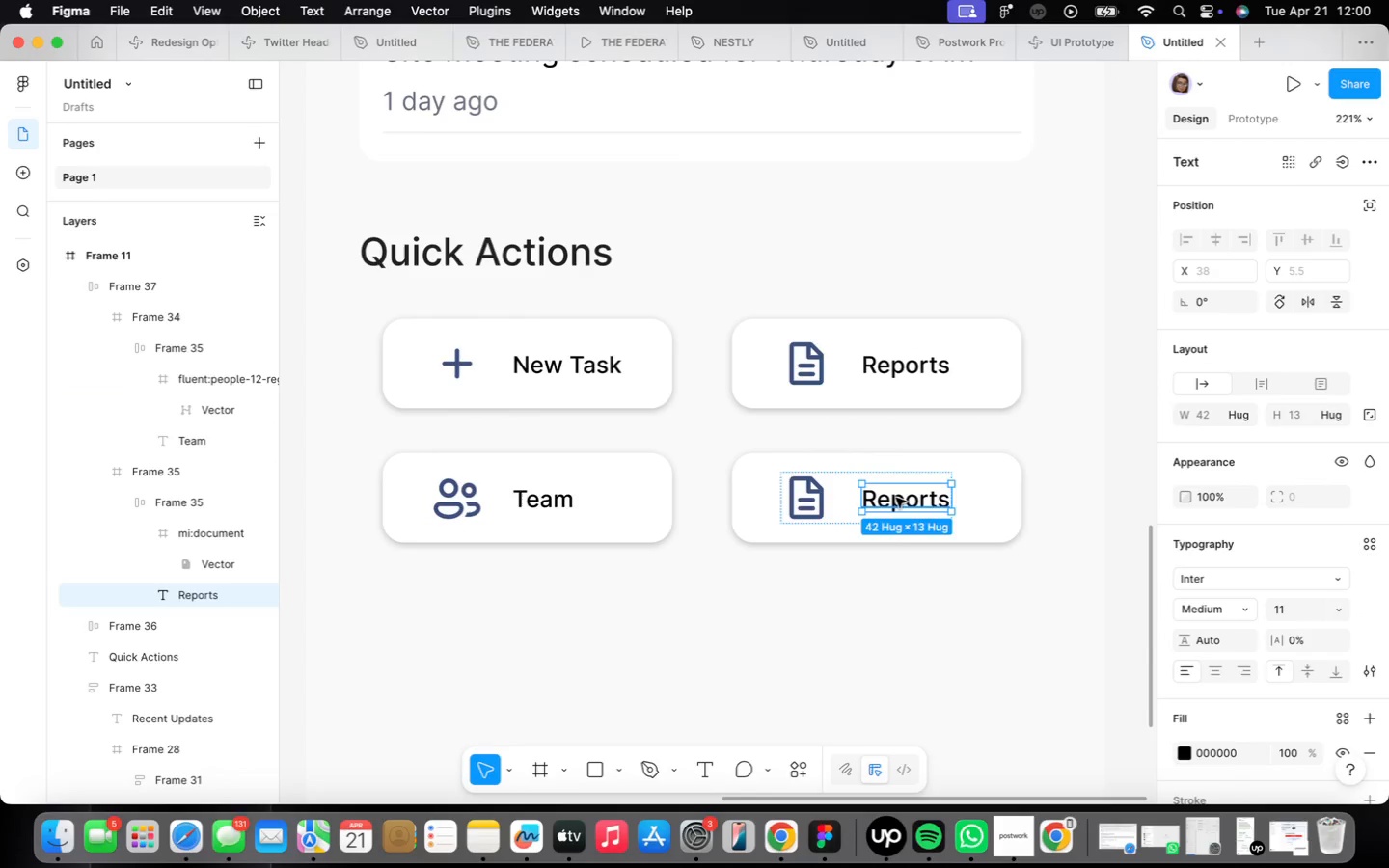 
triple_click([896, 498])
 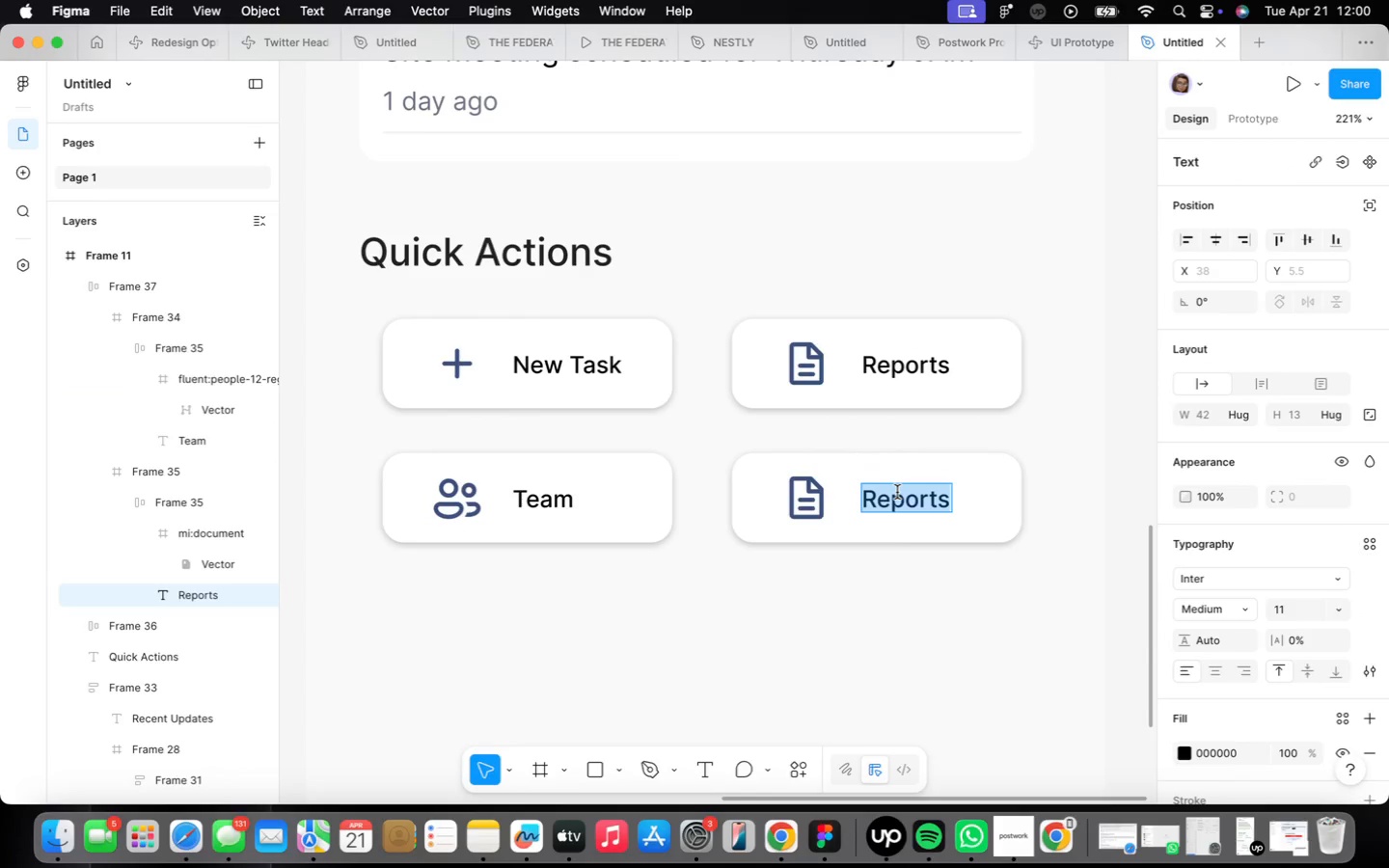 
type(Schedule)
 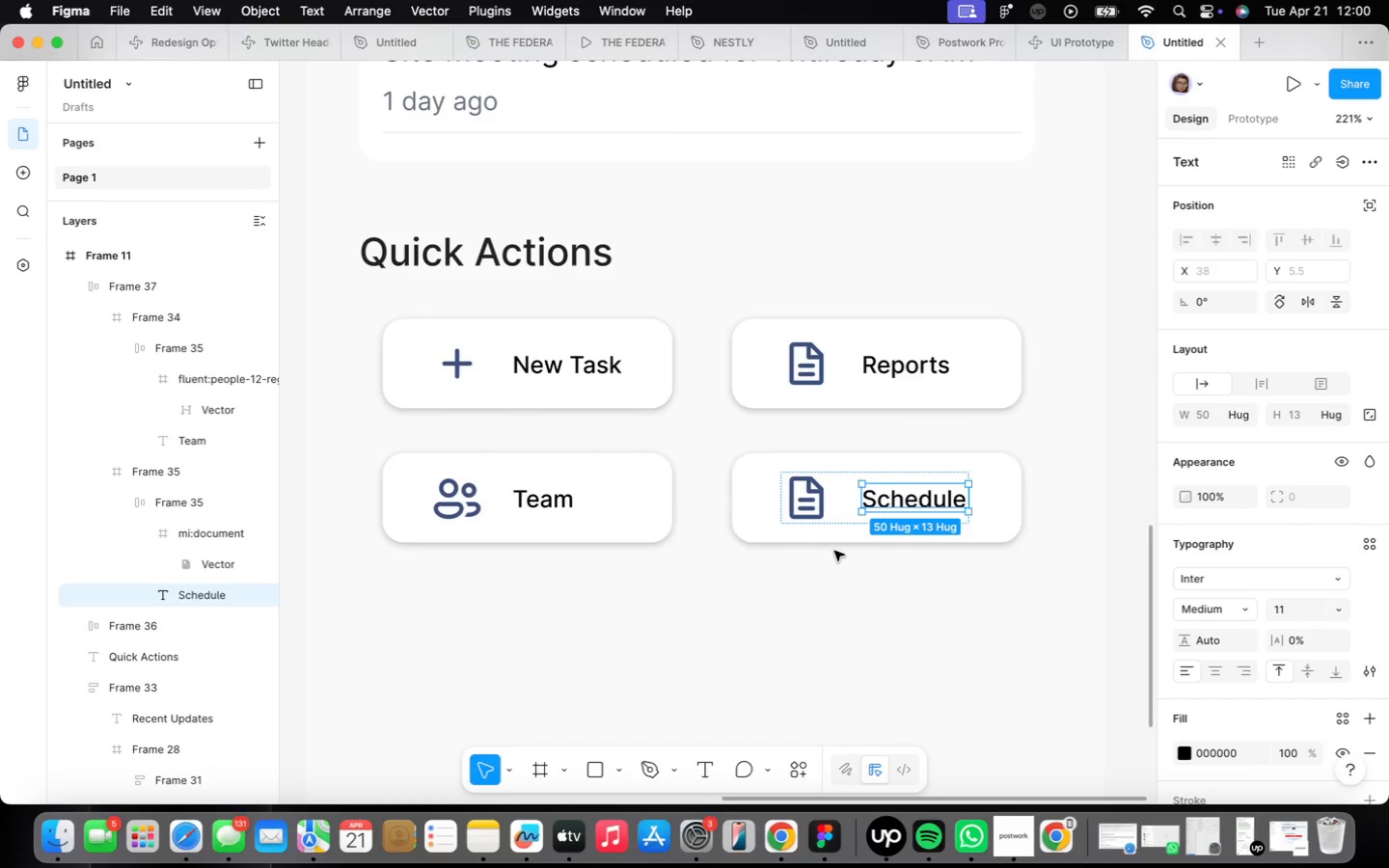 
left_click([817, 509])
 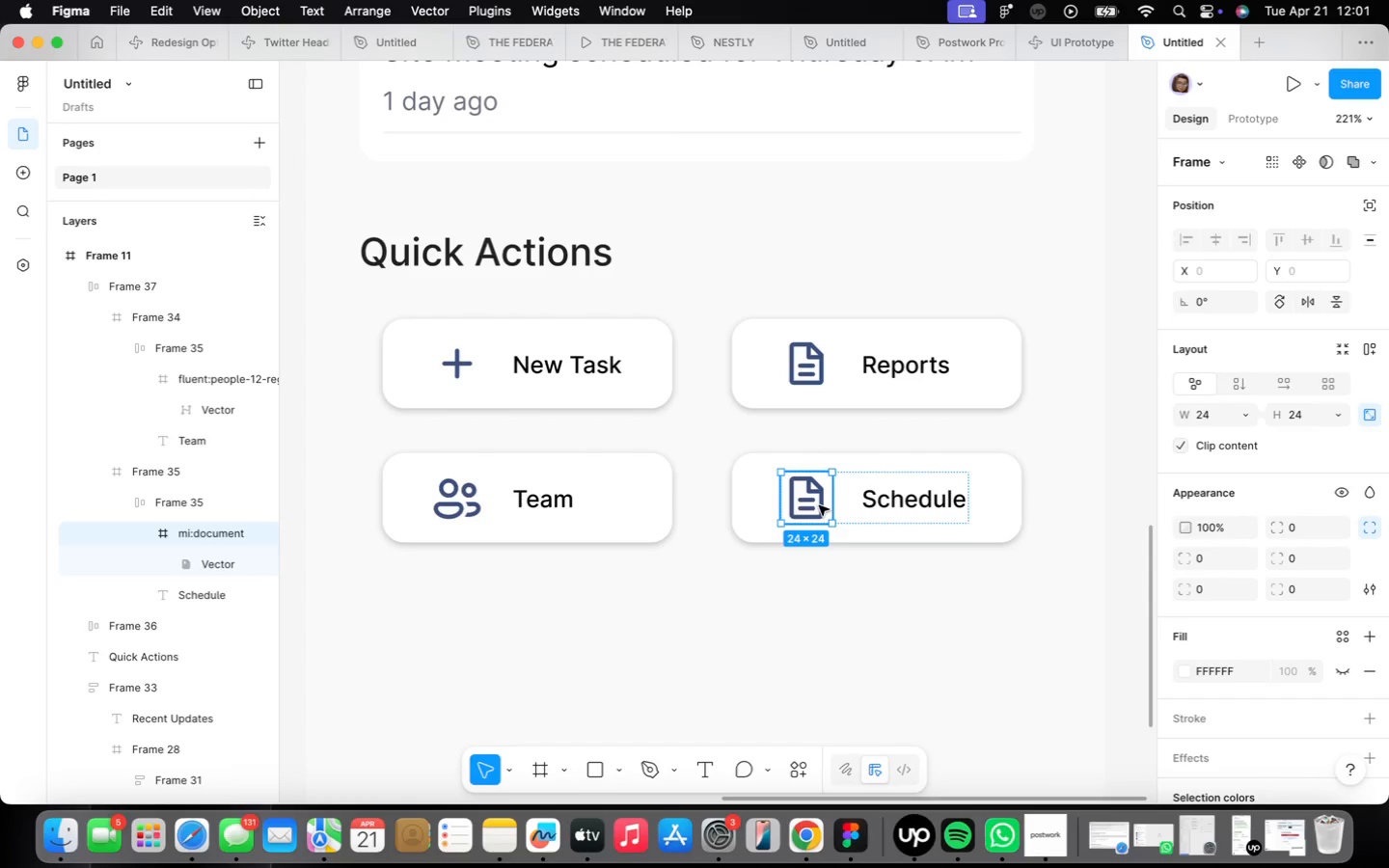 
wait(66.55)
 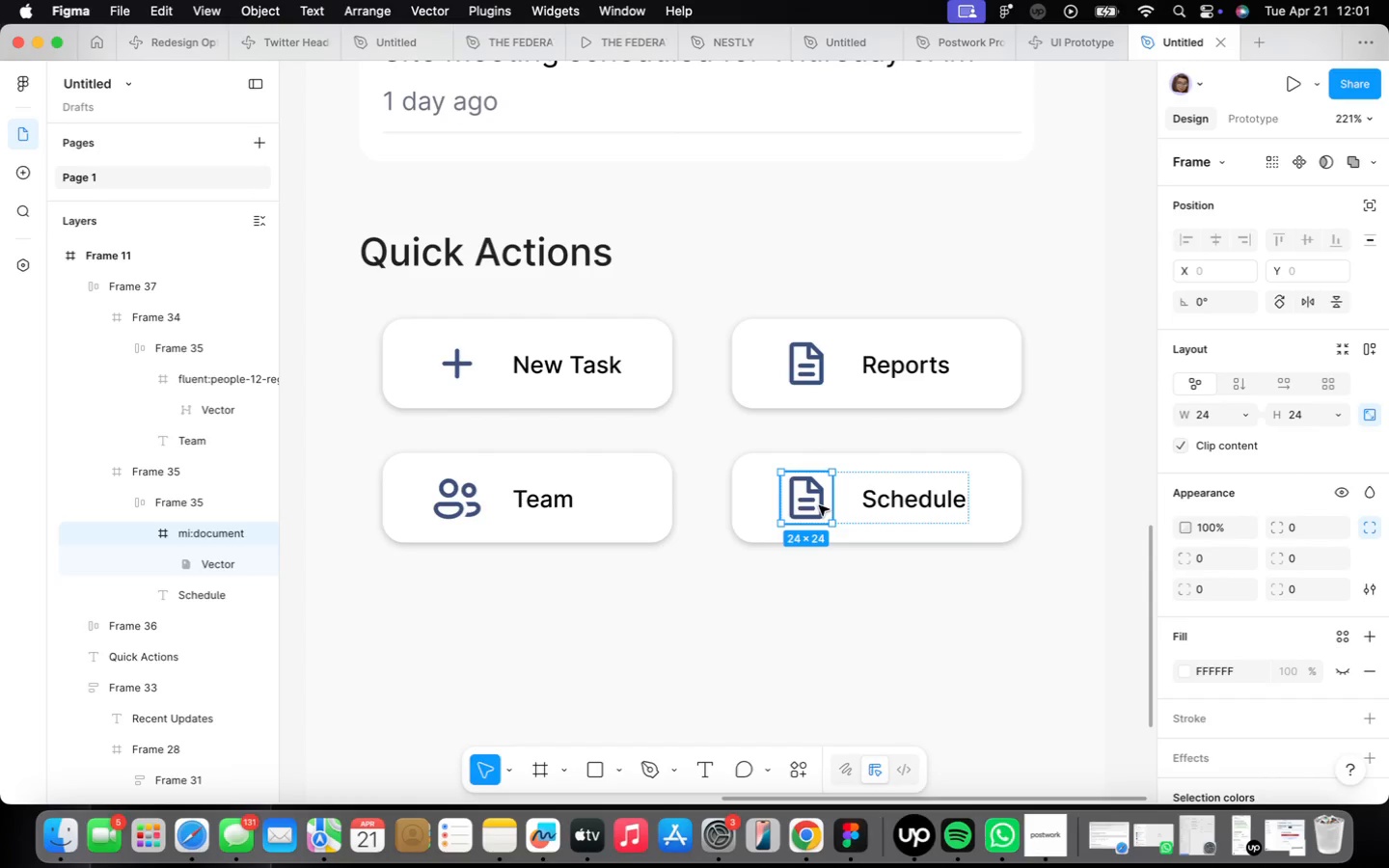 
scroll: coordinate [1240, 618], scroll_direction: down, amount: 5.0
 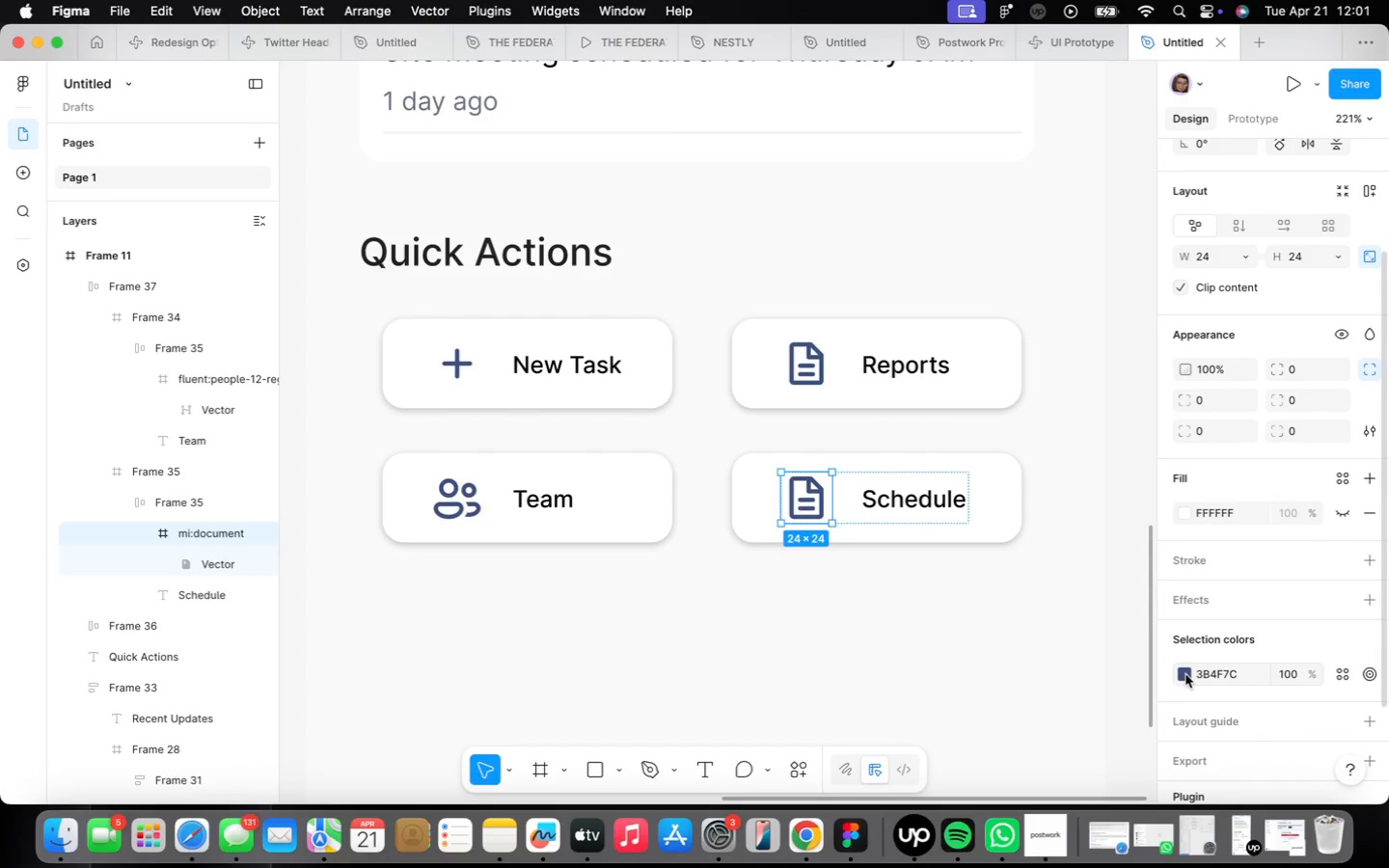 
left_click([1188, 672])
 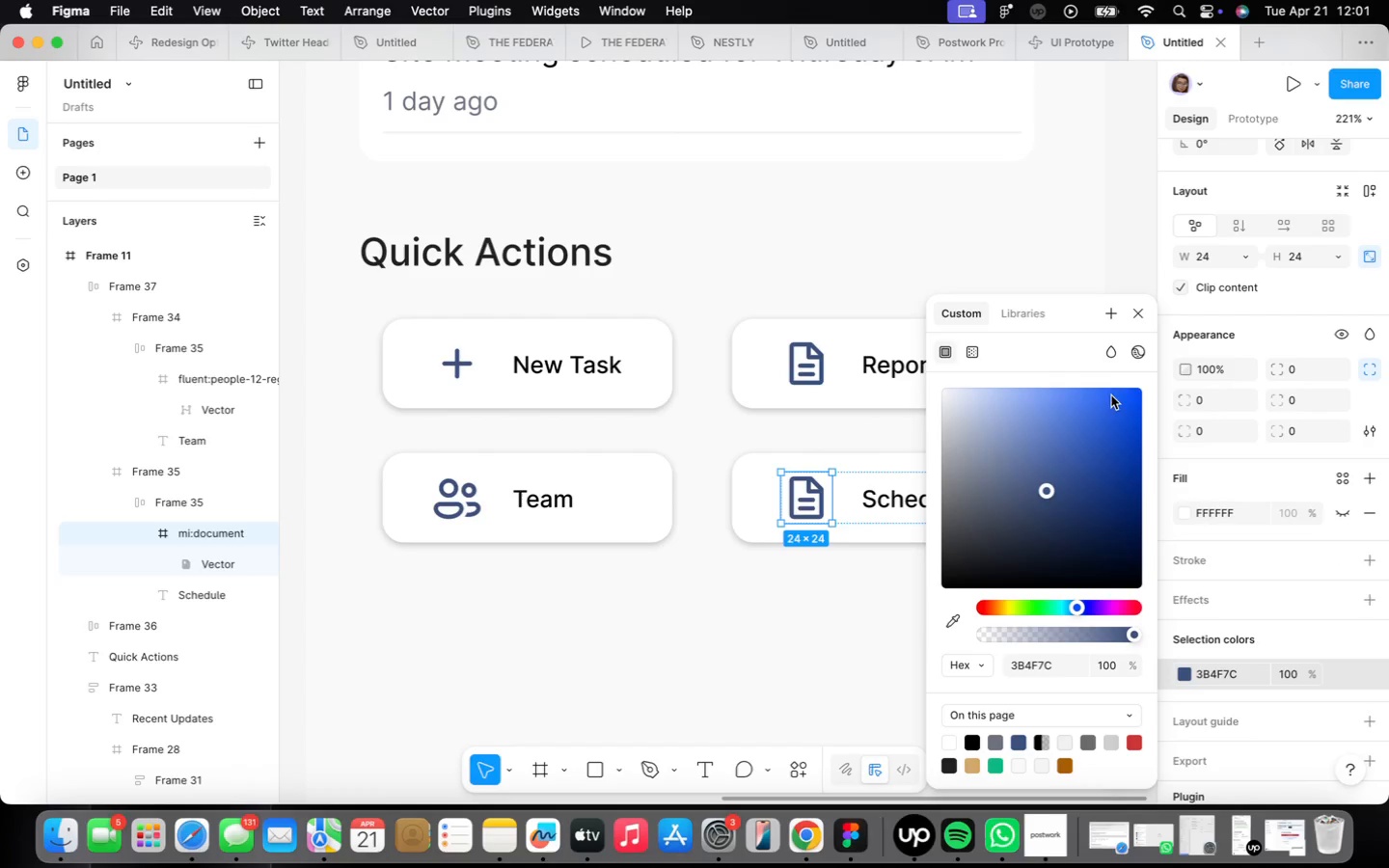 
left_click([1132, 316])
 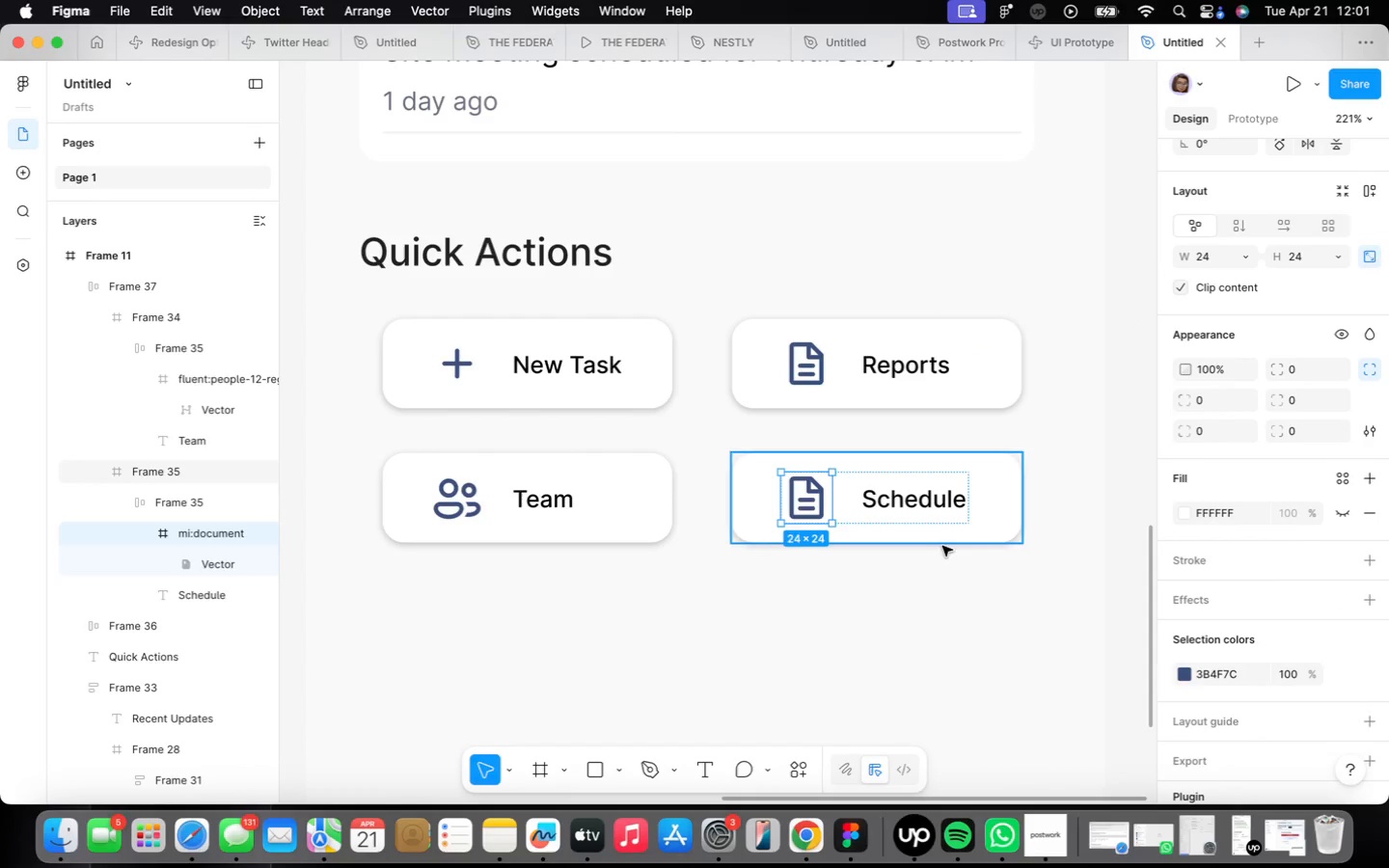 
right_click([807, 509])
 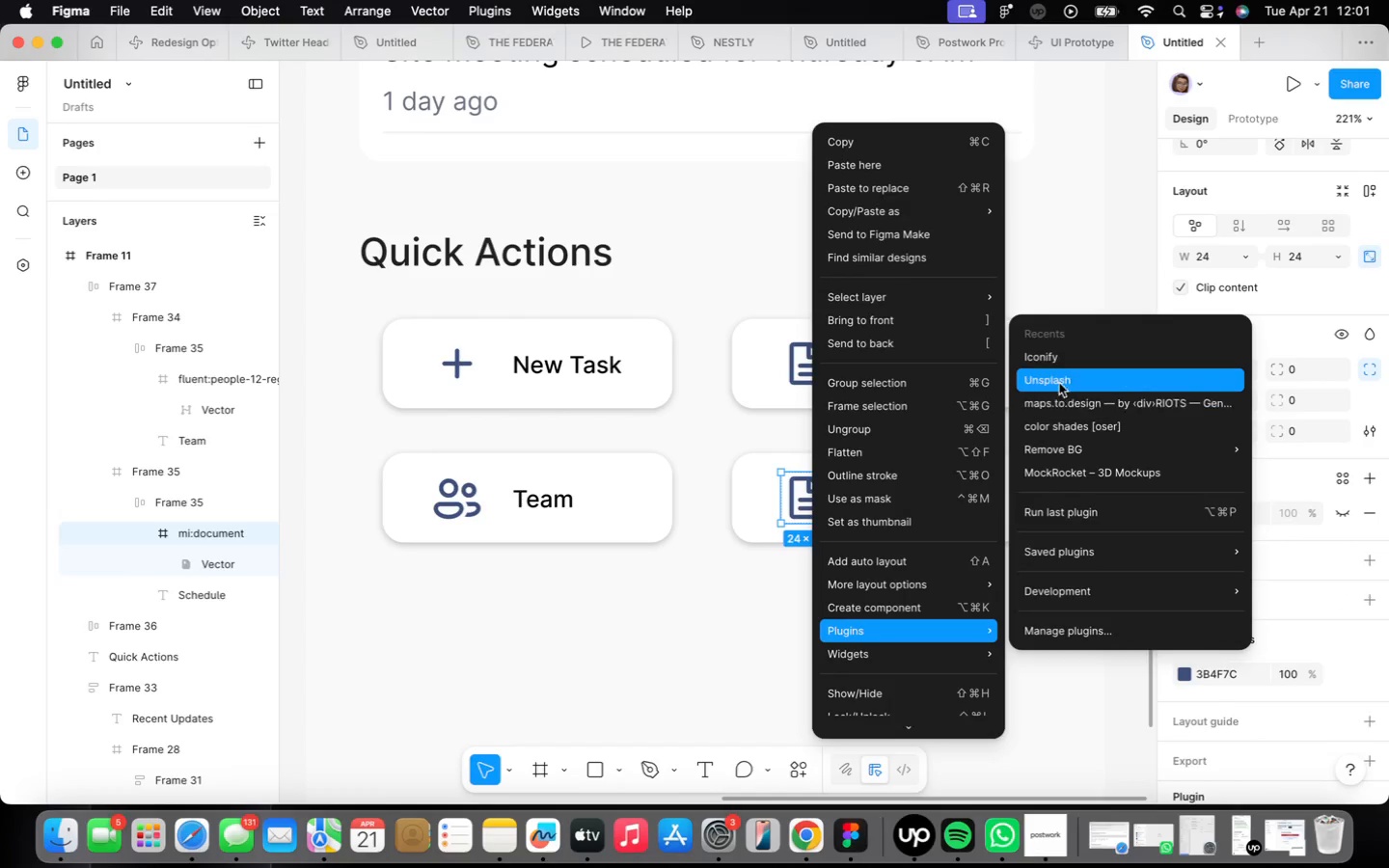 
left_click([1061, 363])
 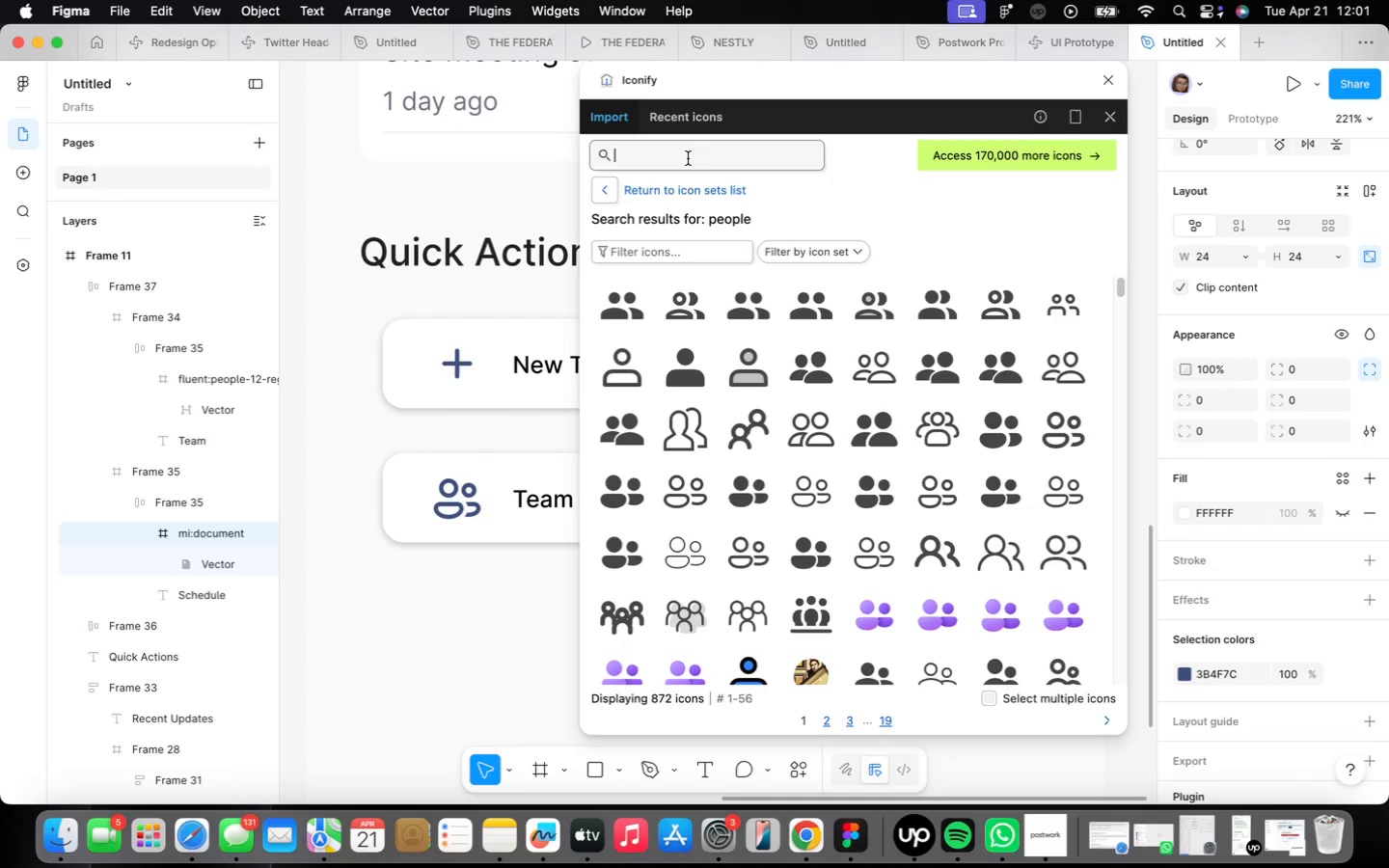 
type(calendar)
 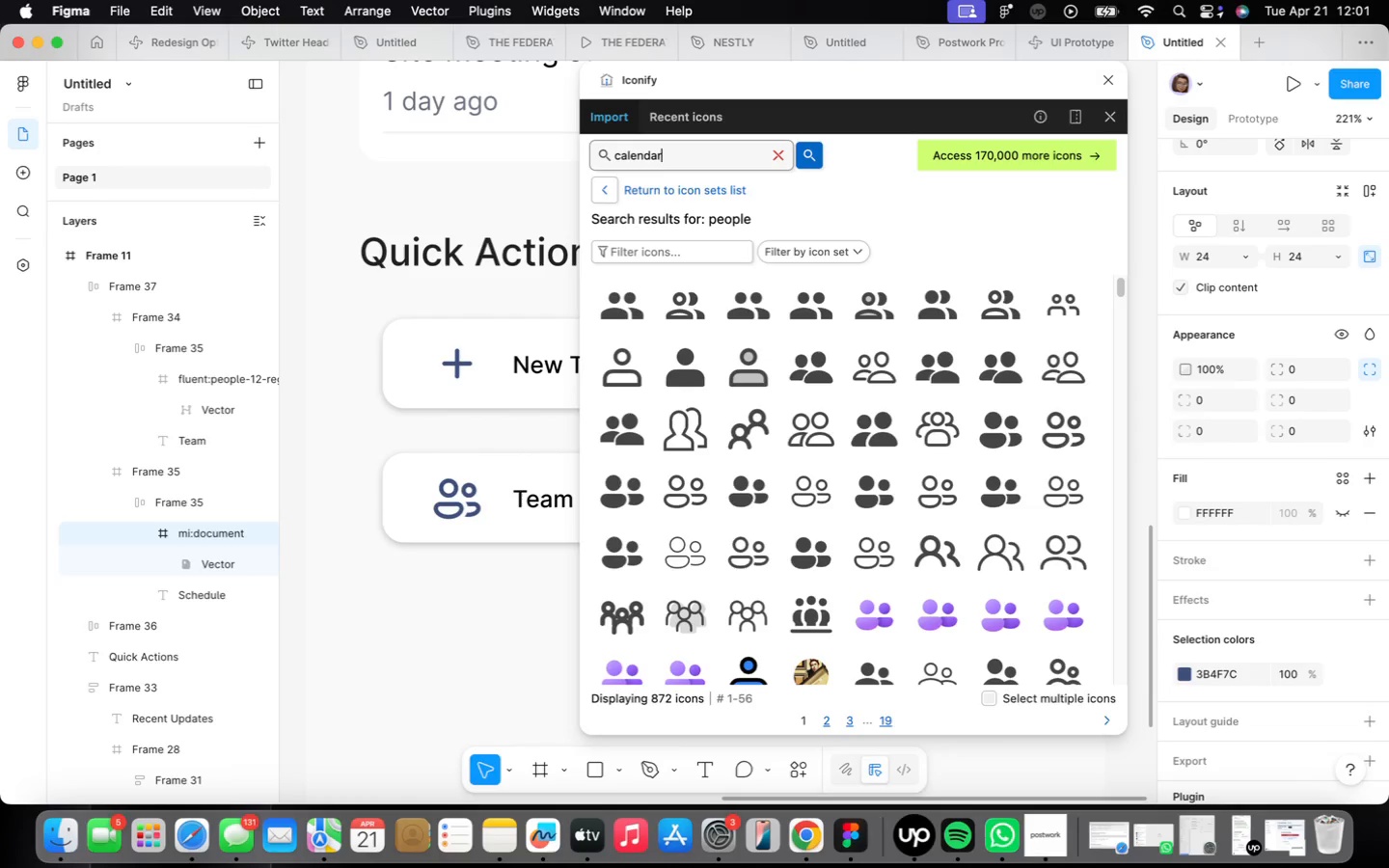 
key(Enter)
 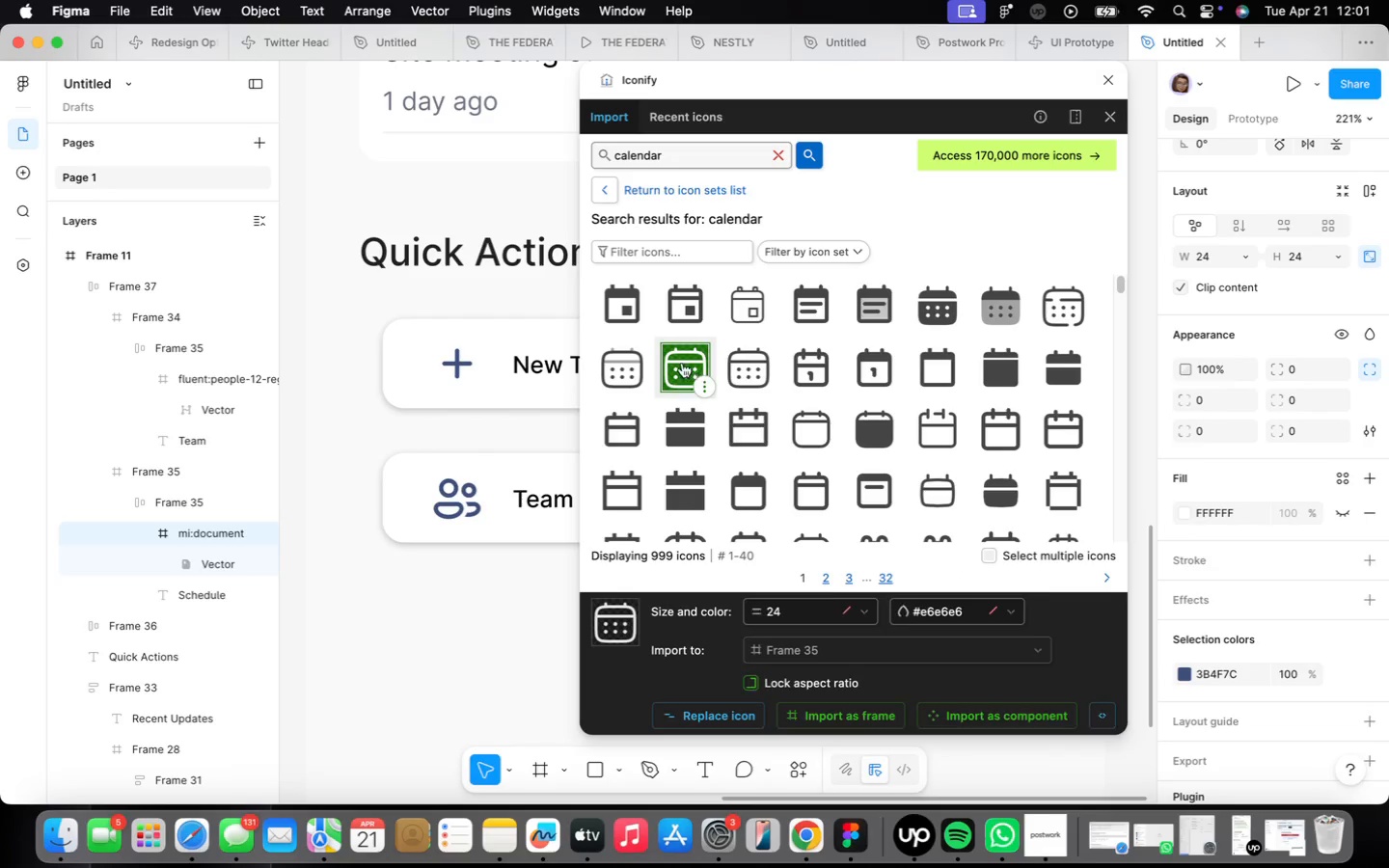 
left_click([713, 717])
 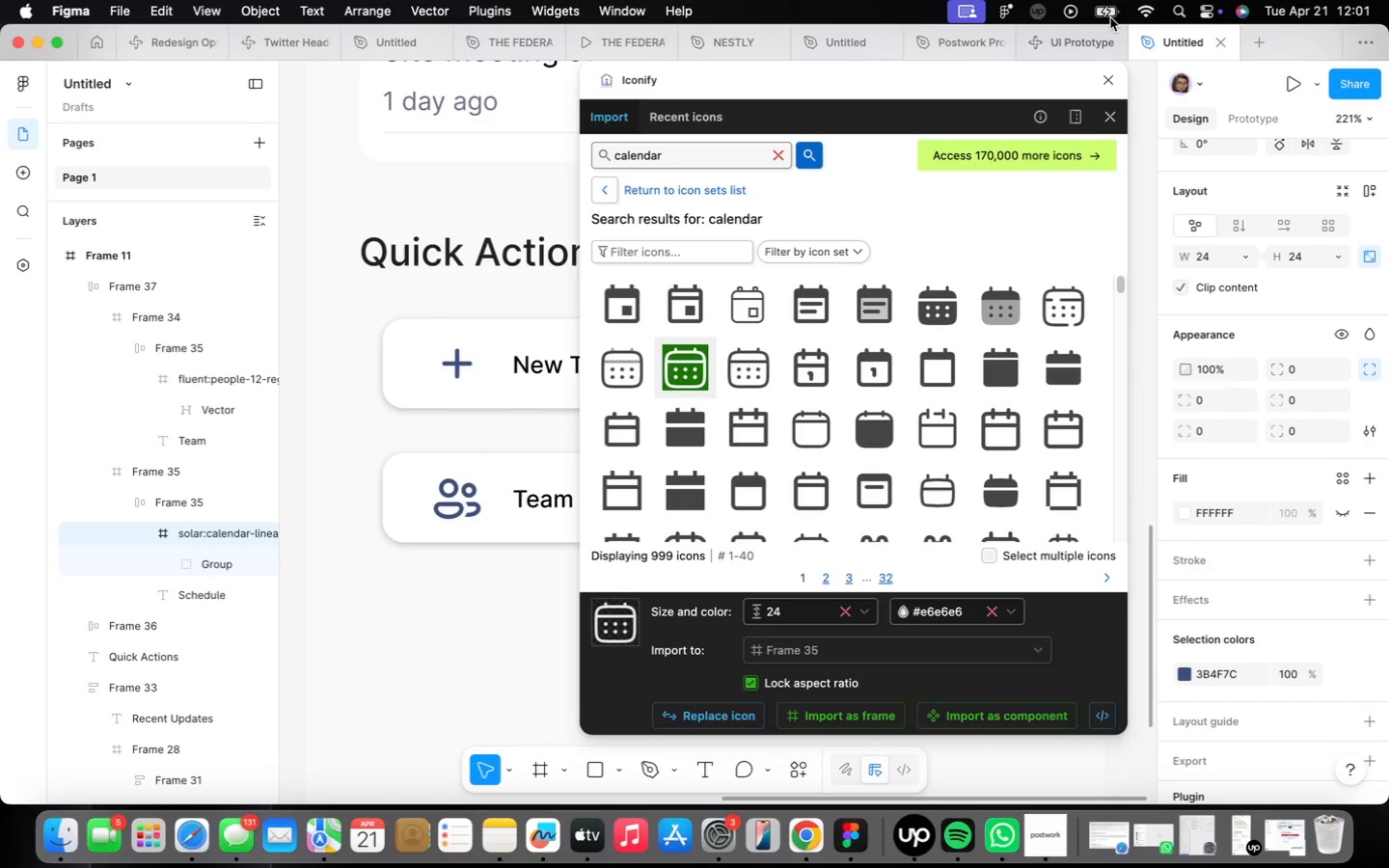 
scroll: coordinate [433, 355], scroll_direction: down, amount: 11.0
 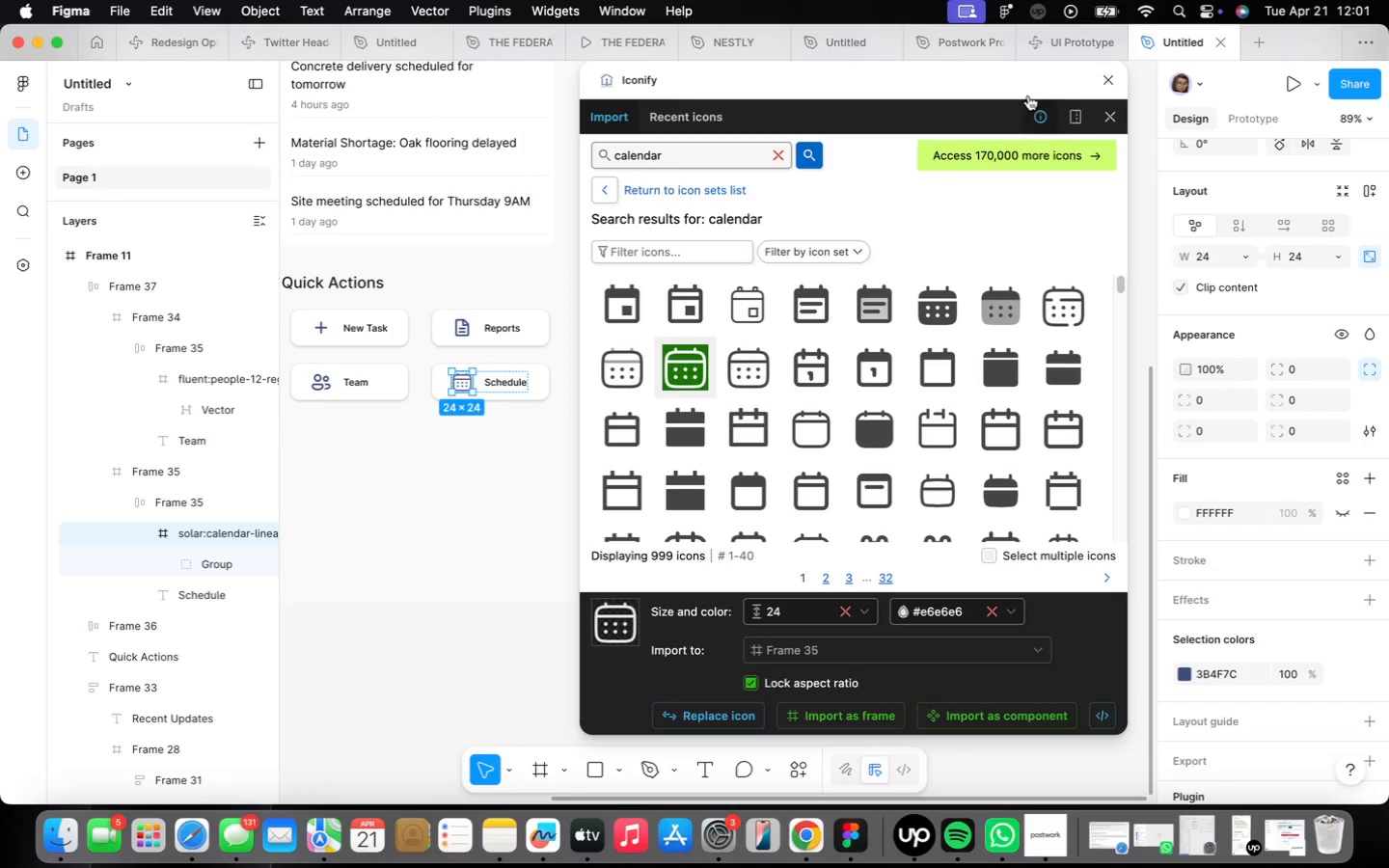 
left_click([1112, 80])
 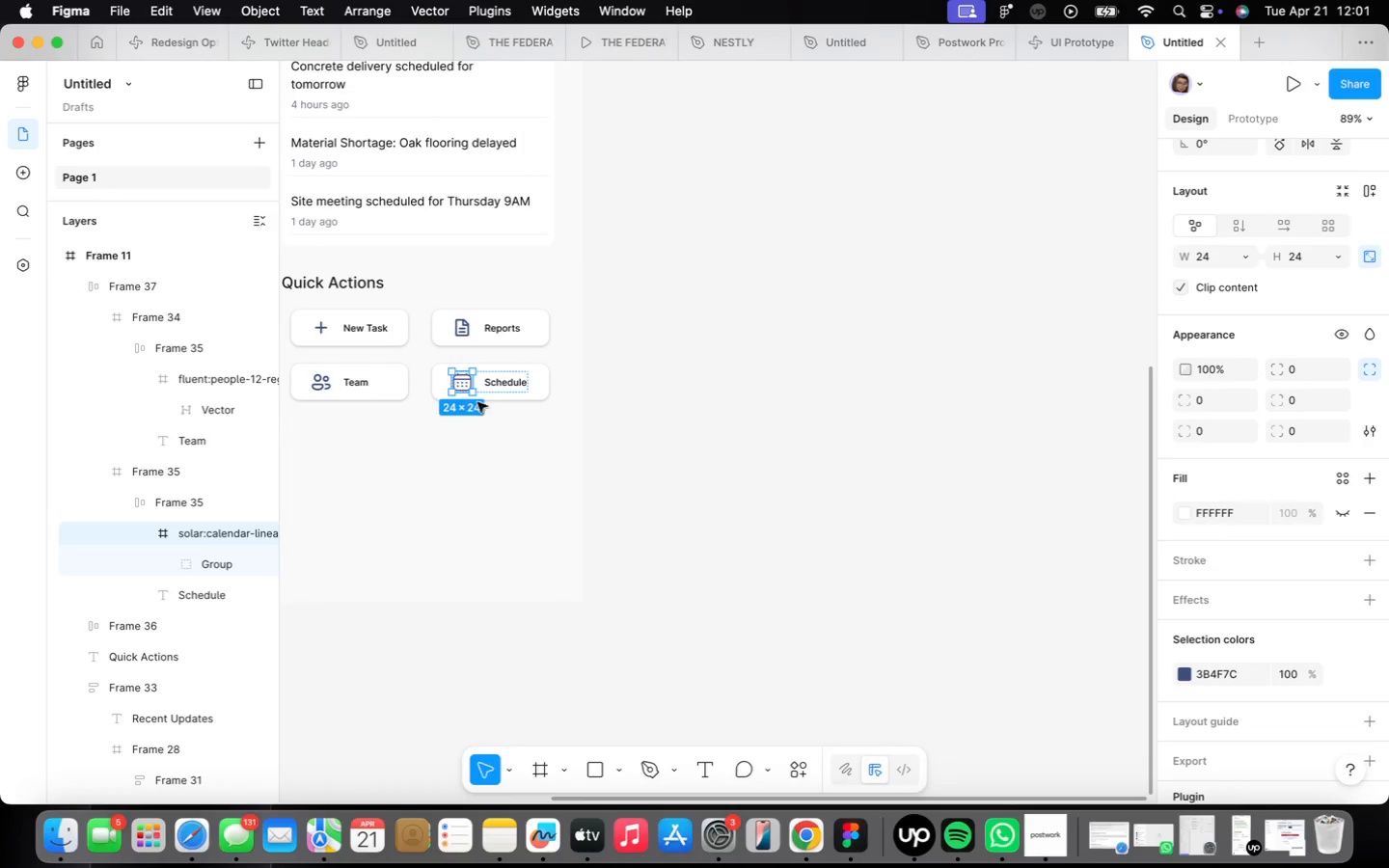 
left_click([490, 519])
 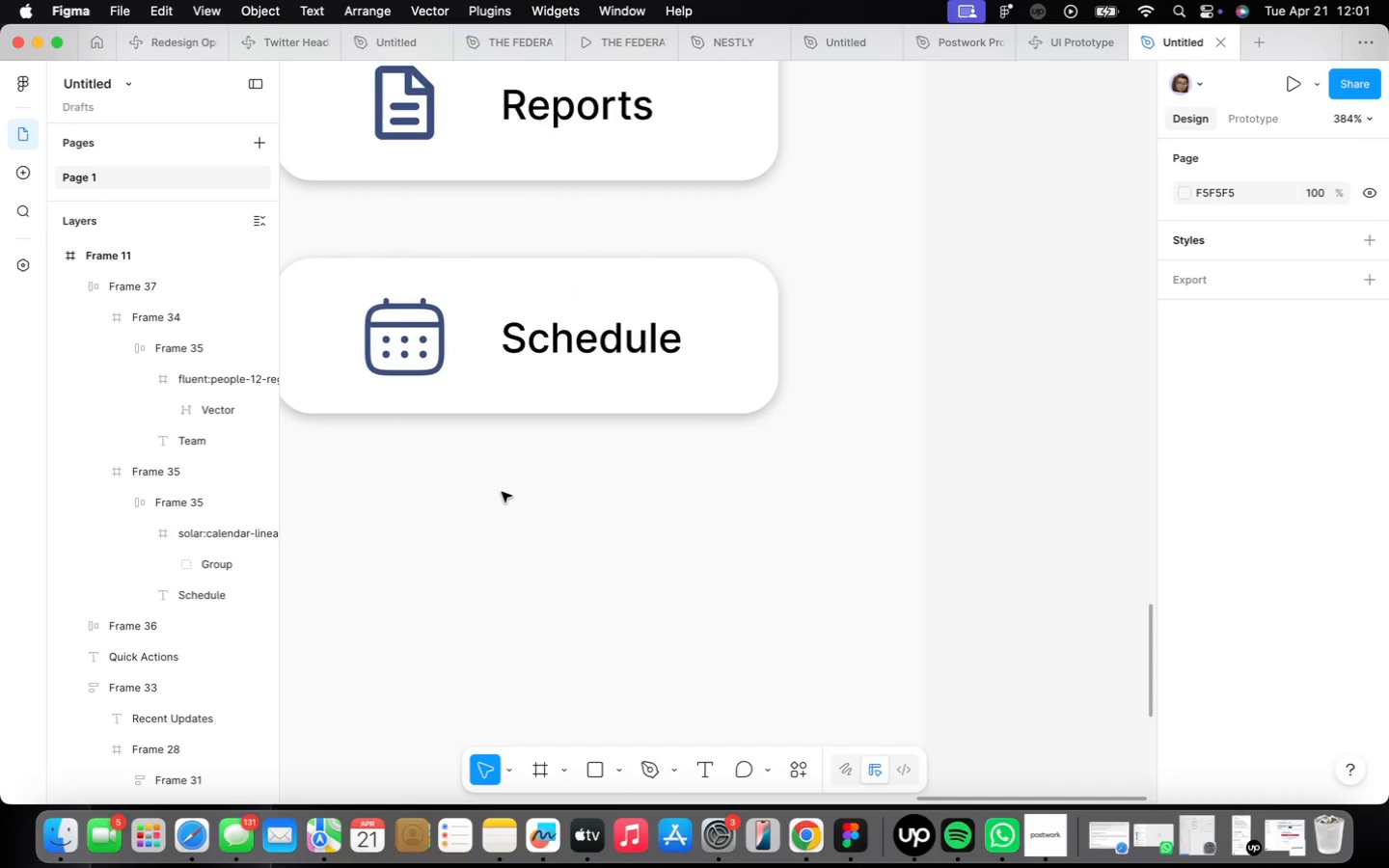 
scroll: coordinate [477, 396], scroll_direction: up, amount: 21.0
 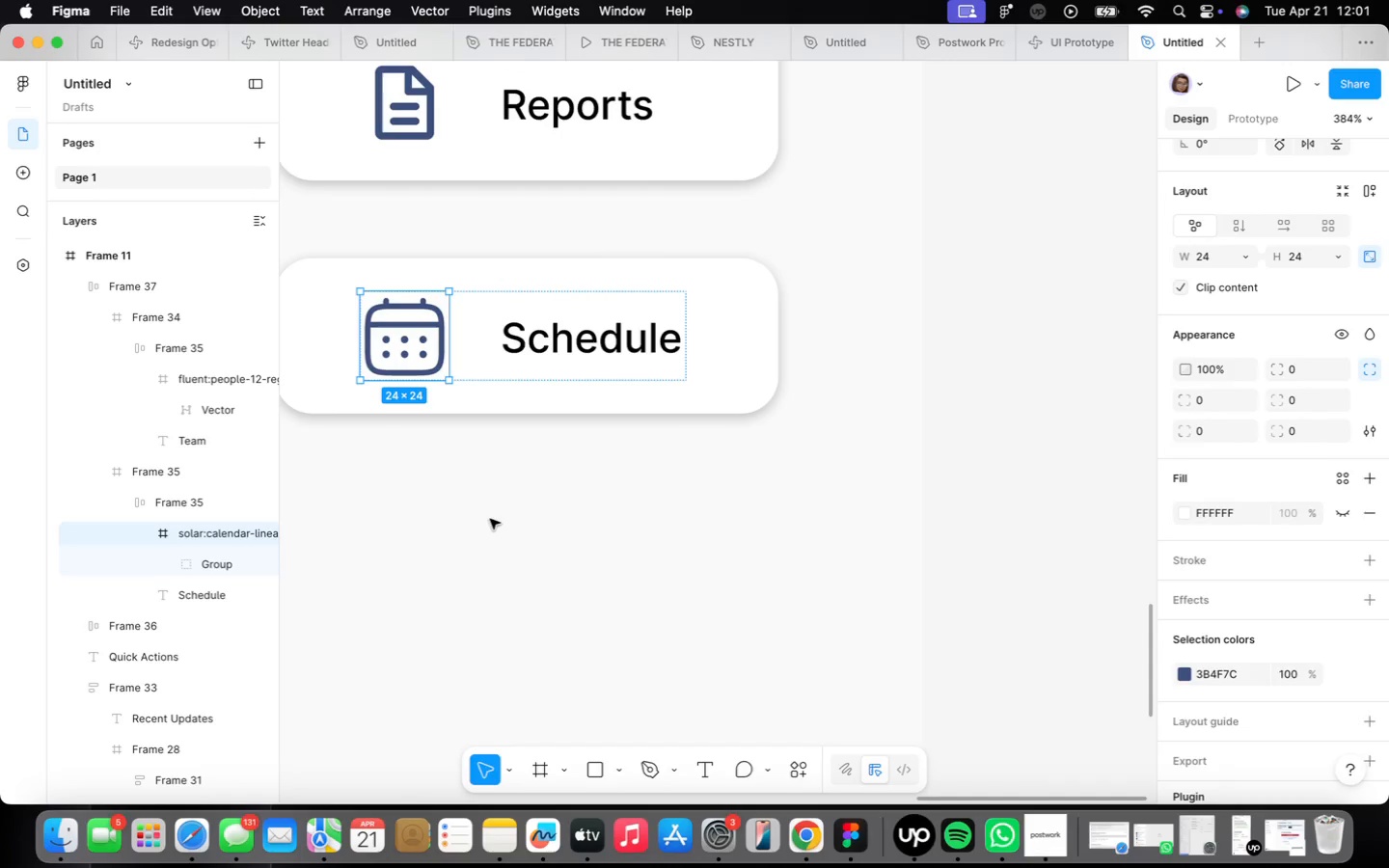 
scroll: coordinate [502, 492], scroll_direction: down, amount: 6.0
 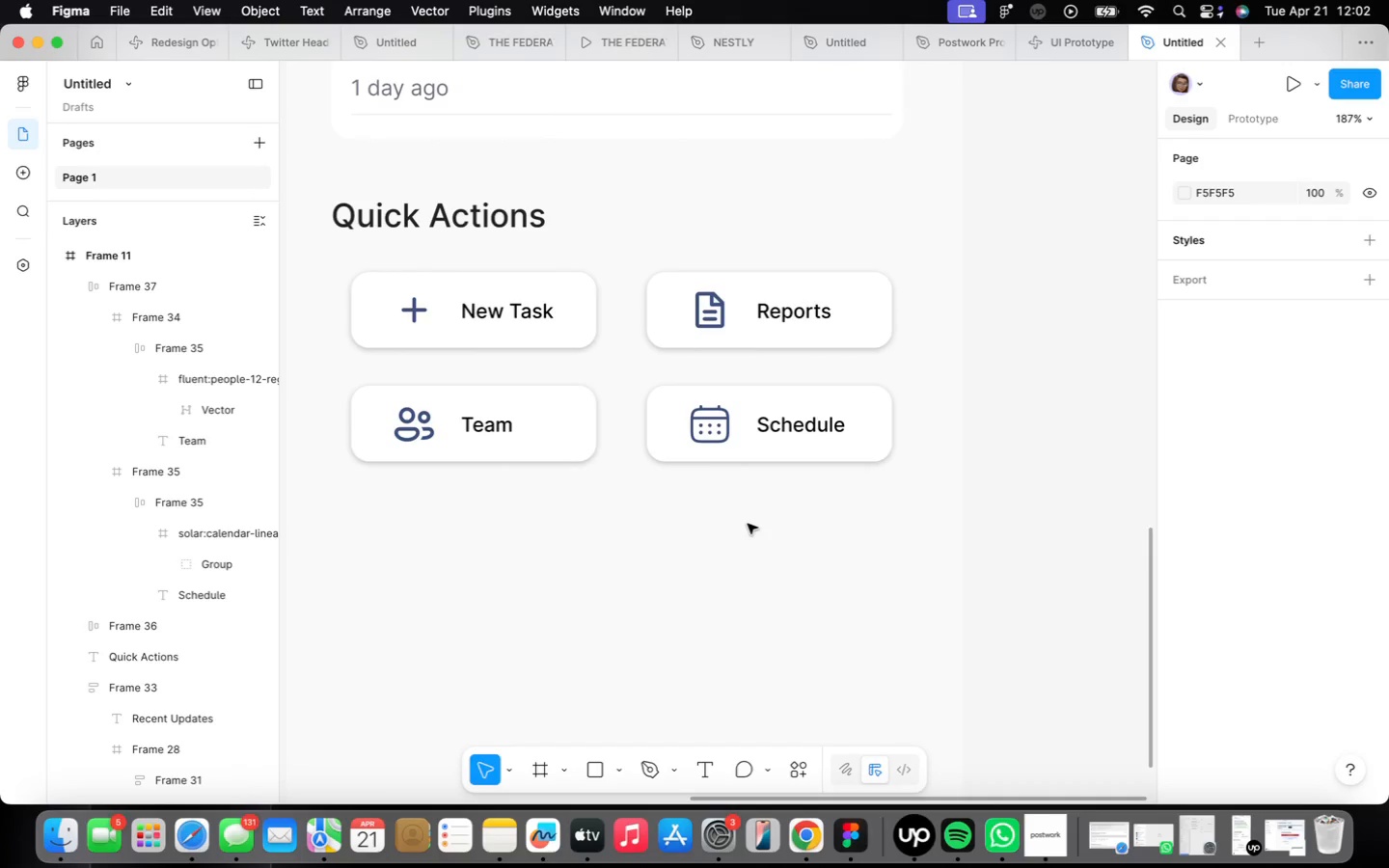 
wait(20.44)
 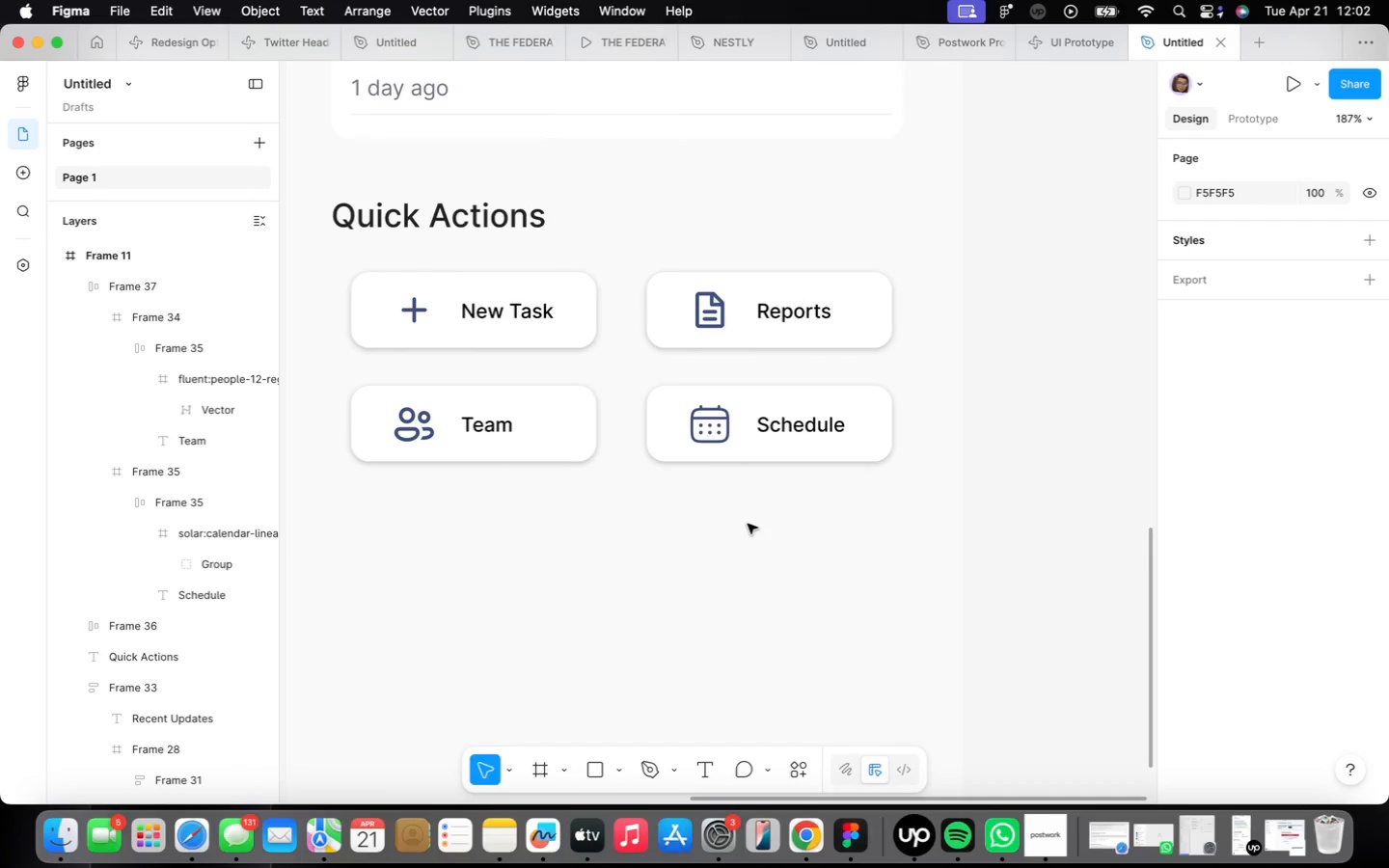 
scroll: coordinate [912, 506], scroll_direction: down, amount: 12.0
 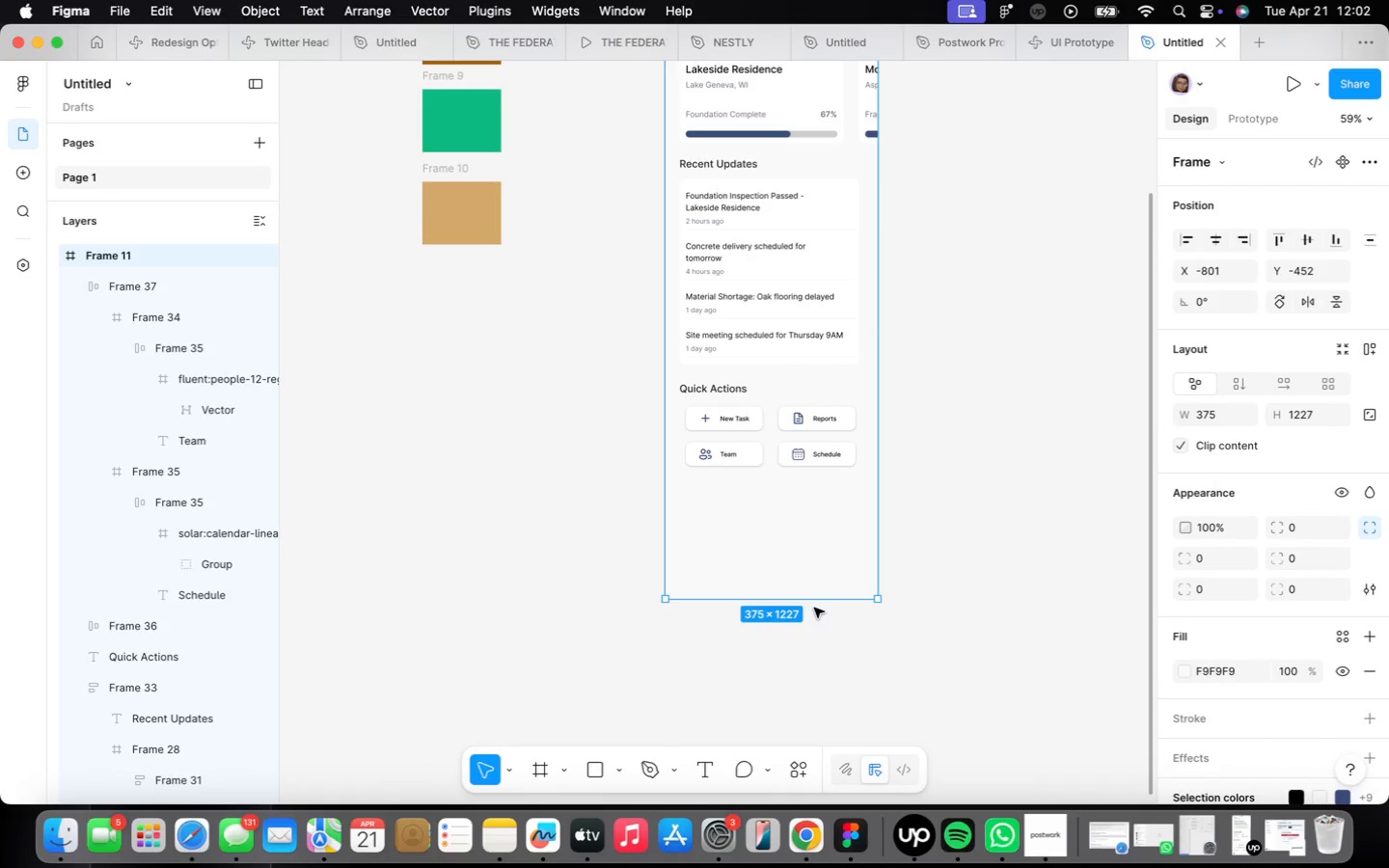 
left_click_drag(start_coordinate=[809, 599], to_coordinate=[825, 529])
 